 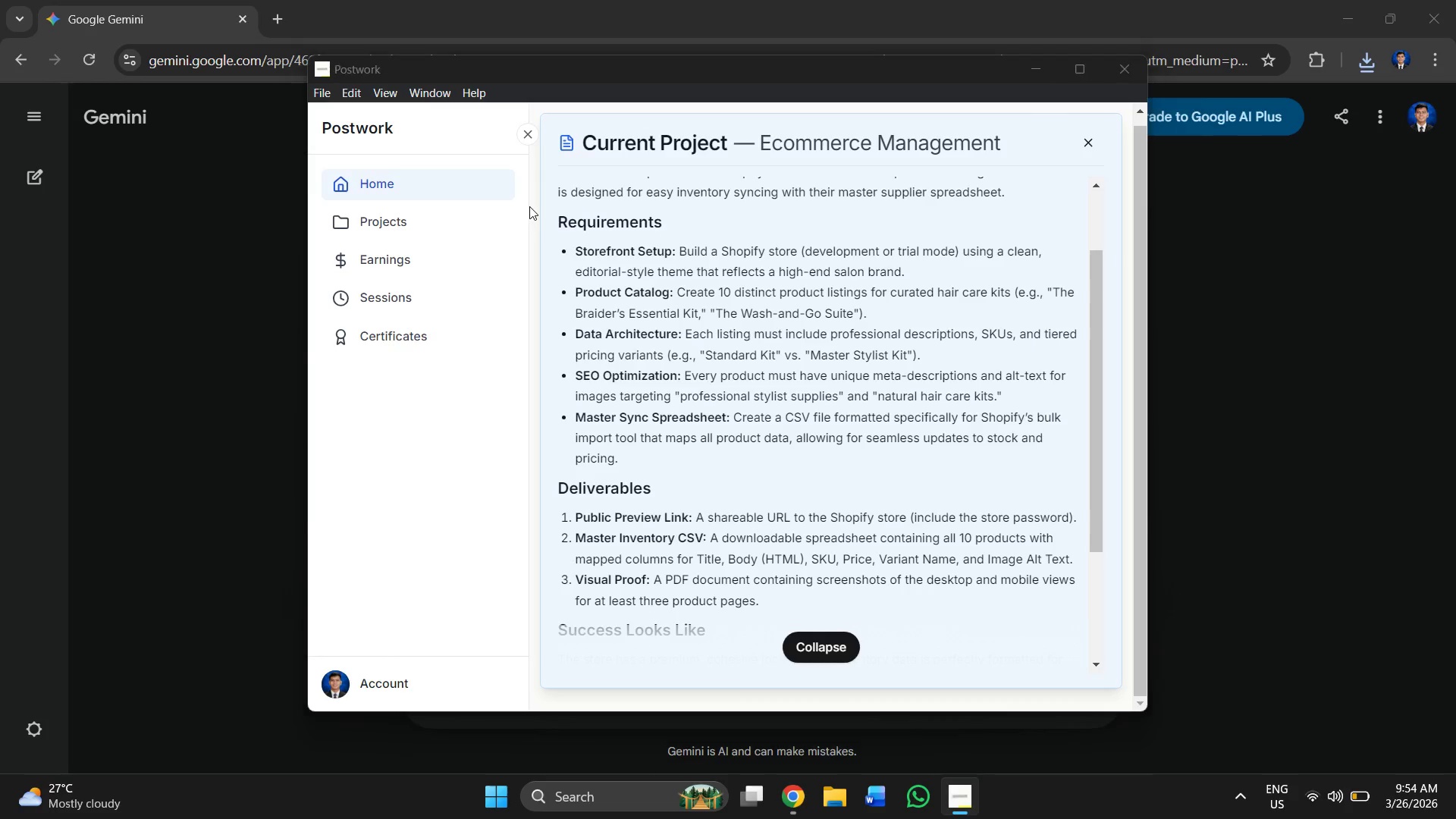 
key(Alt+Tab)
 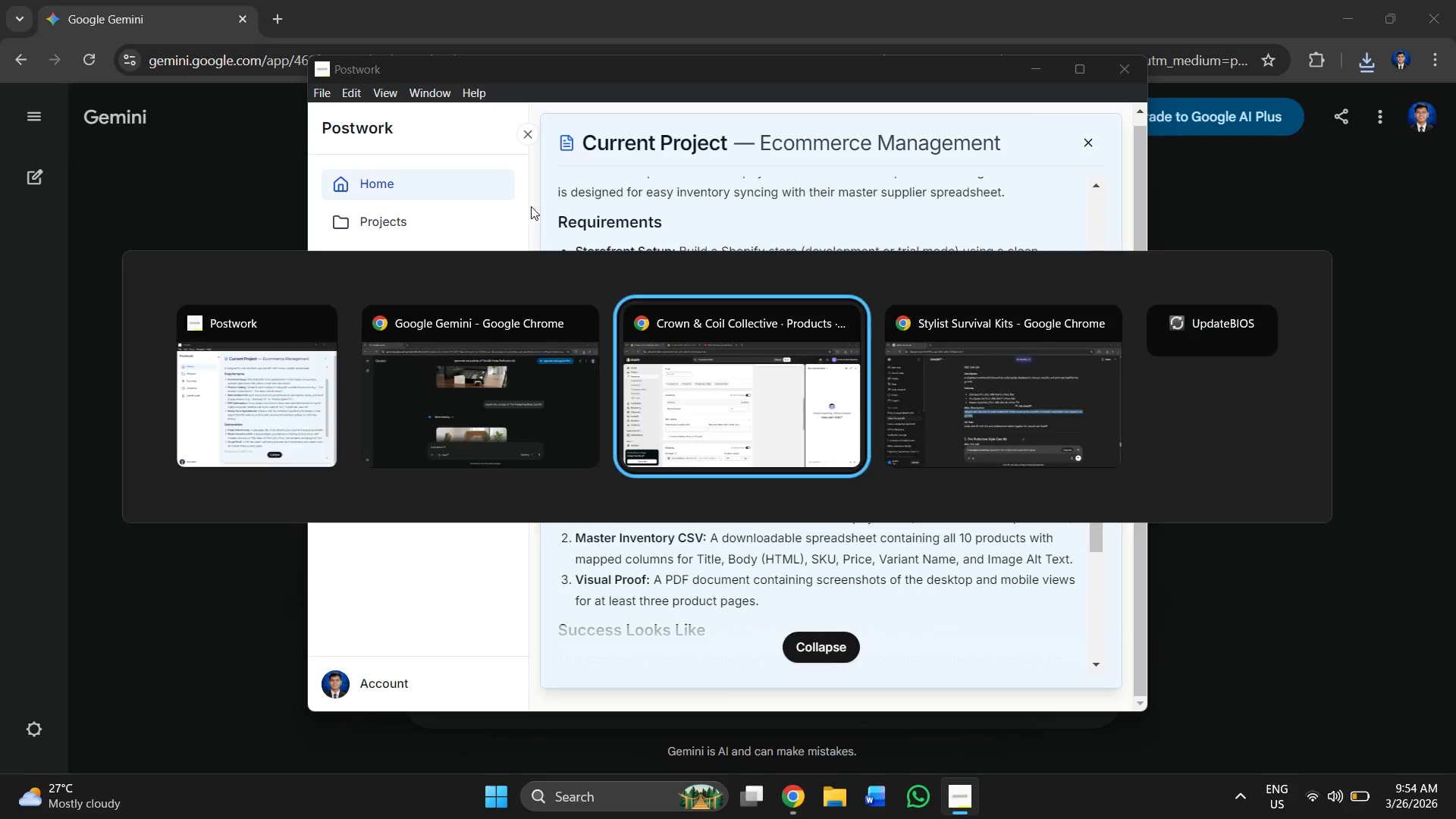 
key(Alt+Tab)
 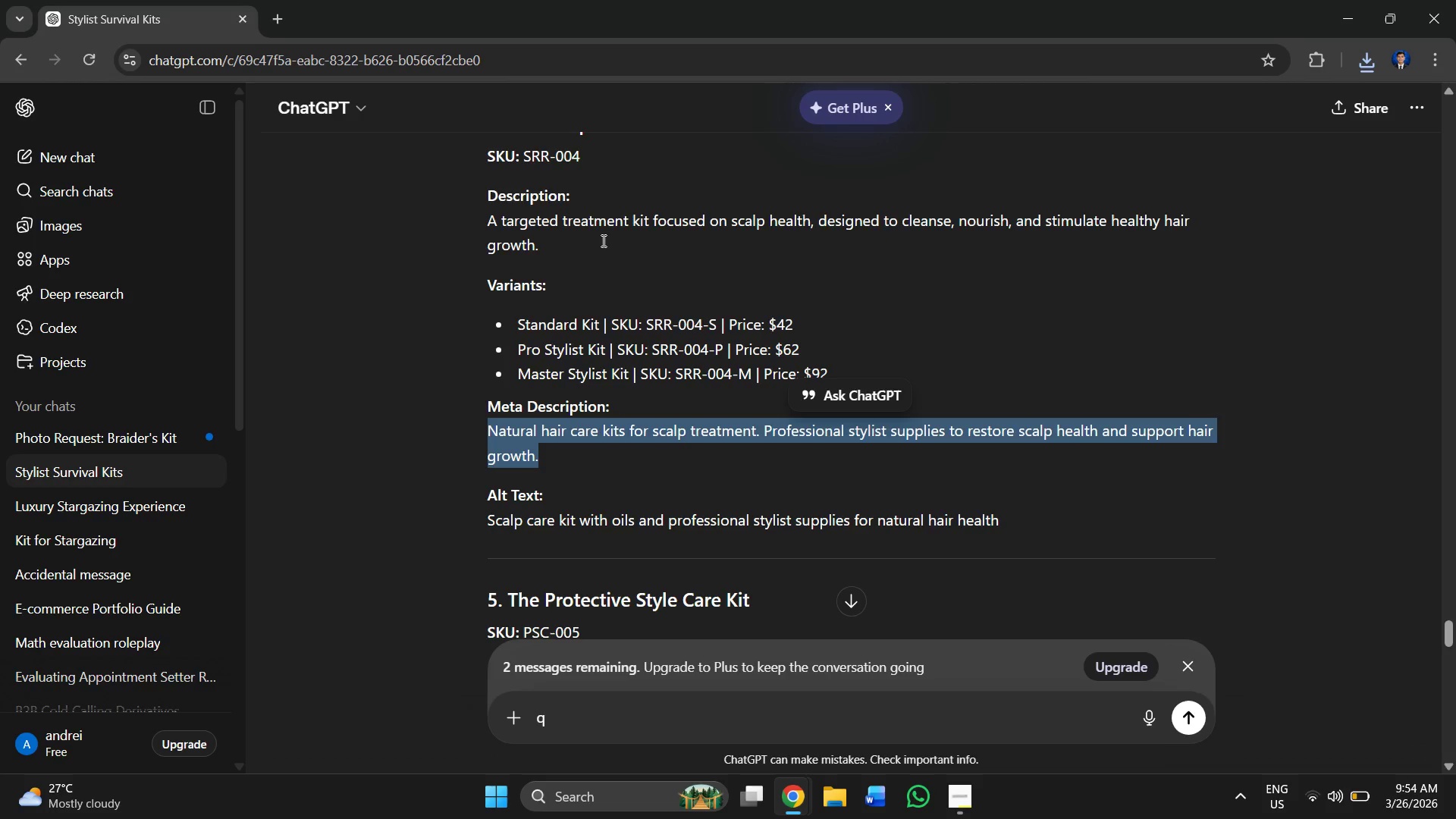 
left_click([605, 244])
 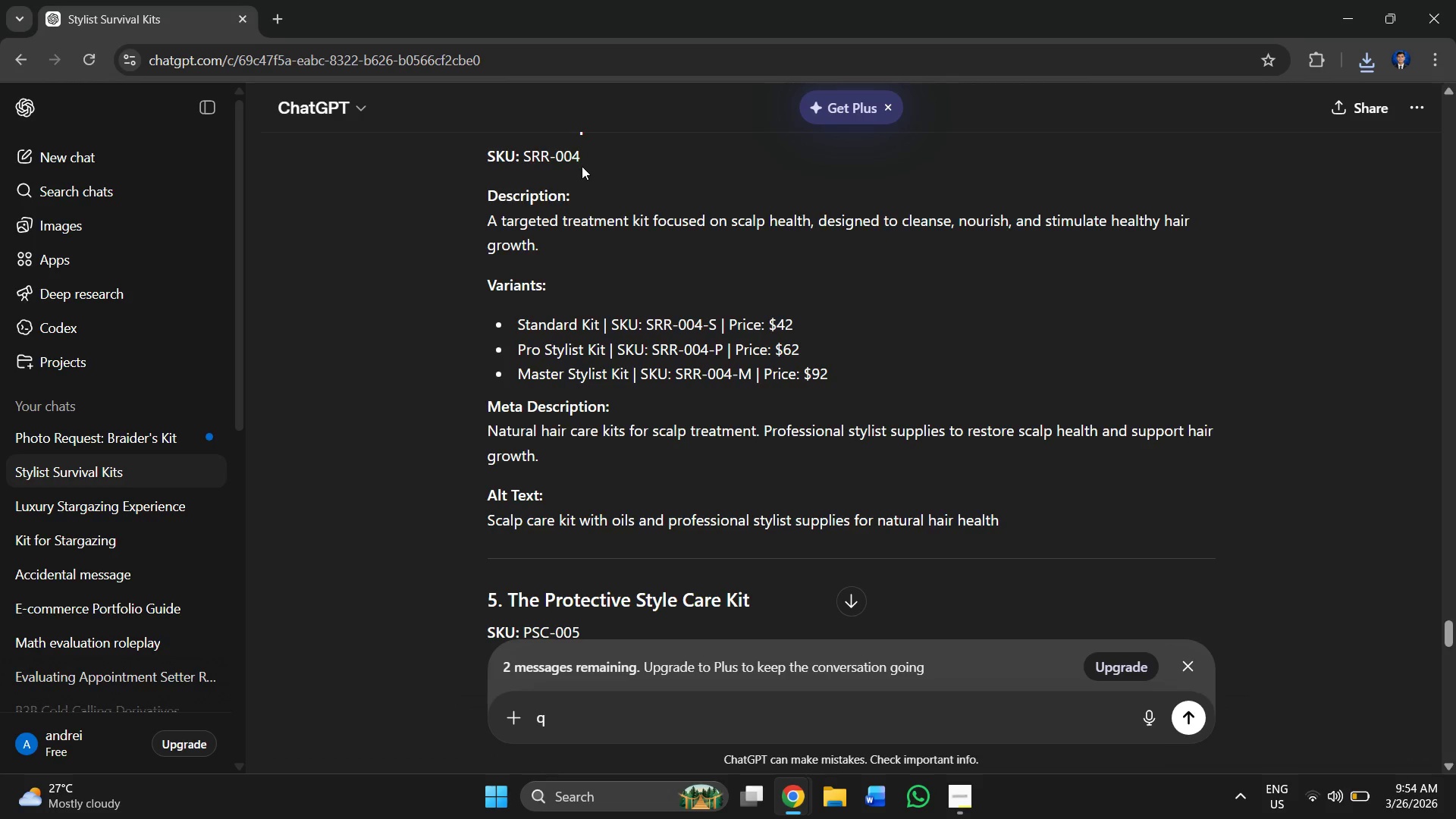 
left_click_drag(start_coordinate=[588, 154], to_coordinate=[524, 146])
 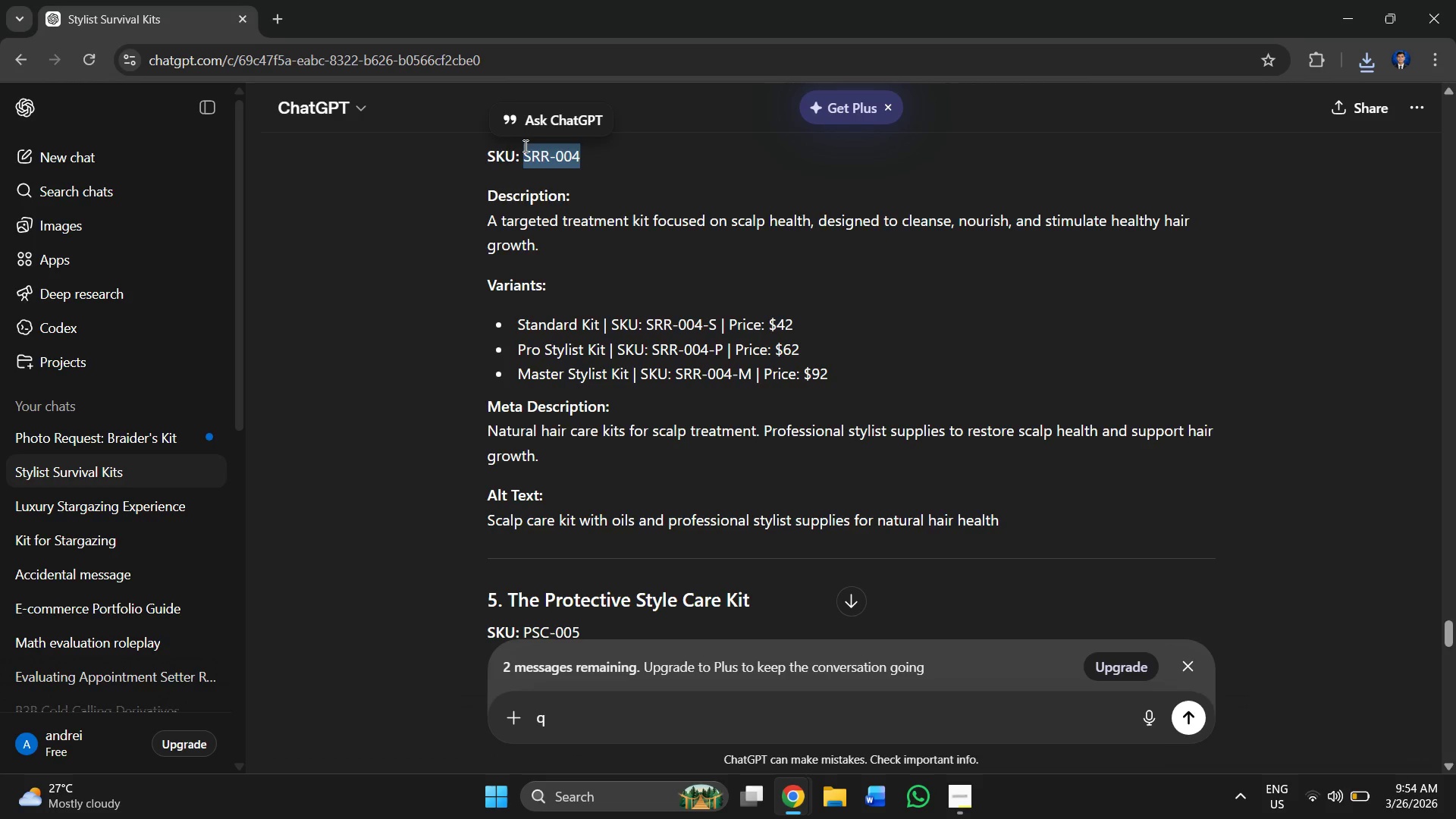 
hold_key(key=ControlLeft, duration=1.33)
 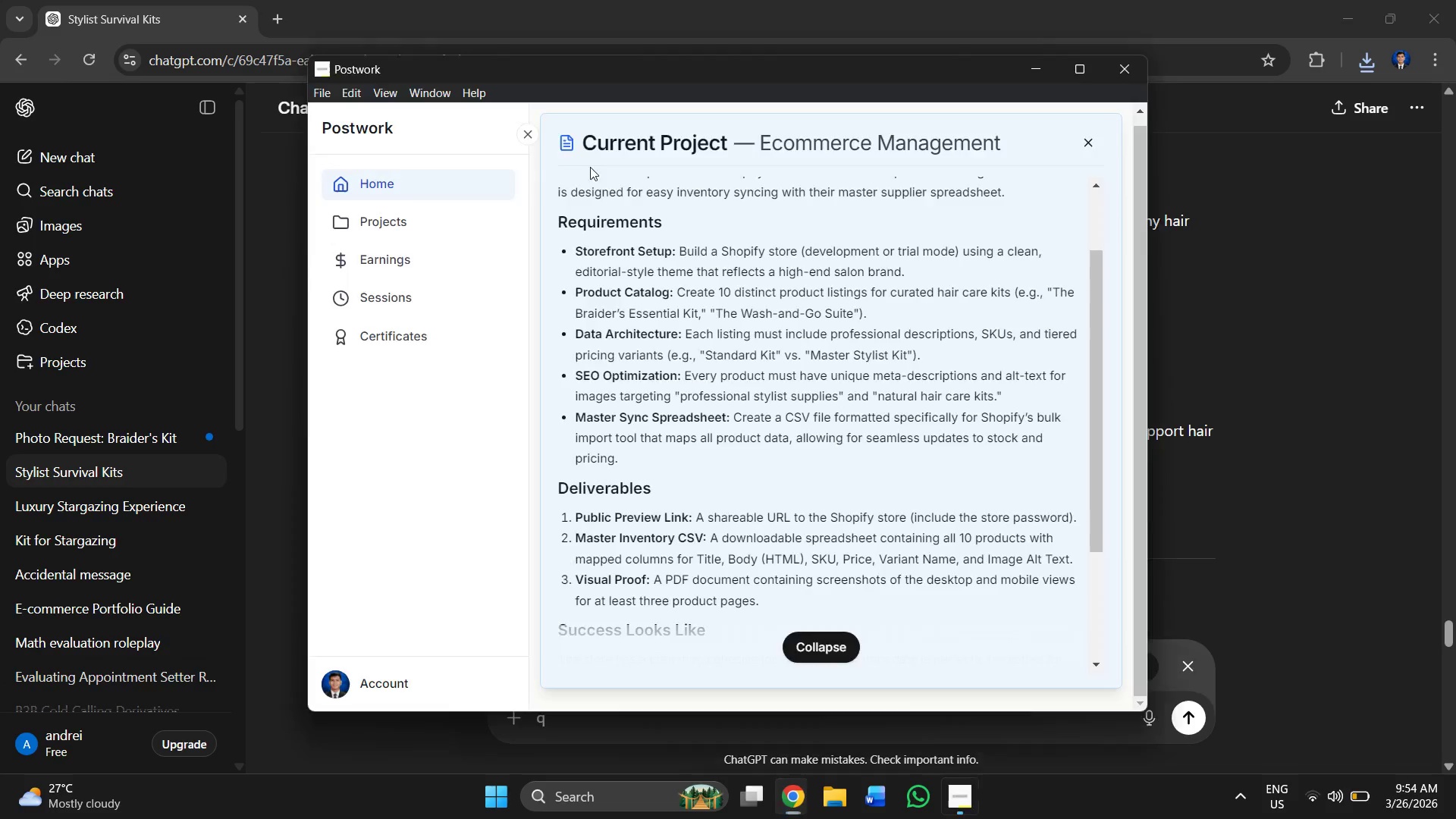 
hold_key(key=C, duration=0.45)
 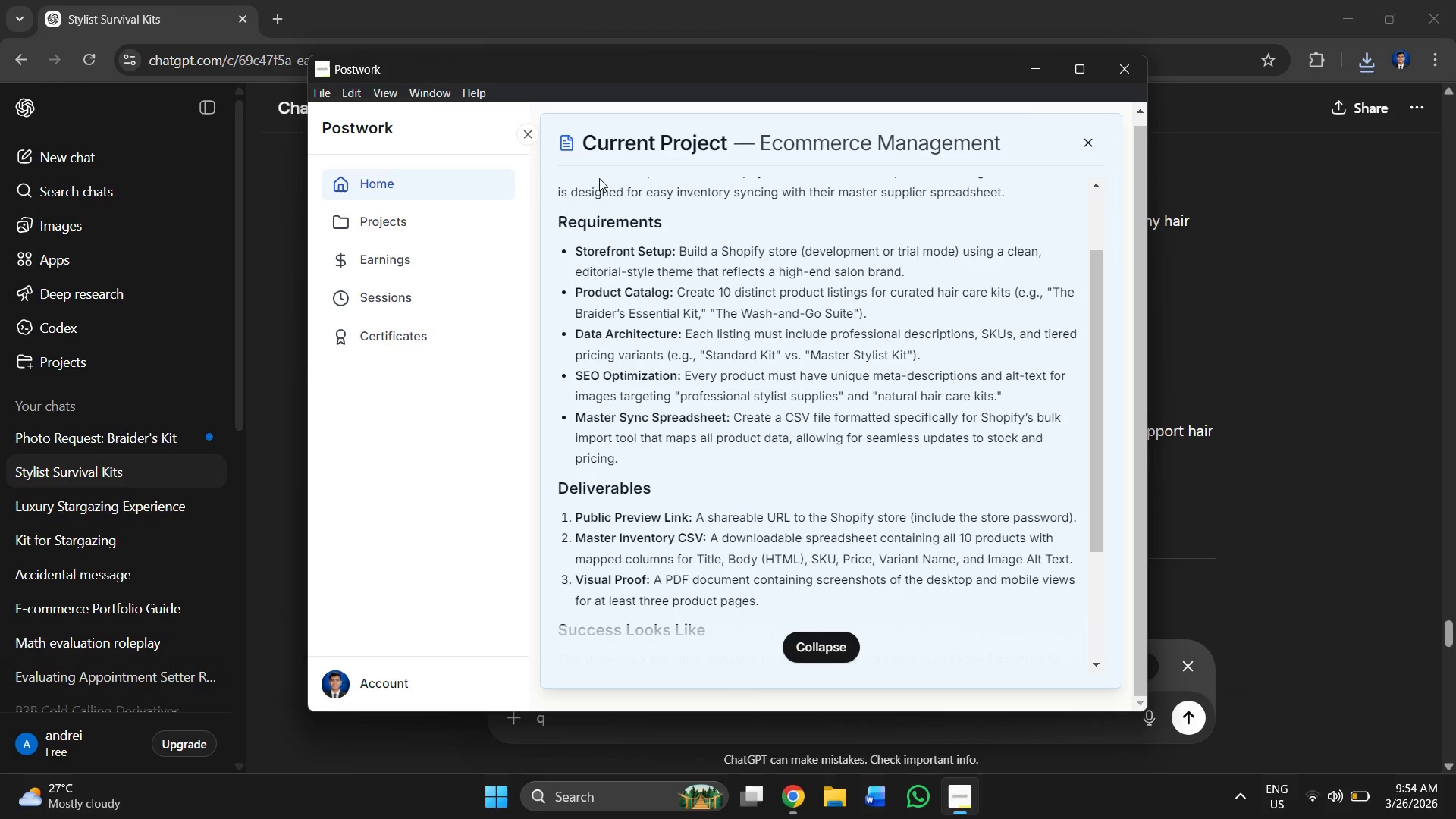 
key(Alt+Tab)
 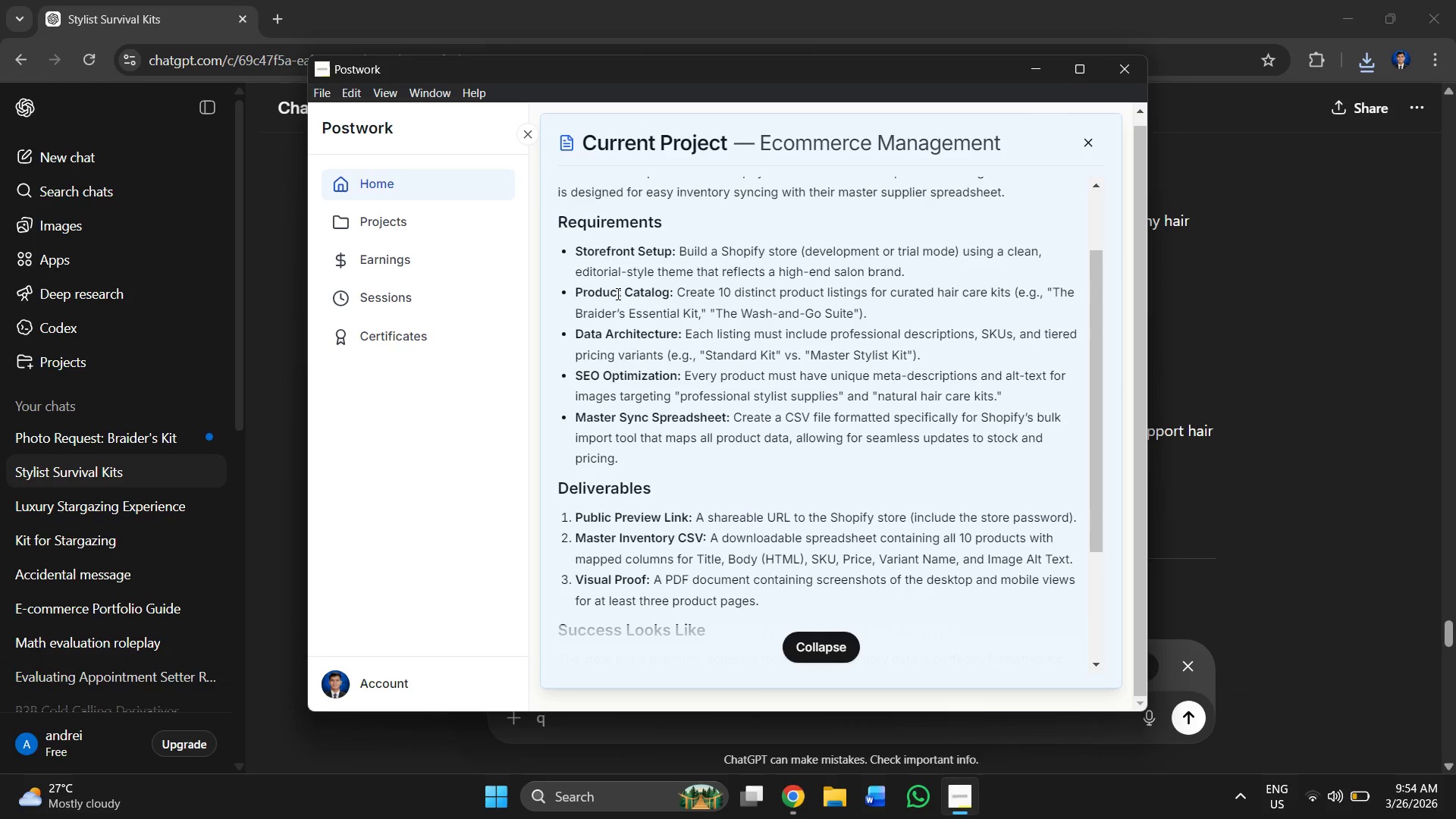 
key(Alt+Tab)
 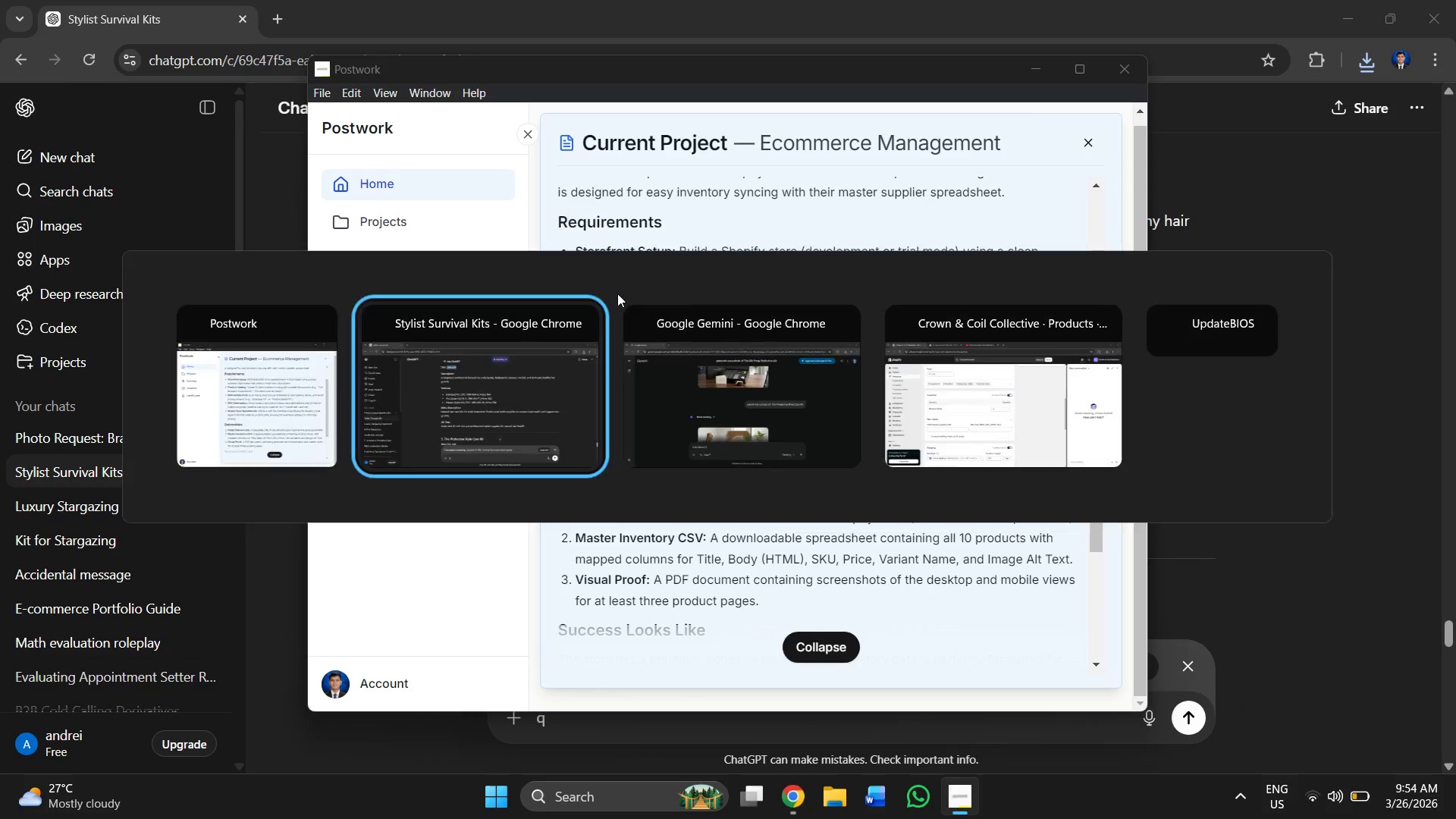 
key(Alt+Tab)
 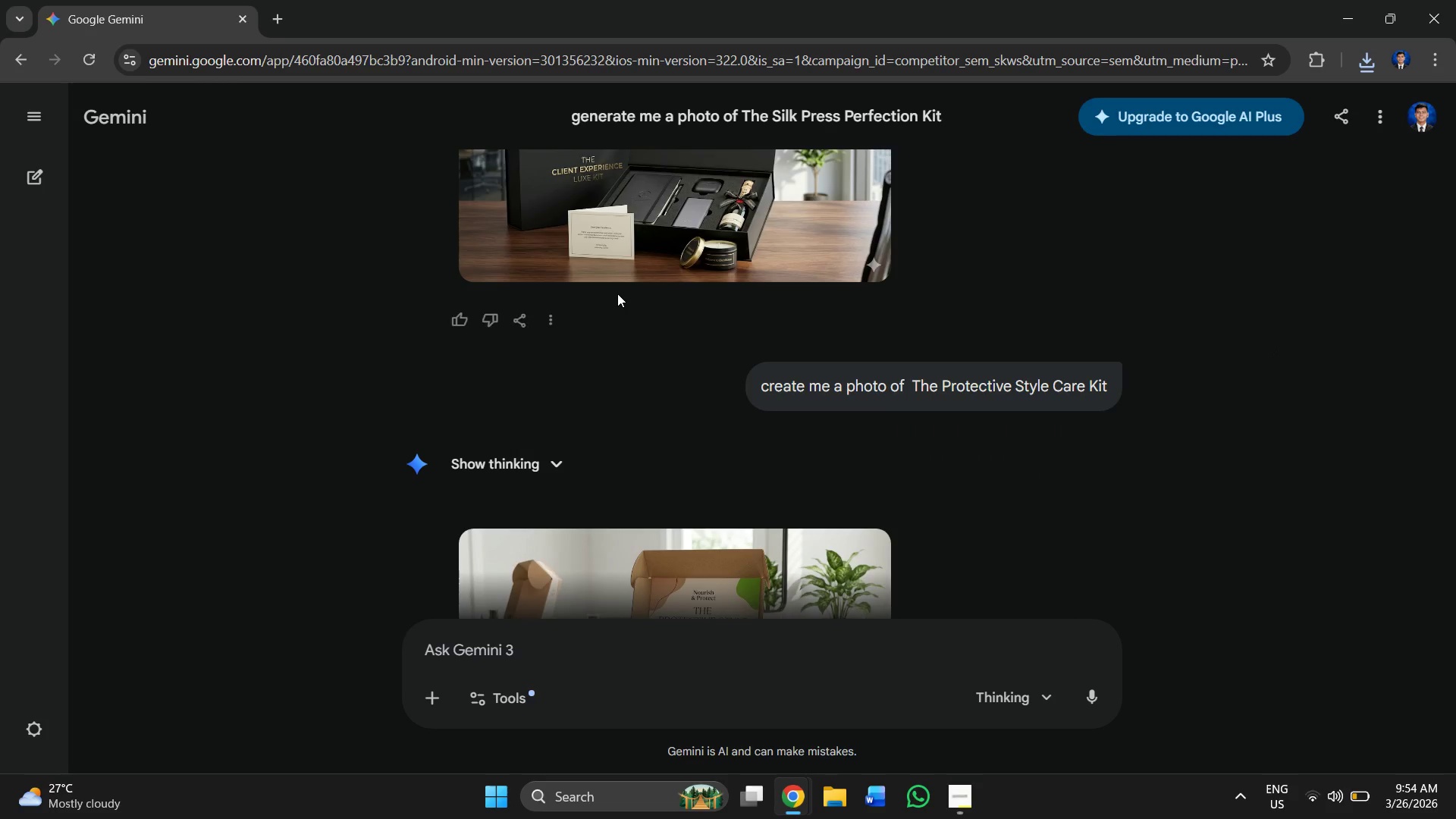 
key(Alt+Tab)
 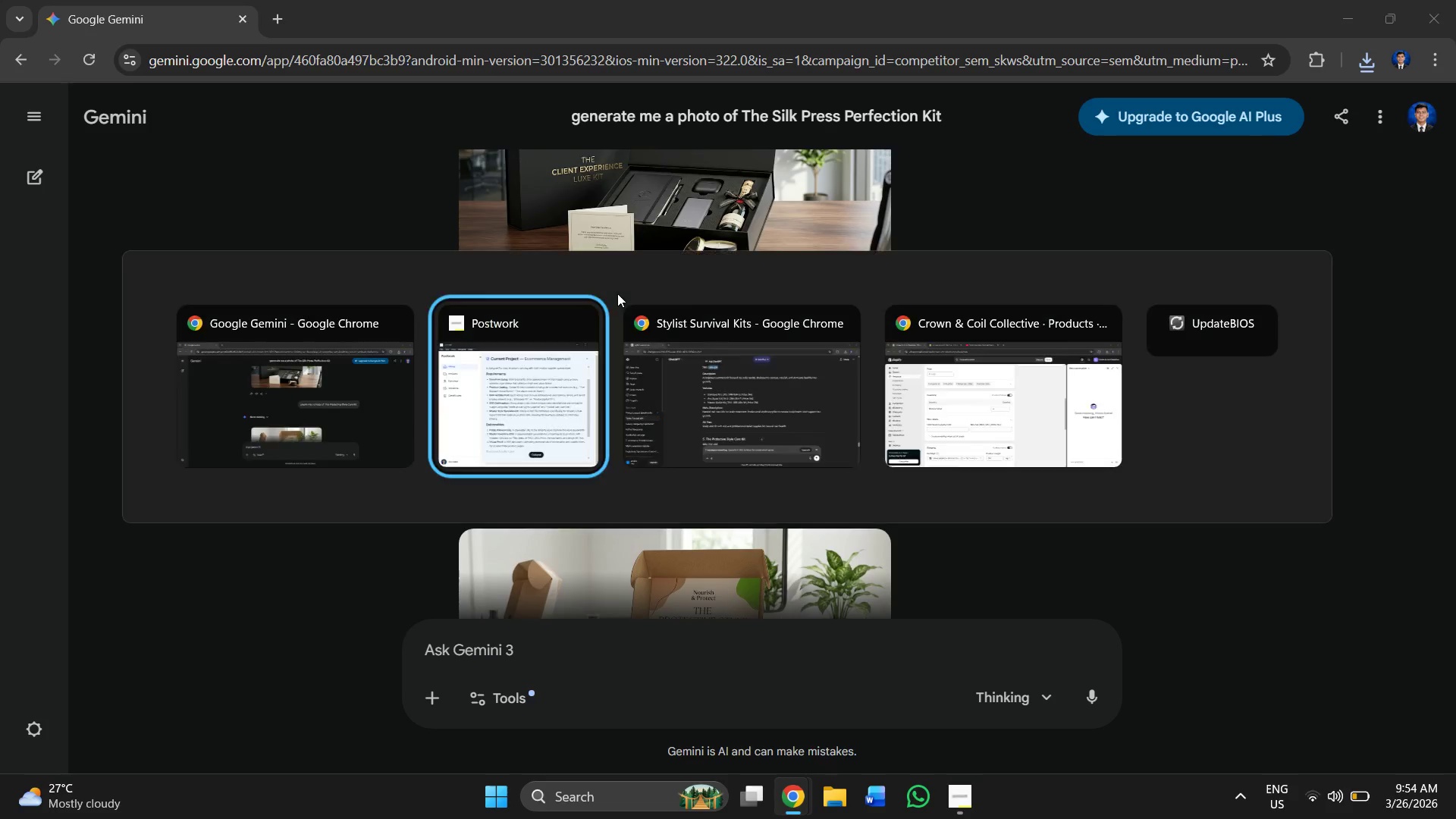 
key(Alt+Tab)
 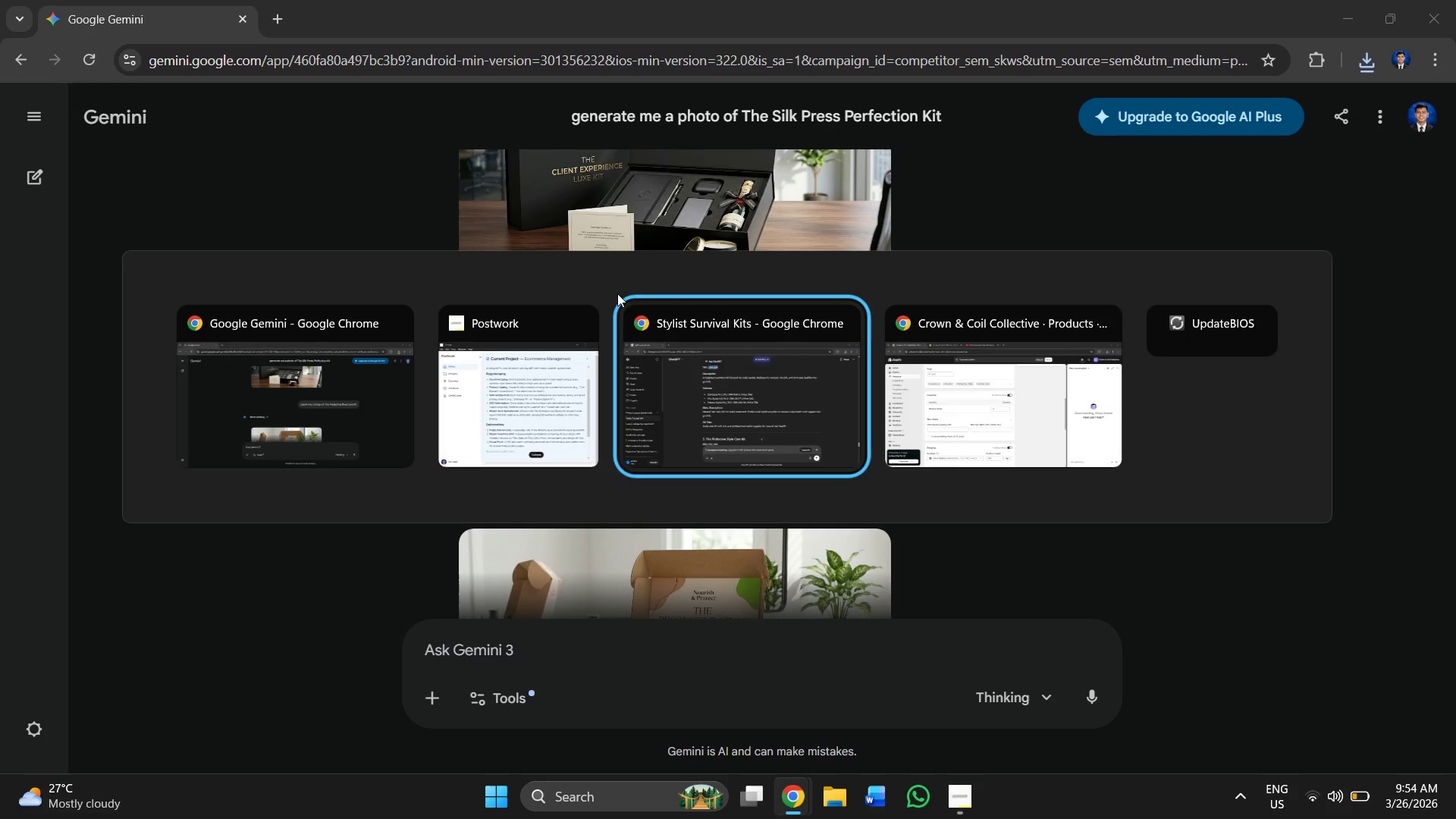 
key(Alt+Tab)
 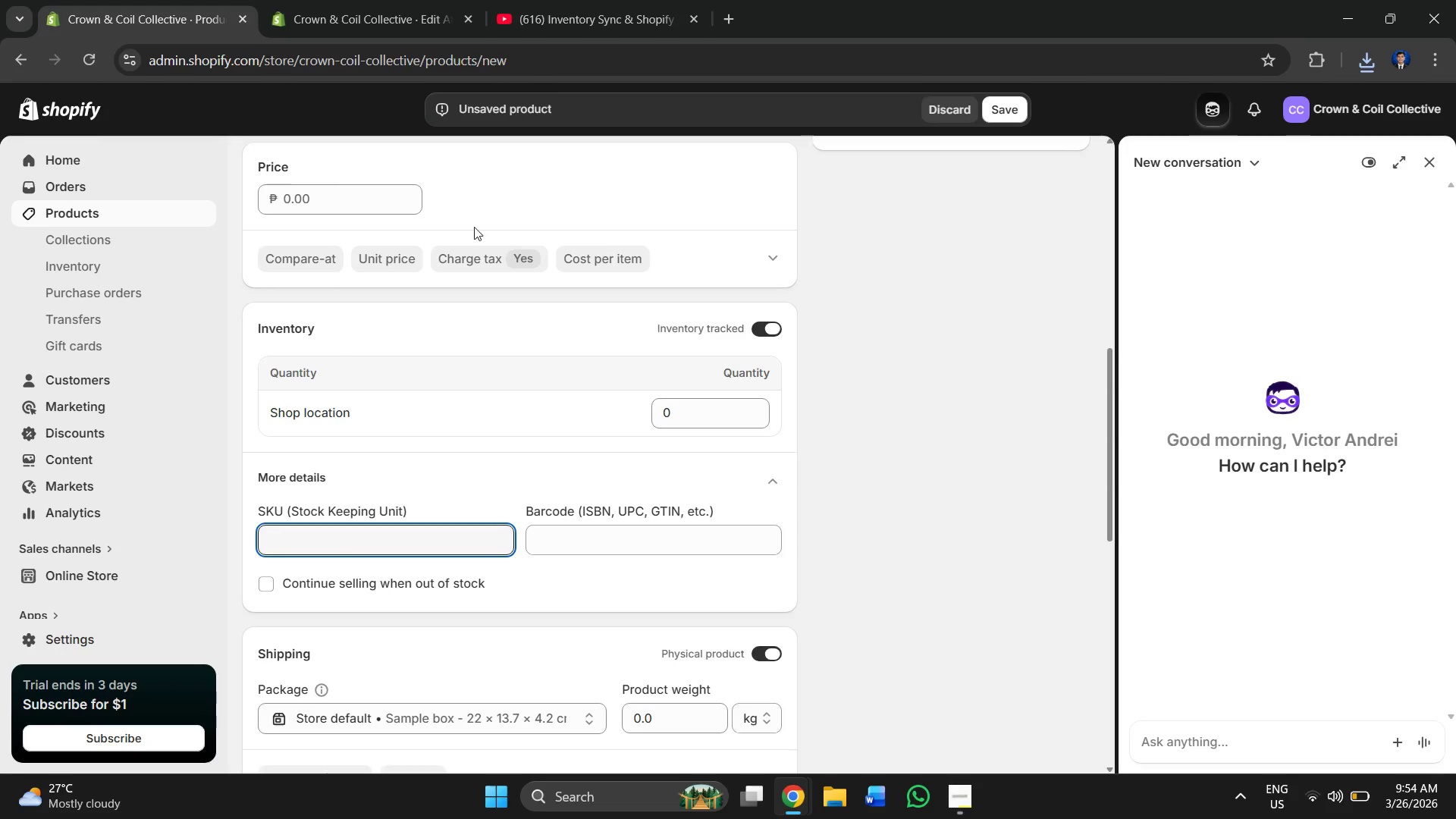 
scroll: coordinate [337, 277], scroll_direction: up, amount: 6.0
 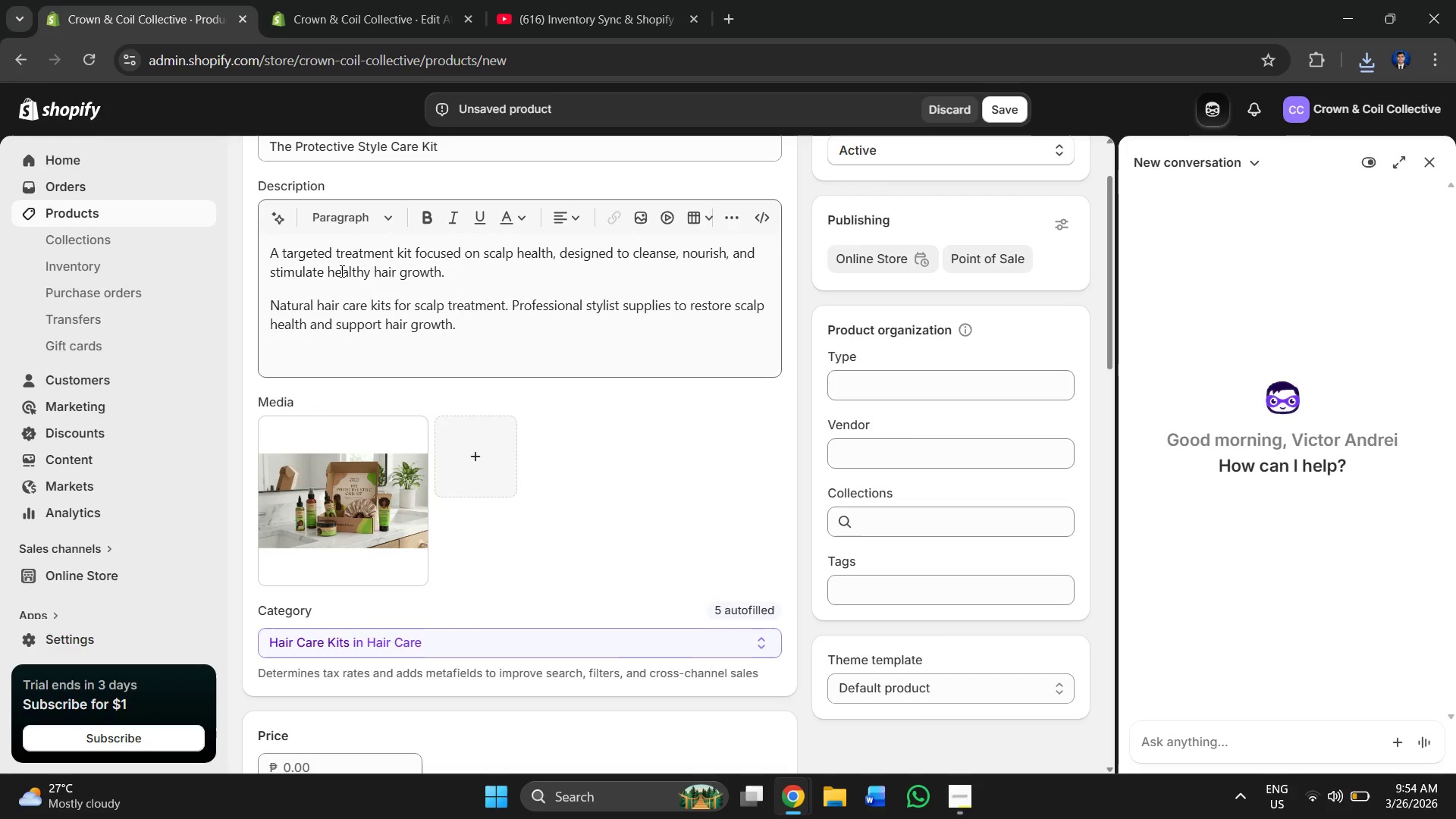 
key(Alt+AltLeft)
 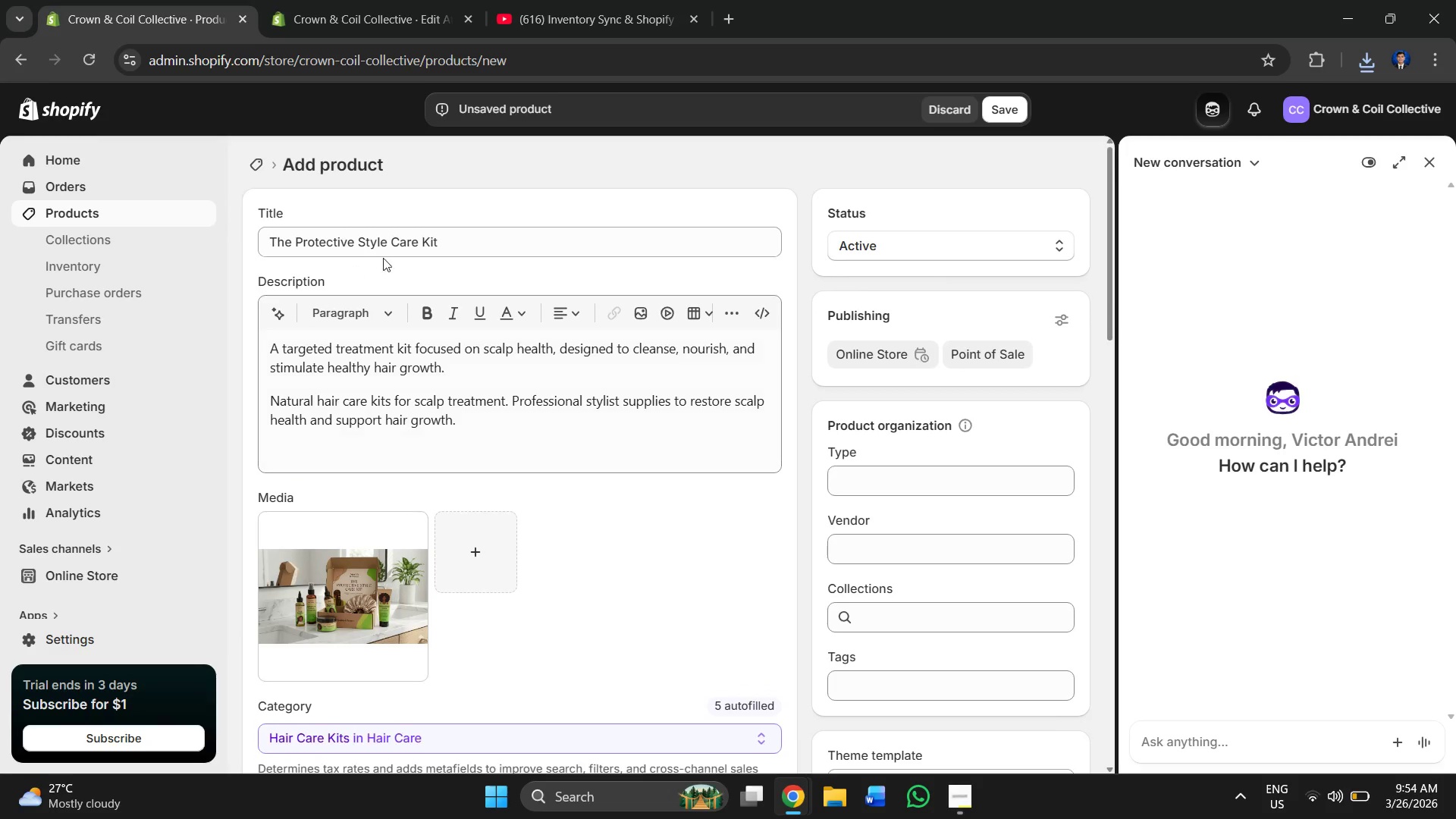 
key(Alt+Tab)
 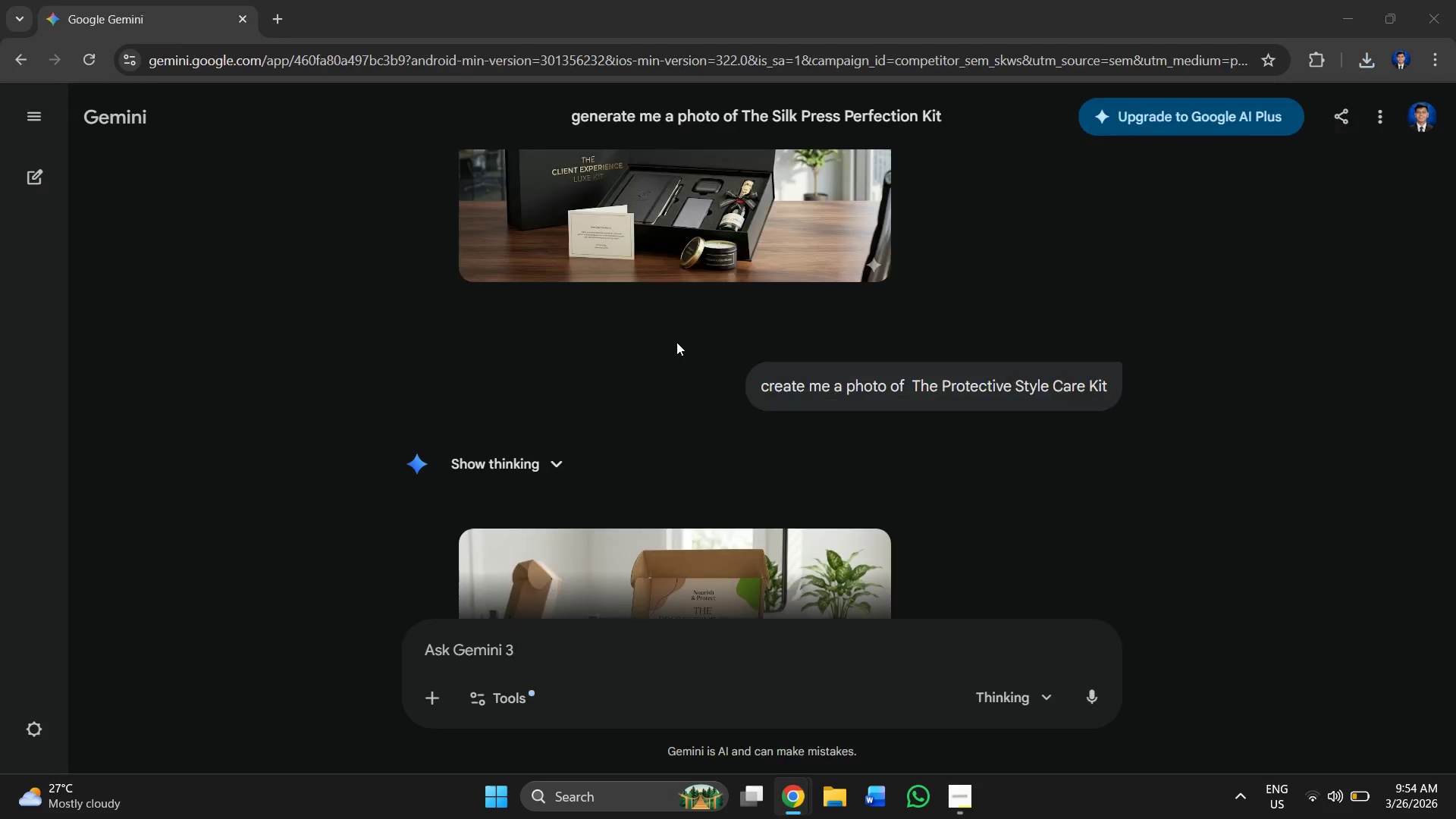 
scroll: coordinate [343, 268], scroll_direction: up, amount: 2.0
 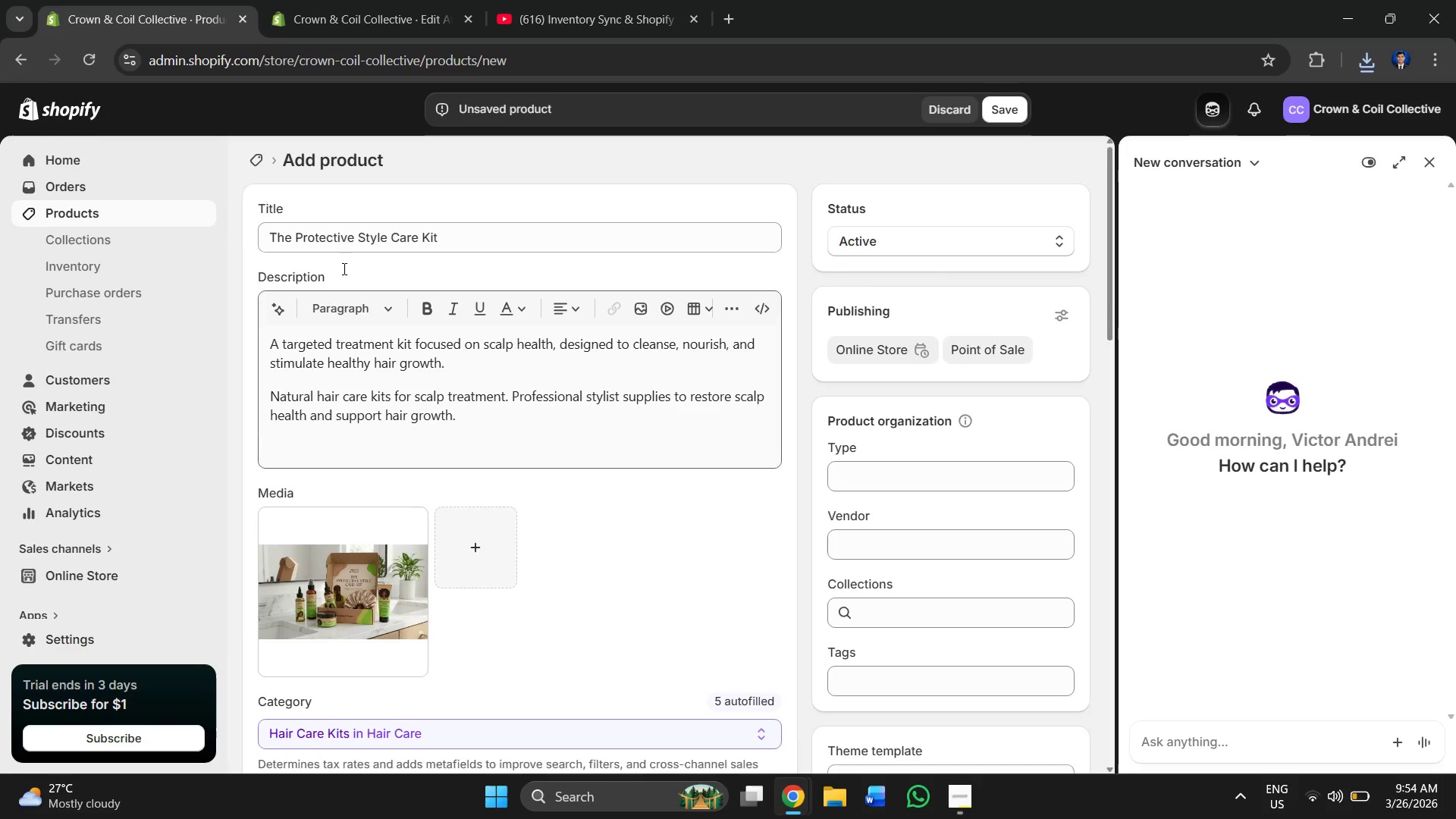 
scroll: coordinate [681, 348], scroll_direction: down, amount: 3.0
 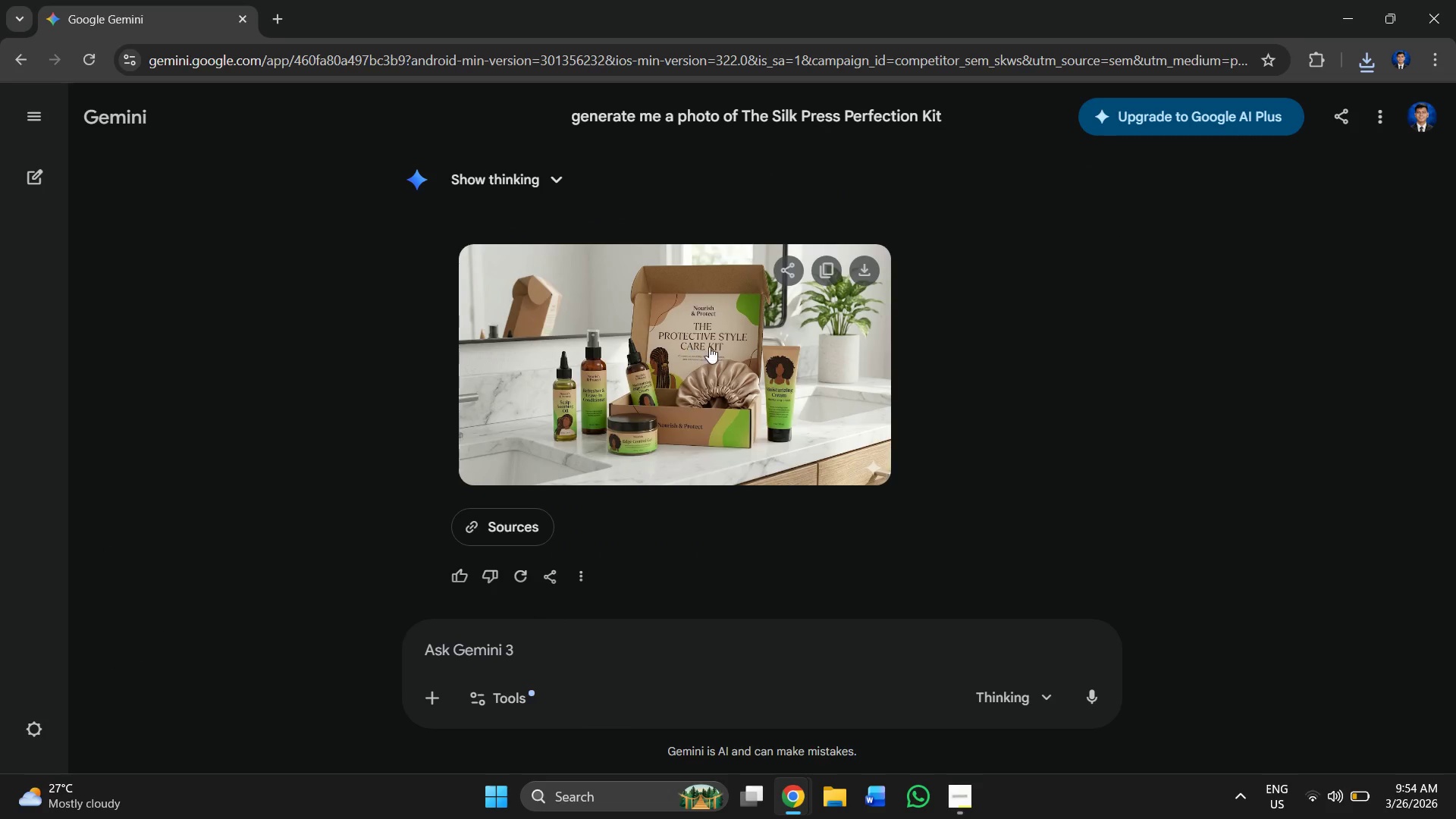 
key(Alt+Tab)
 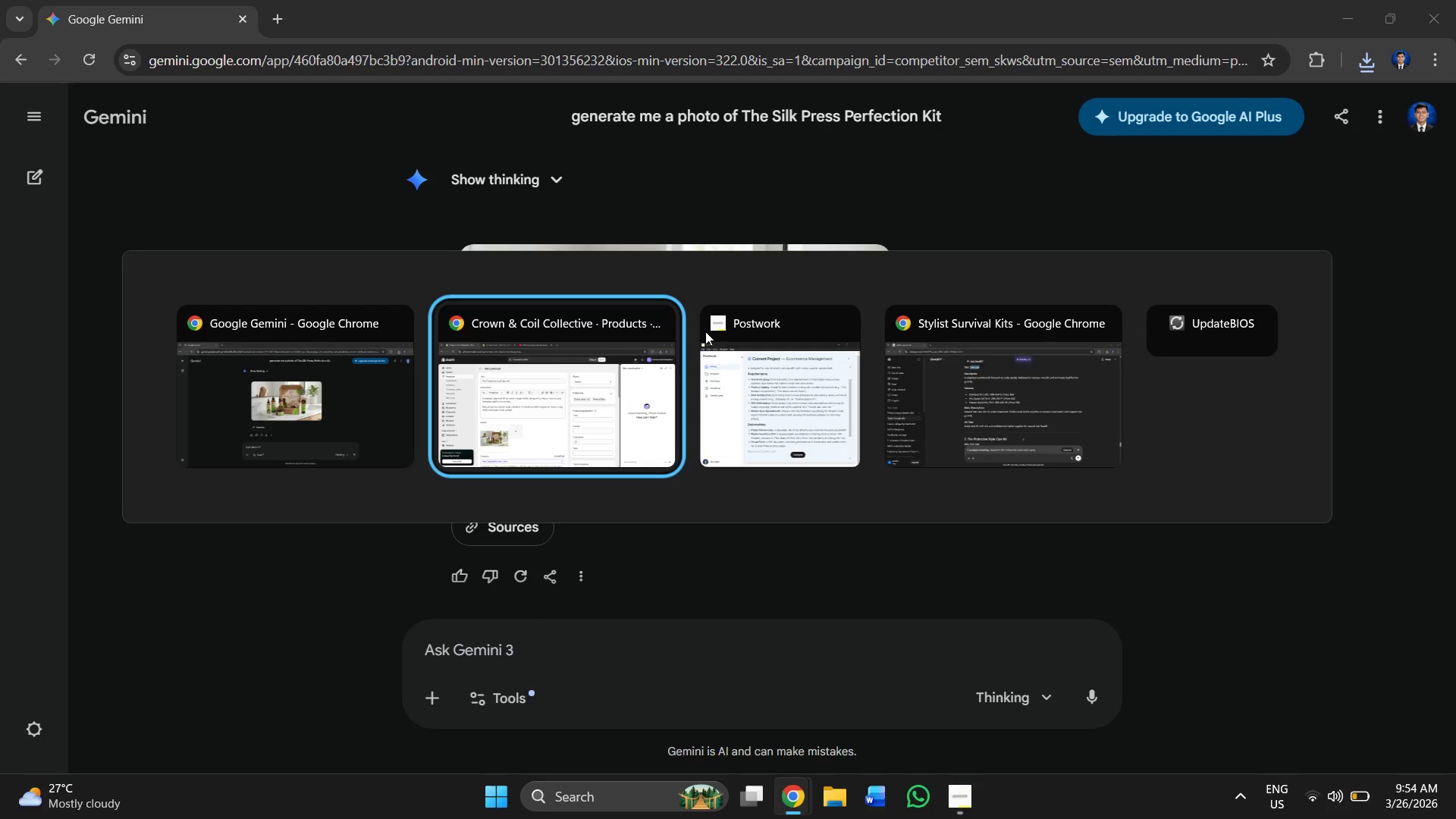 
key(Alt+Tab)
 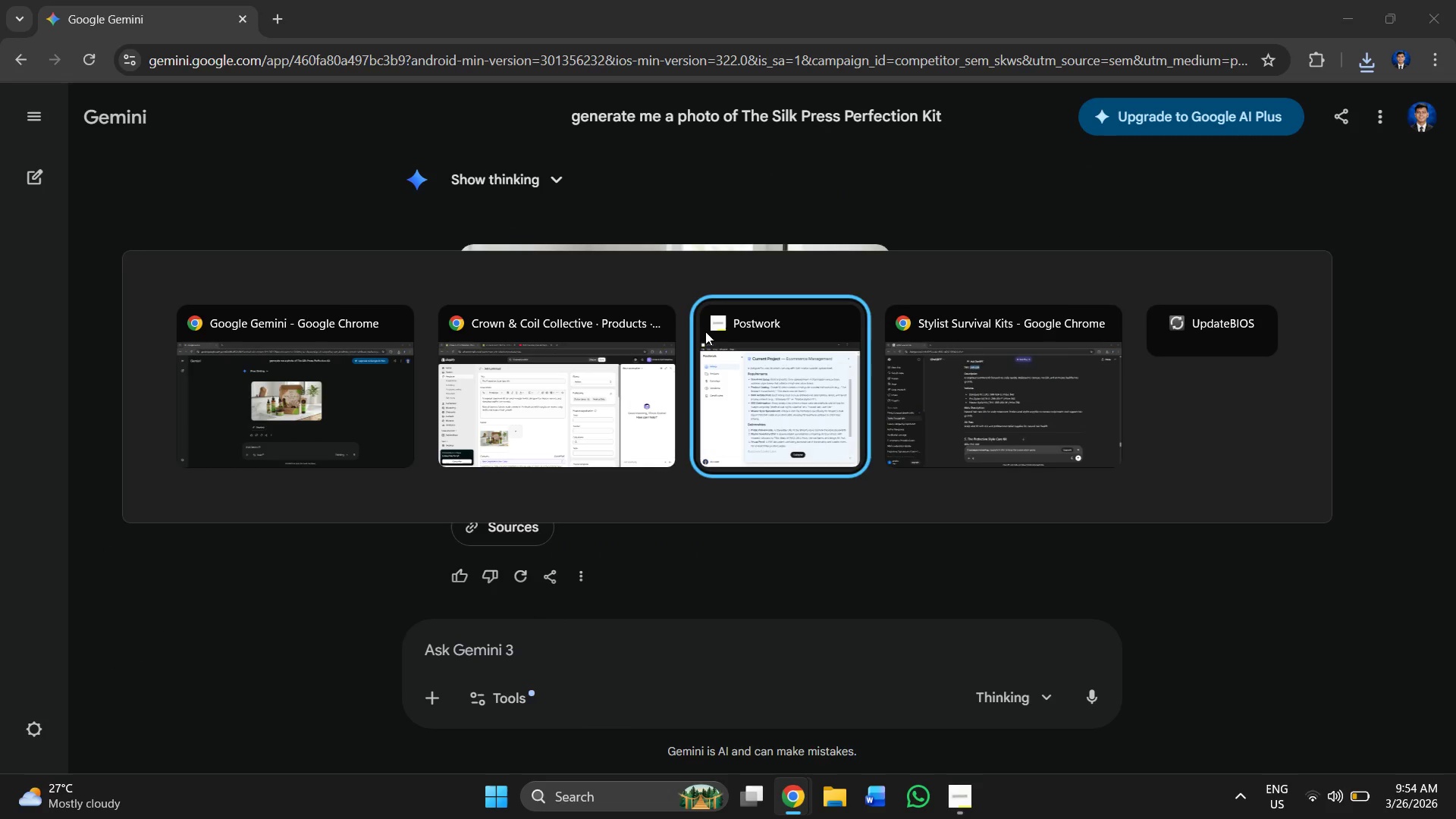 
key(Alt+Tab)
 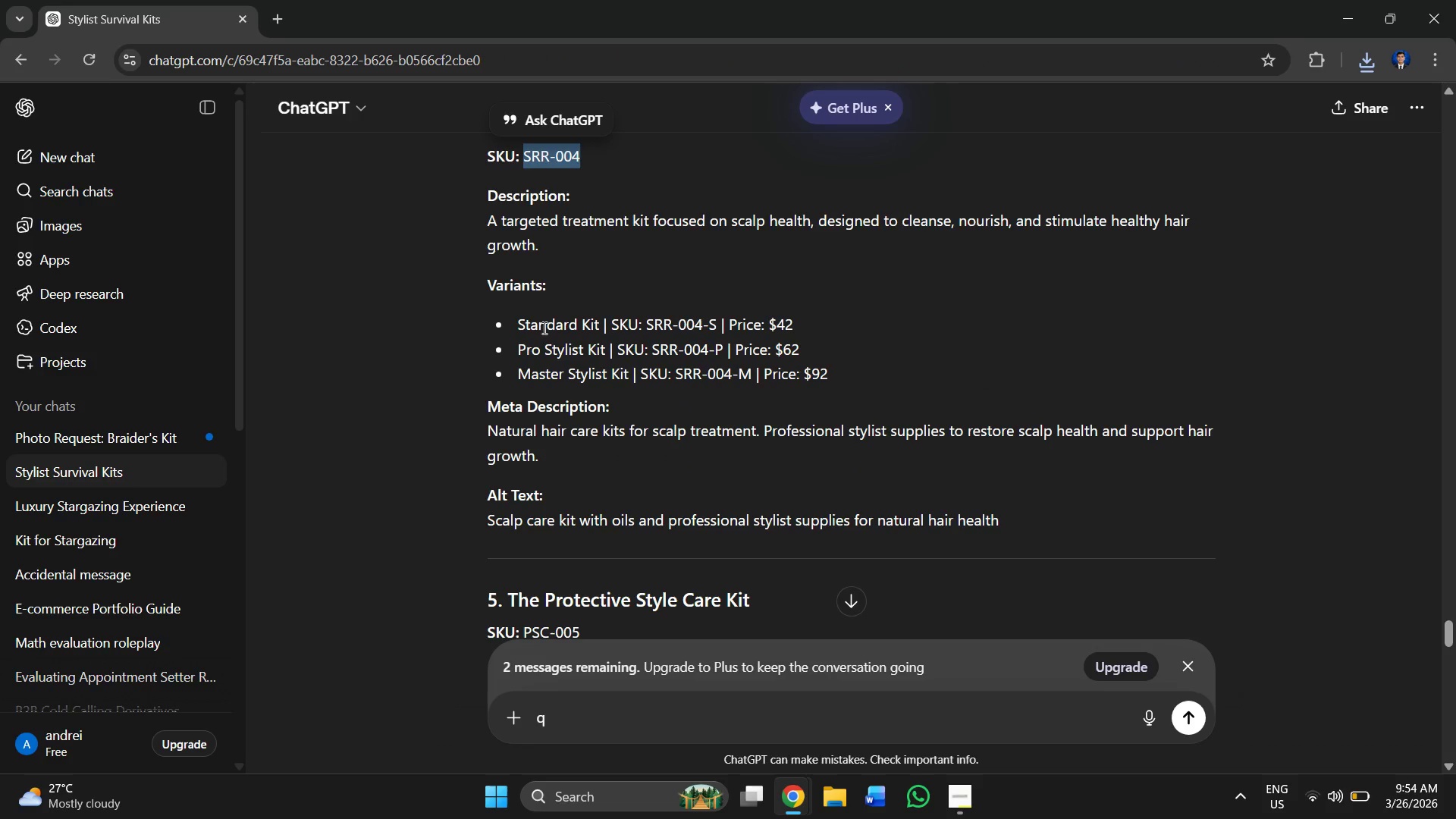 
scroll: coordinate [549, 330], scroll_direction: down, amount: 2.0
 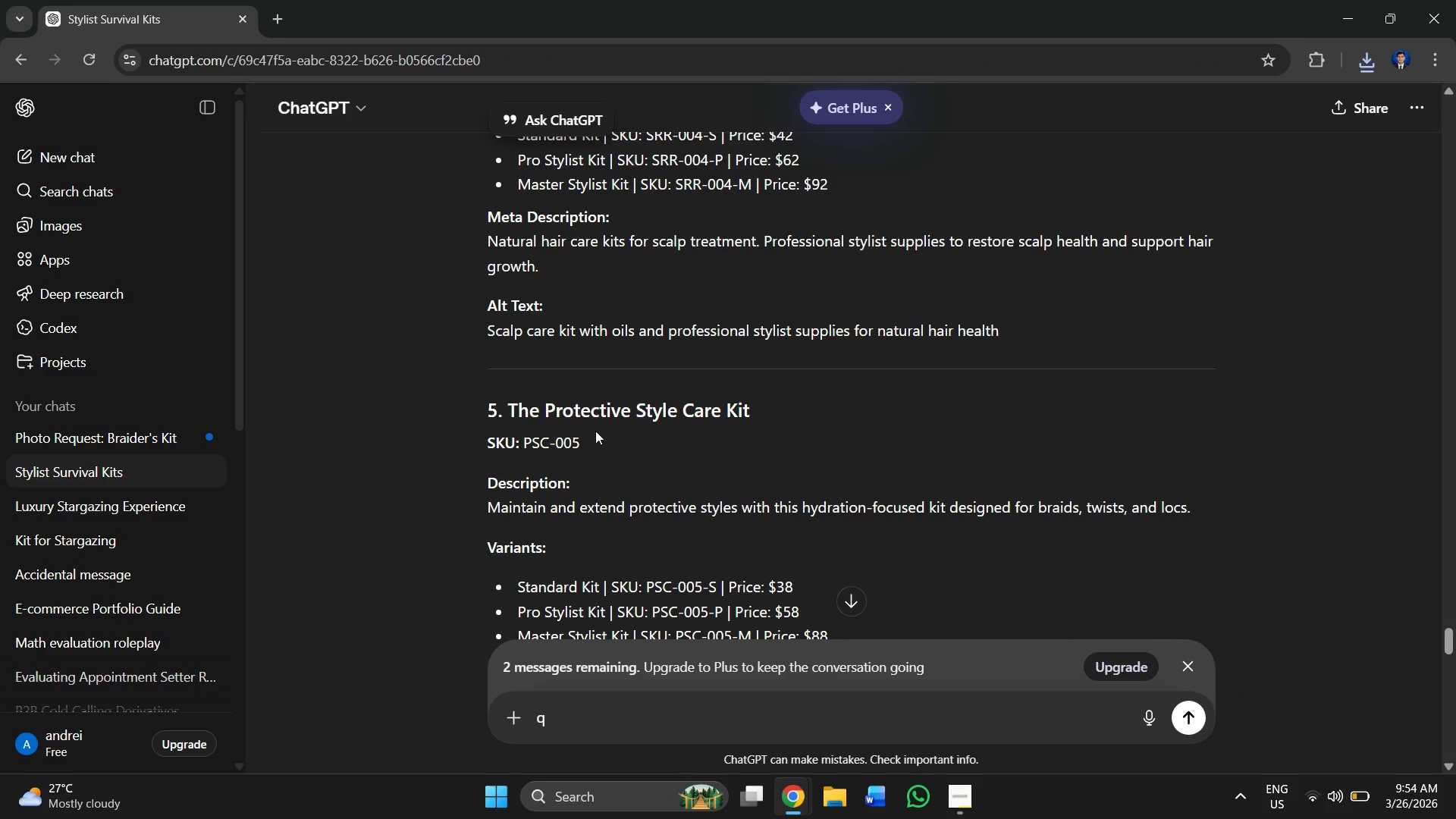 
left_click_drag(start_coordinate=[595, 434], to_coordinate=[522, 440])
 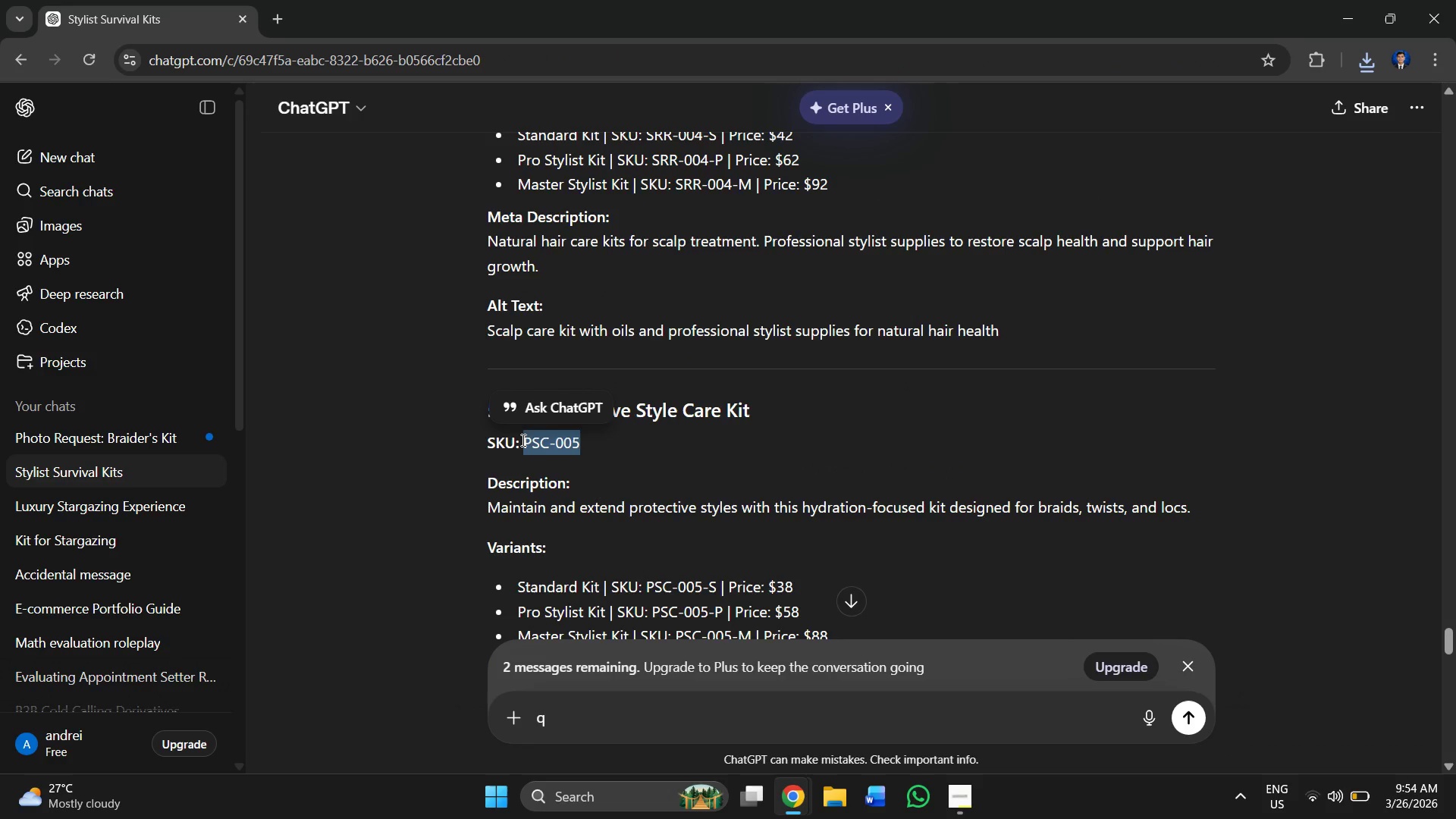 
hold_key(key=ControlLeft, duration=0.5)
 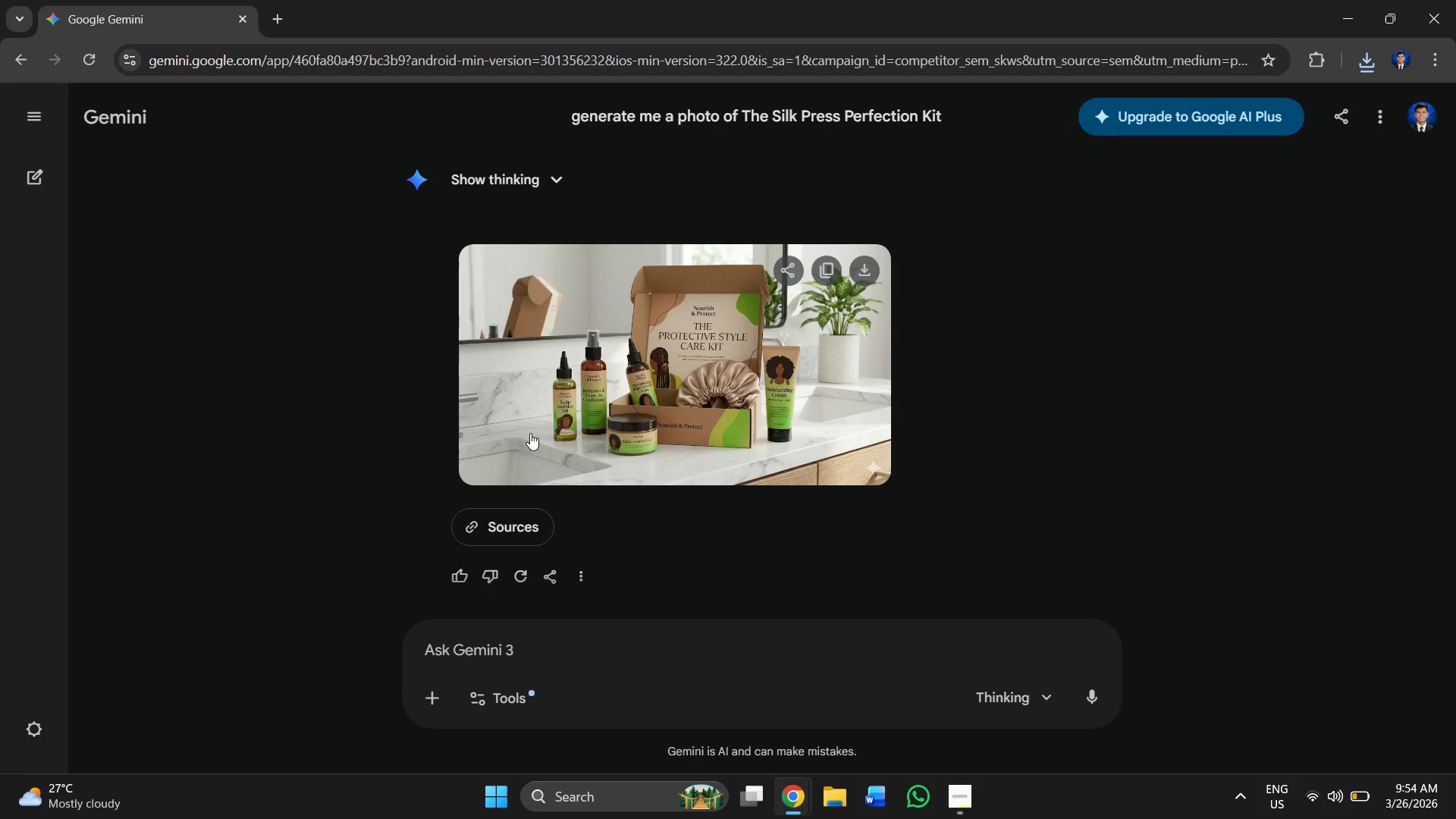 
hold_key(key=C, duration=0.31)
 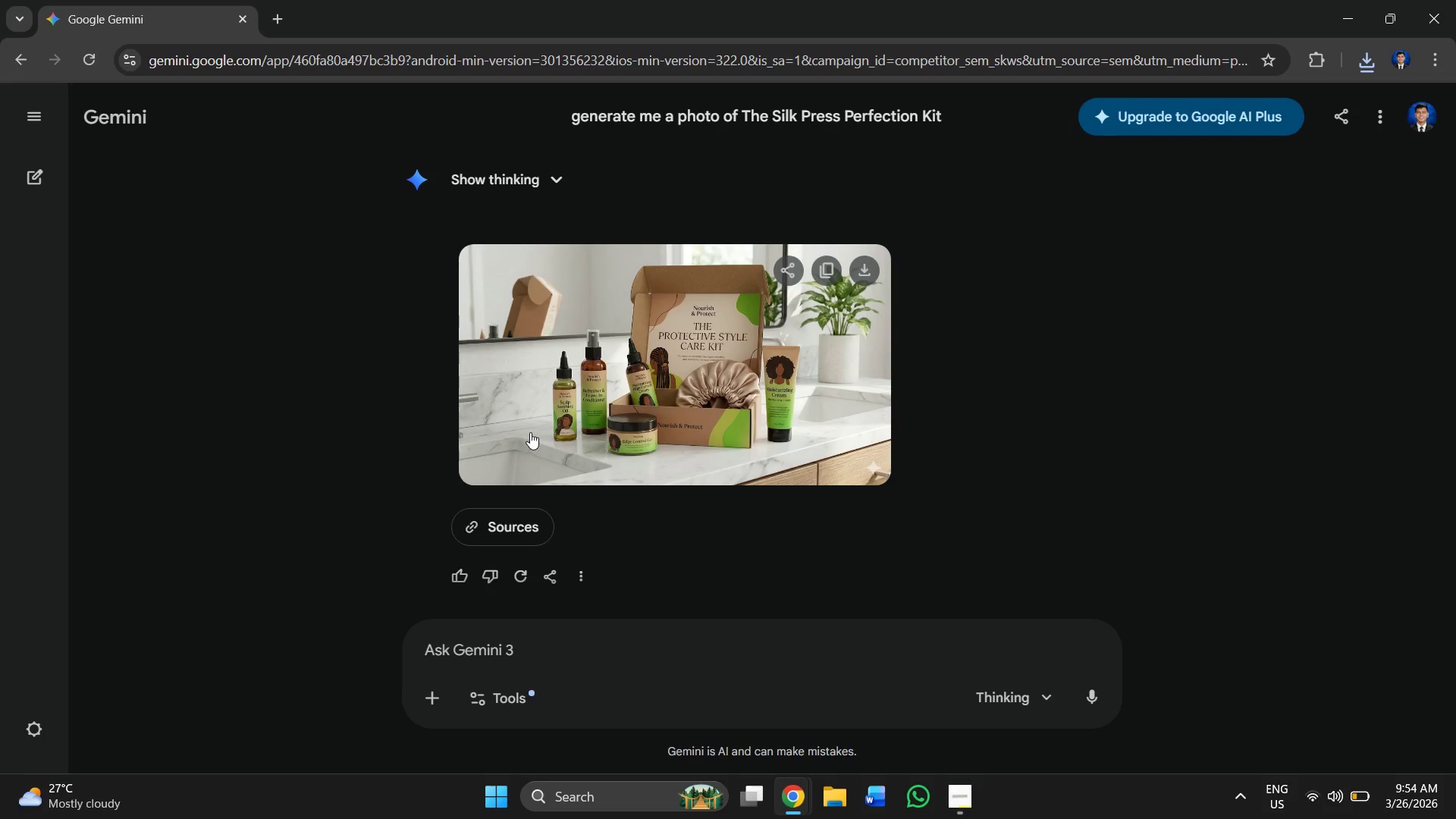 
hold_key(key=AltLeft, duration=0.31)
 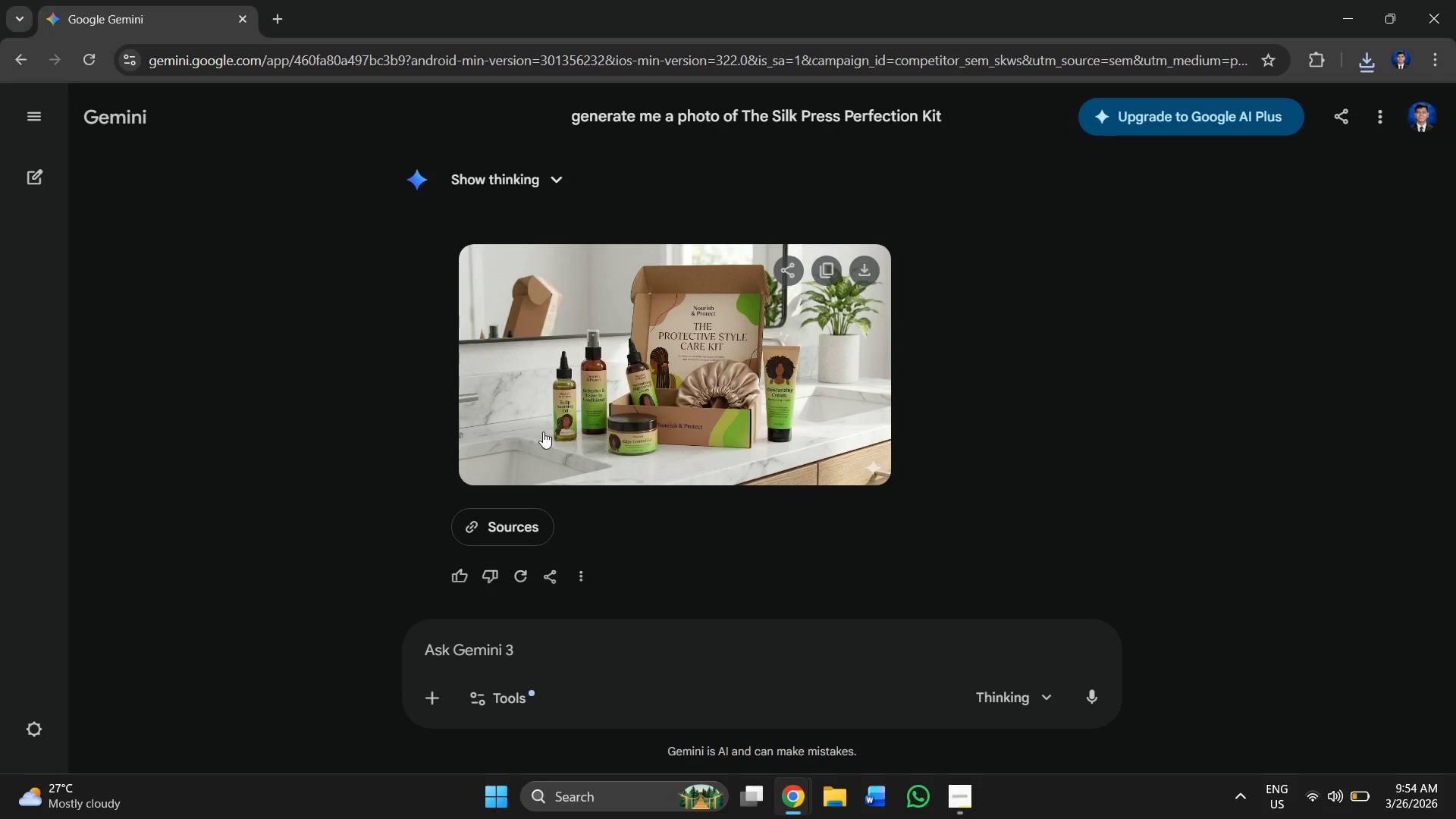 
hold_key(key=Tab, duration=0.31)
 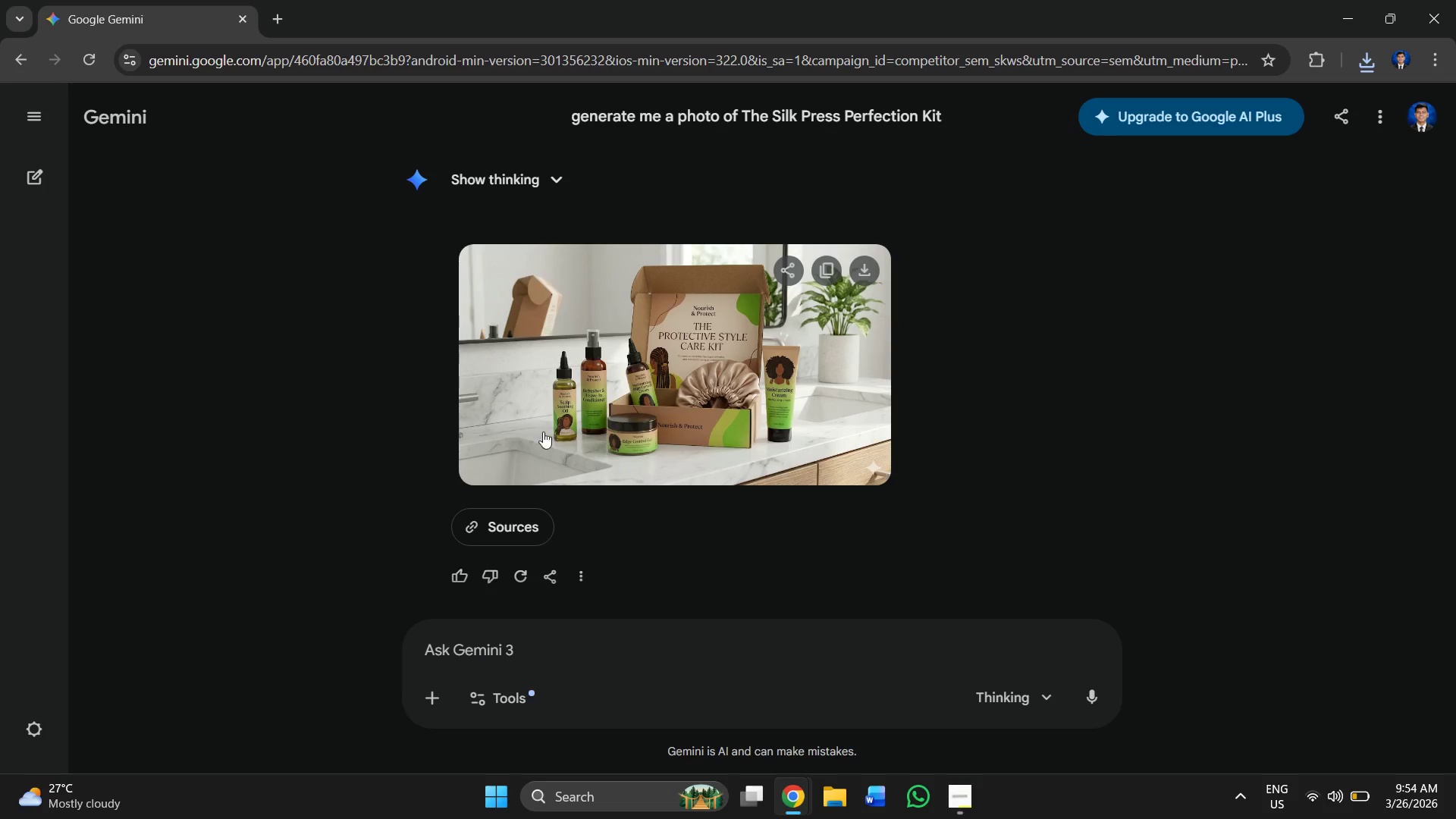 
key(Alt+Tab)
 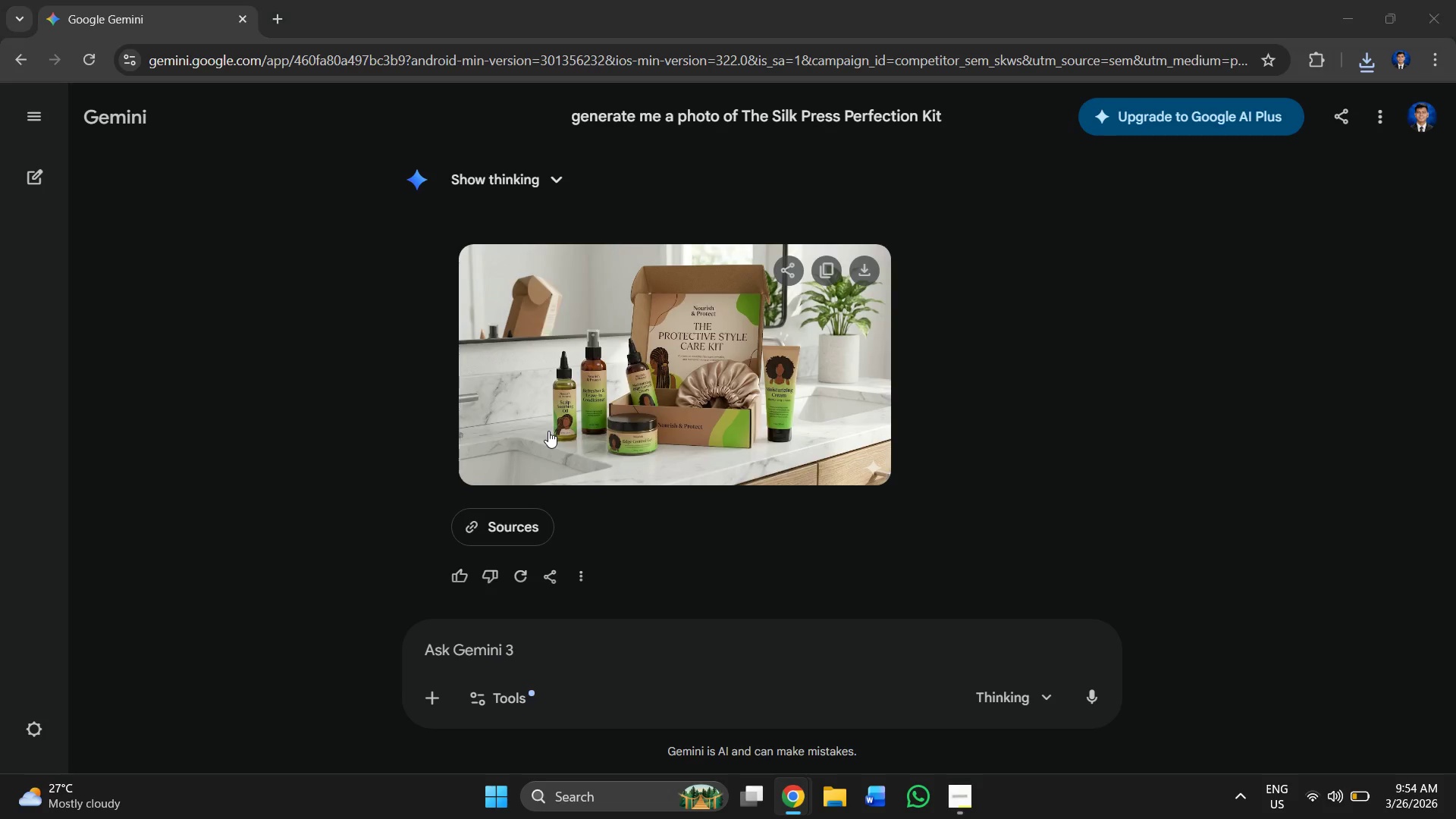 
key(Alt+Tab)
 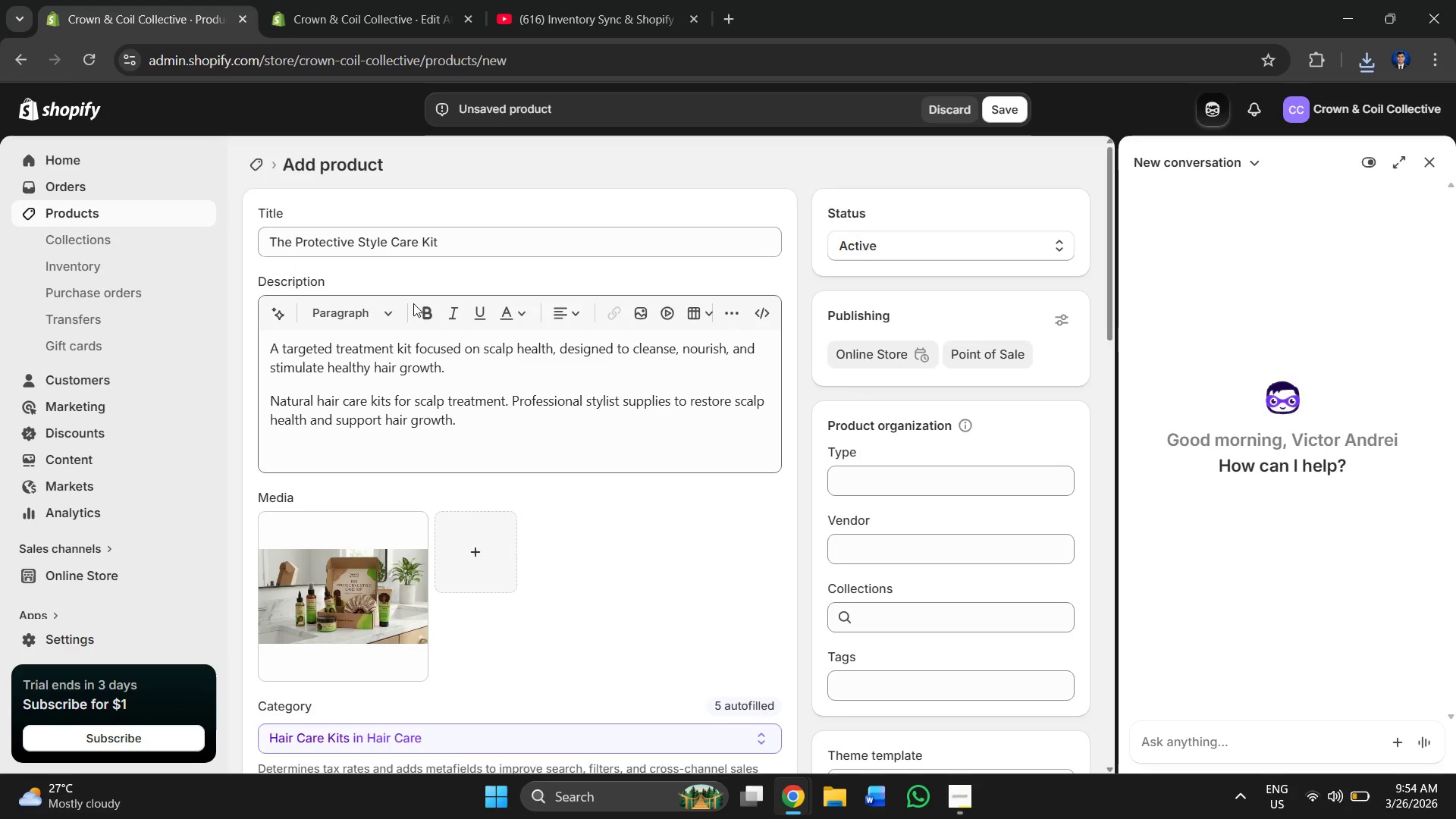 
scroll: coordinate [363, 460], scroll_direction: down, amount: 5.0
 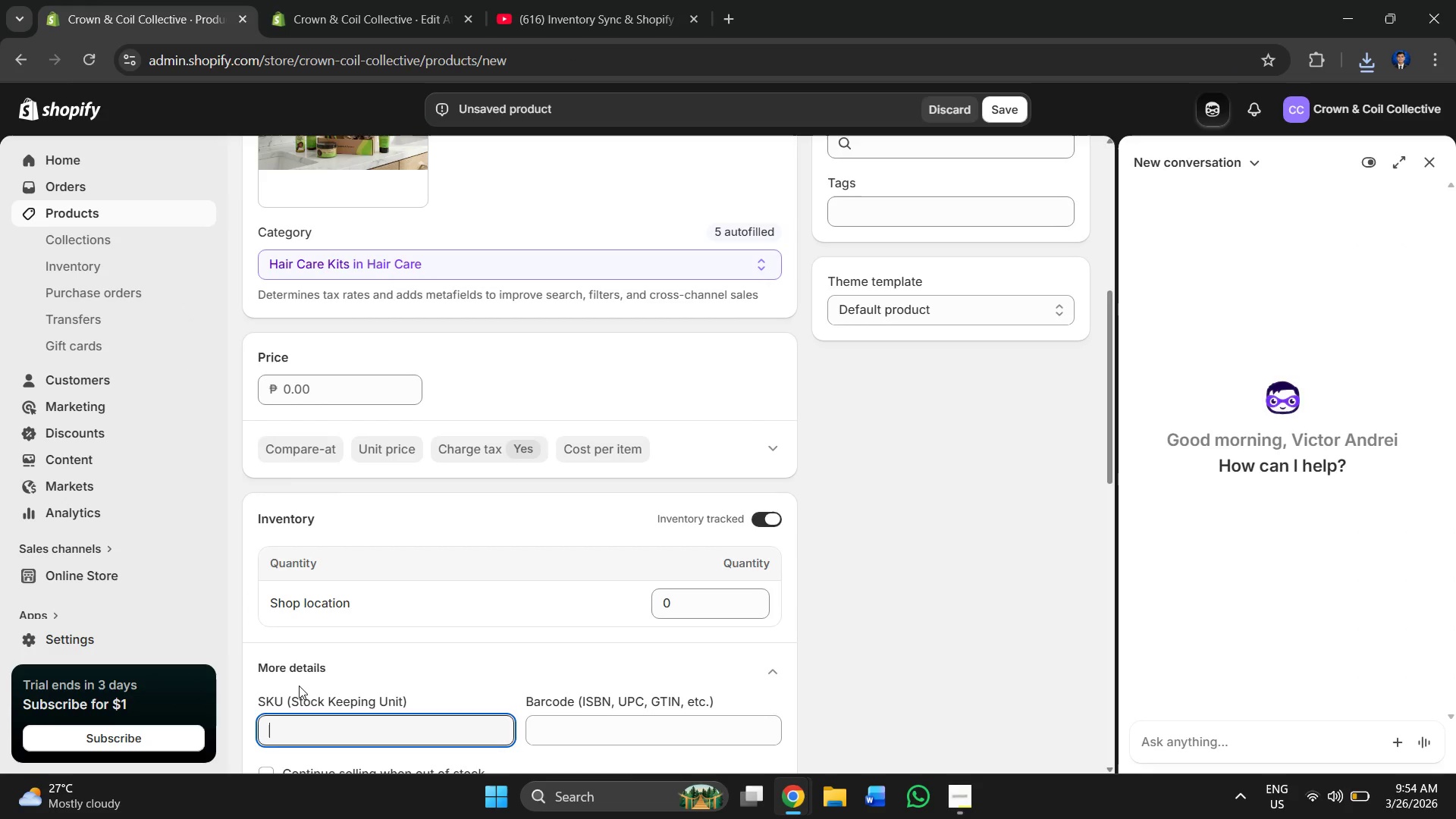 
key(Control+V)
 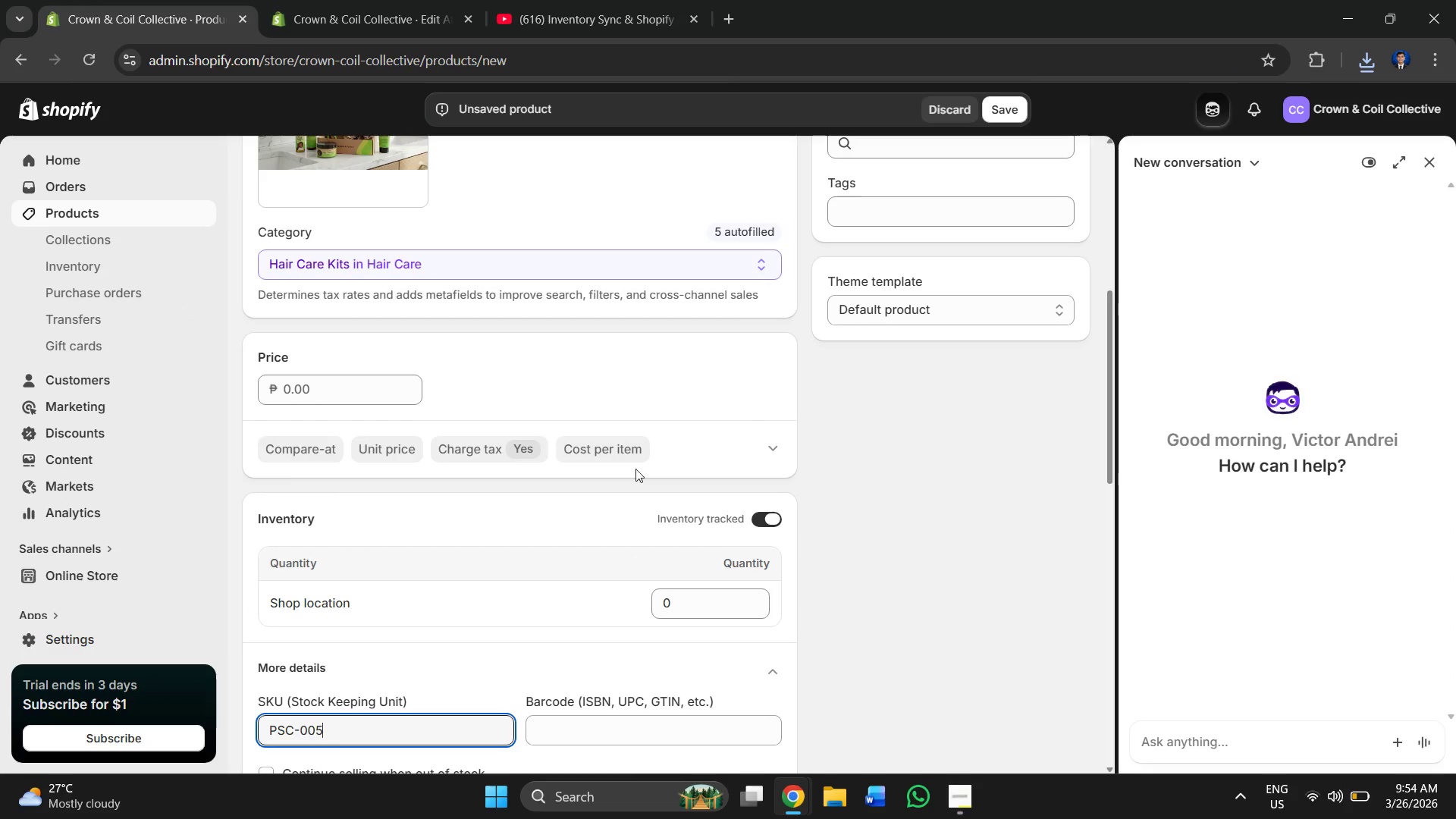 
scroll: coordinate [459, 376], scroll_direction: down, amount: 7.0
 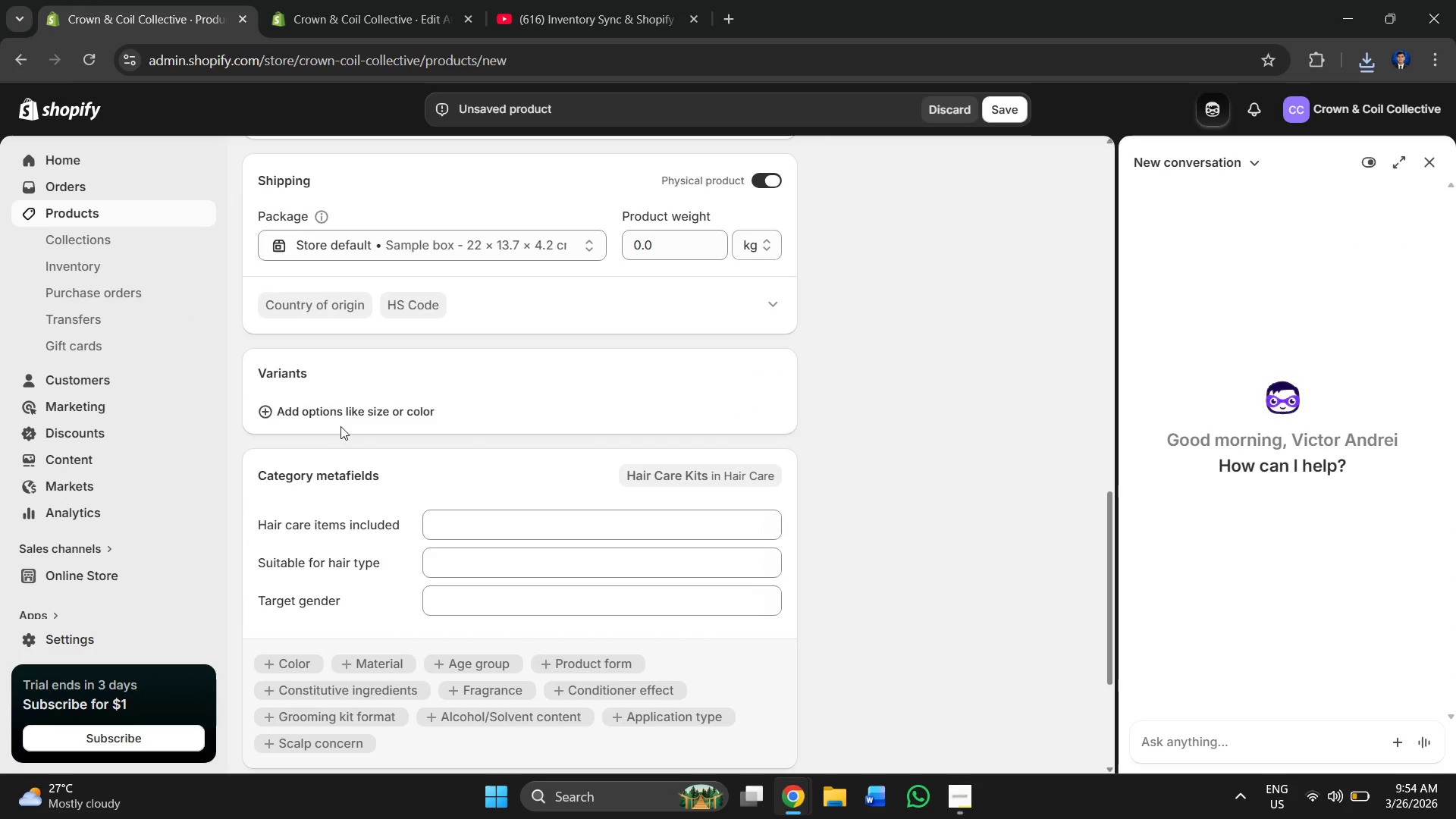 
left_click([331, 412])
 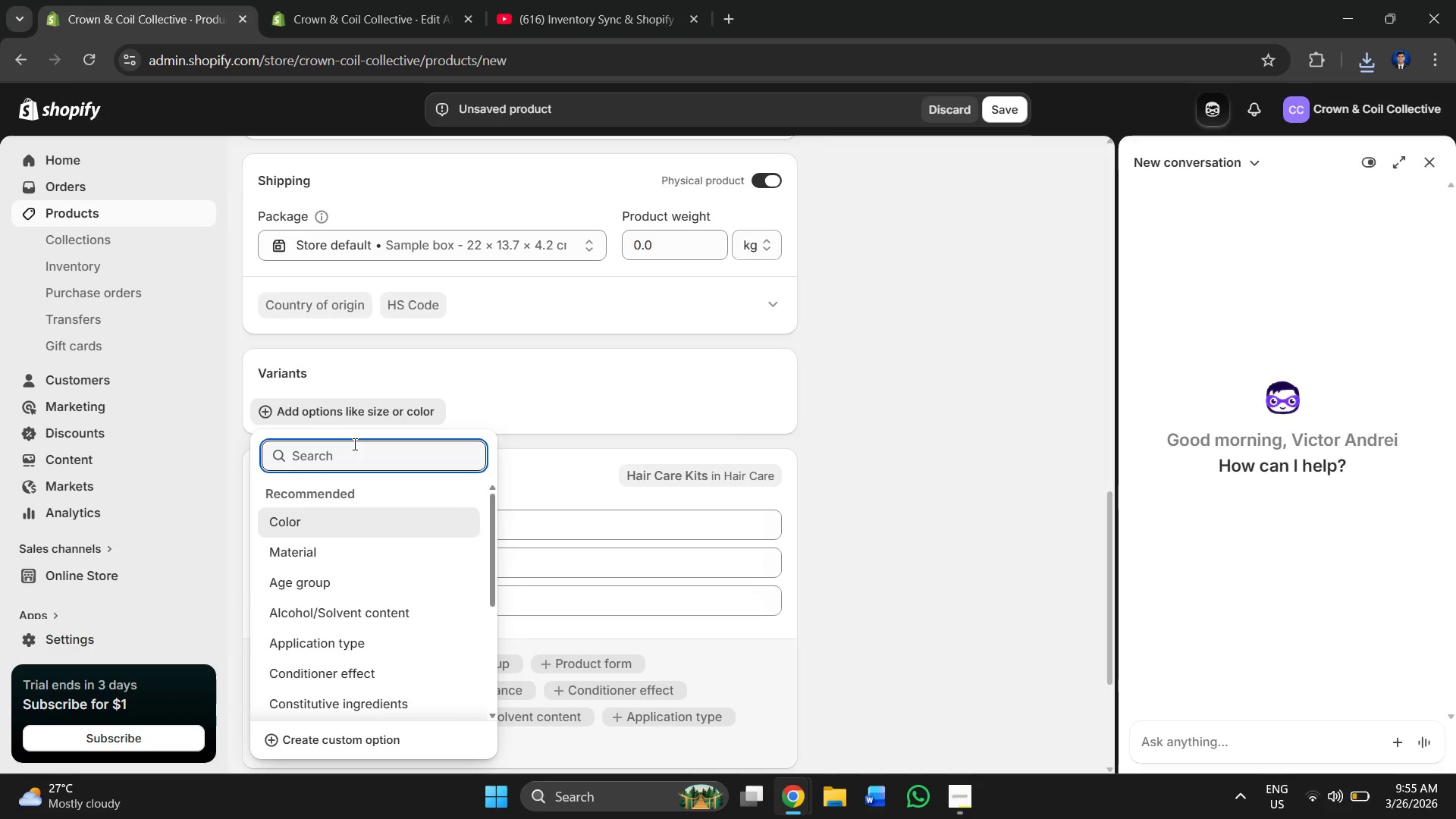 
type(variants)
 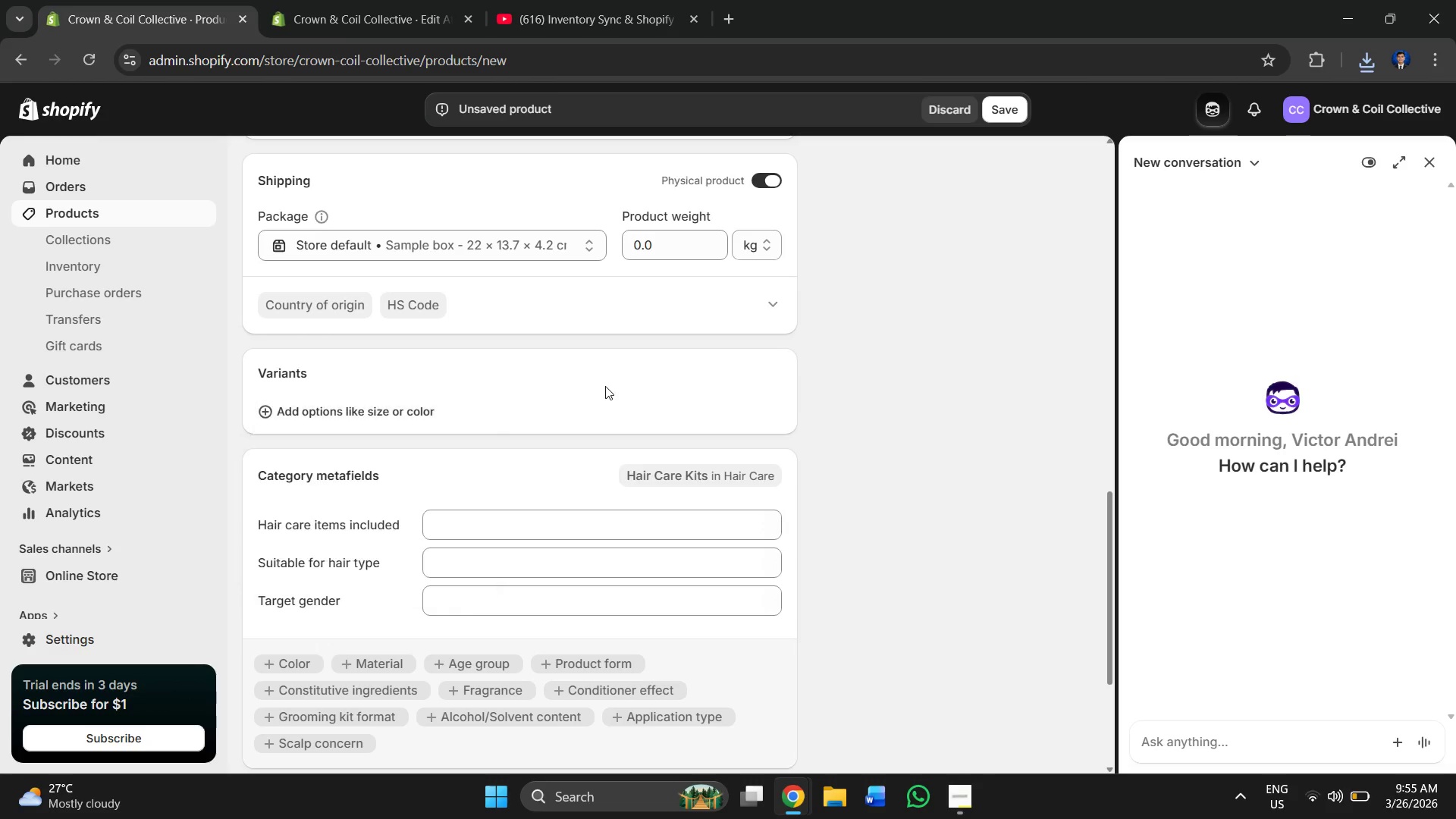 
scroll: coordinate [567, 410], scroll_direction: down, amount: 3.0
 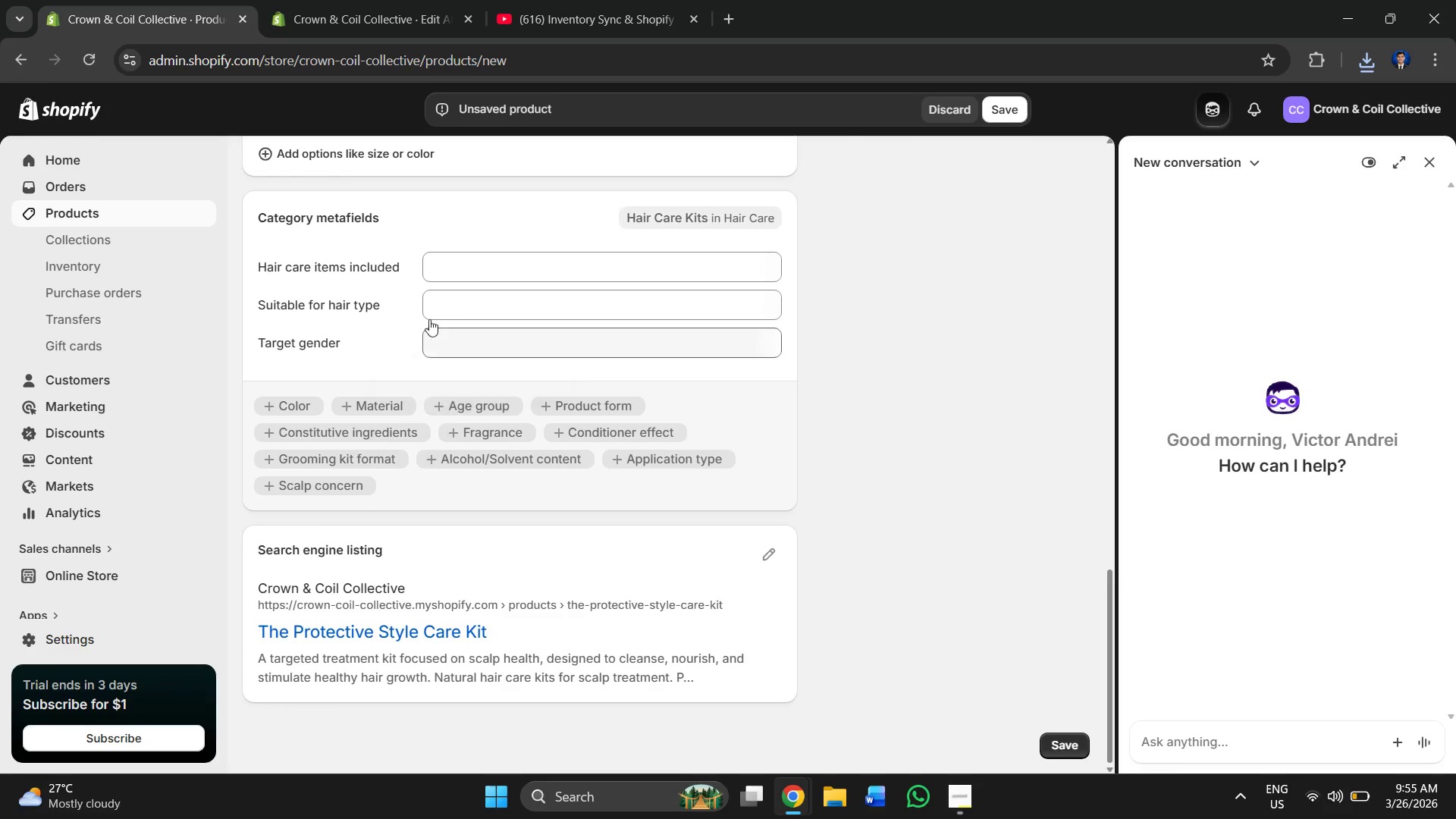 
scroll: coordinate [410, 300], scroll_direction: up, amount: 2.0
 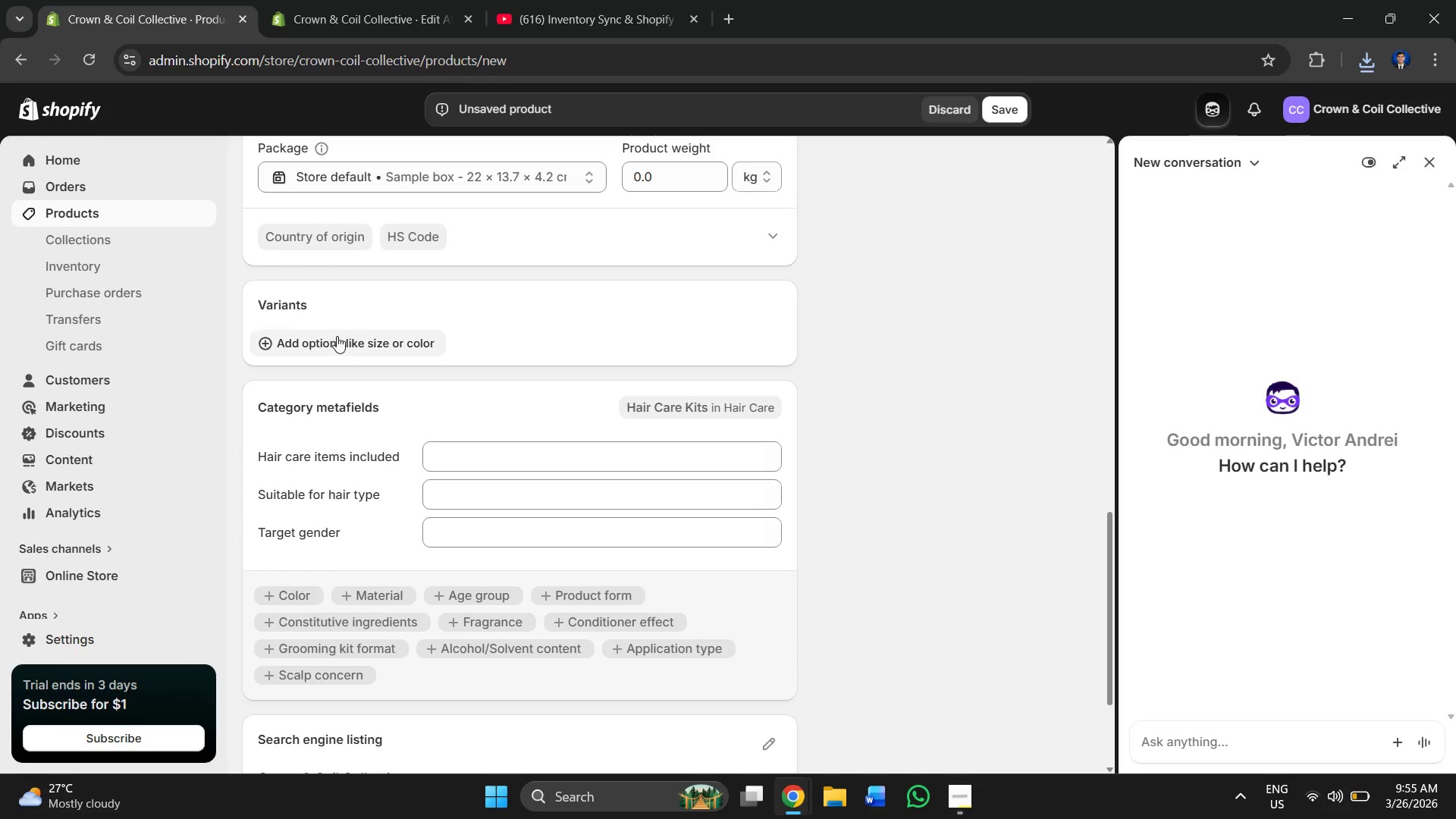 
left_click([337, 337])
 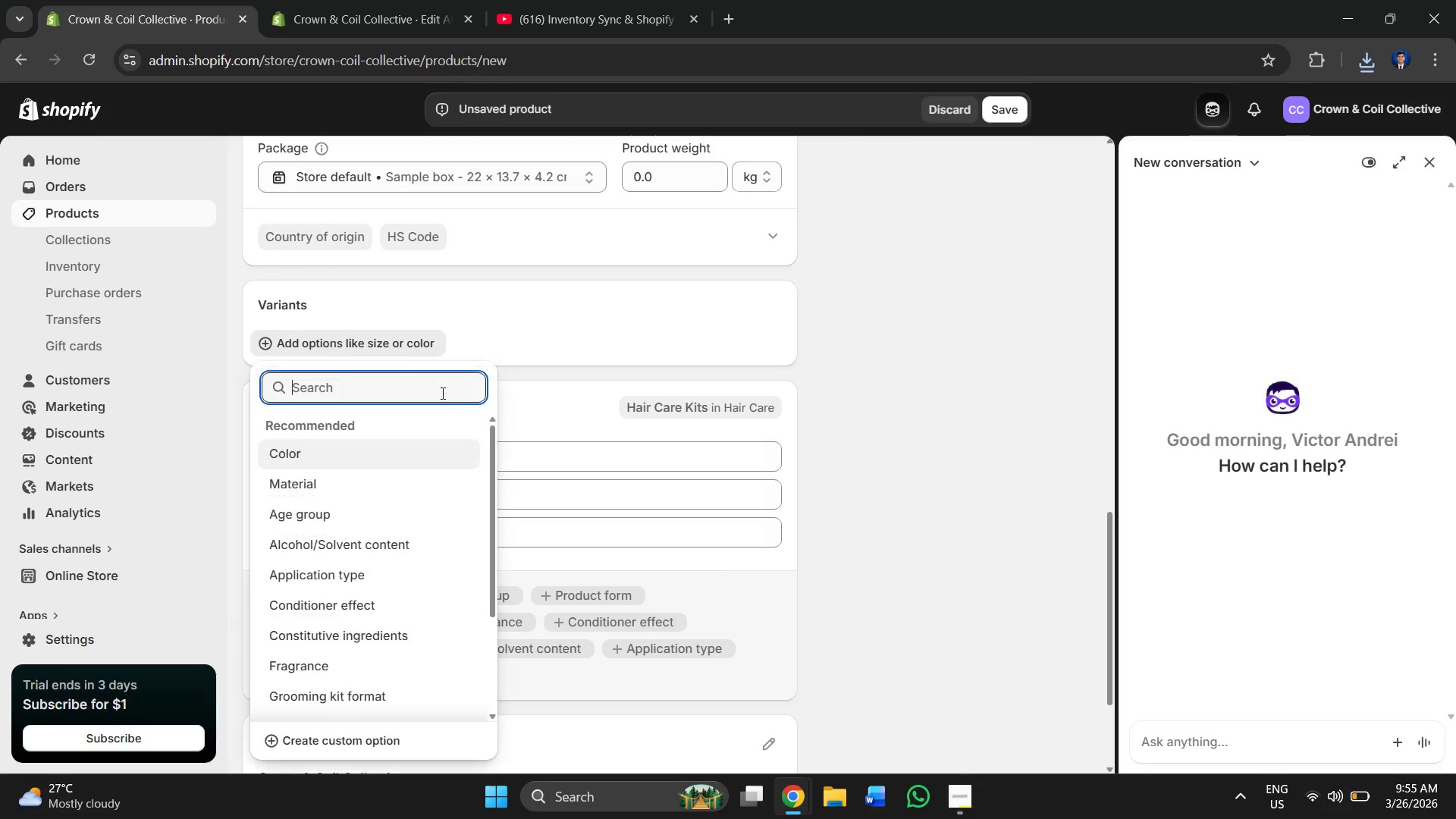 
key(Alt+AltLeft)
 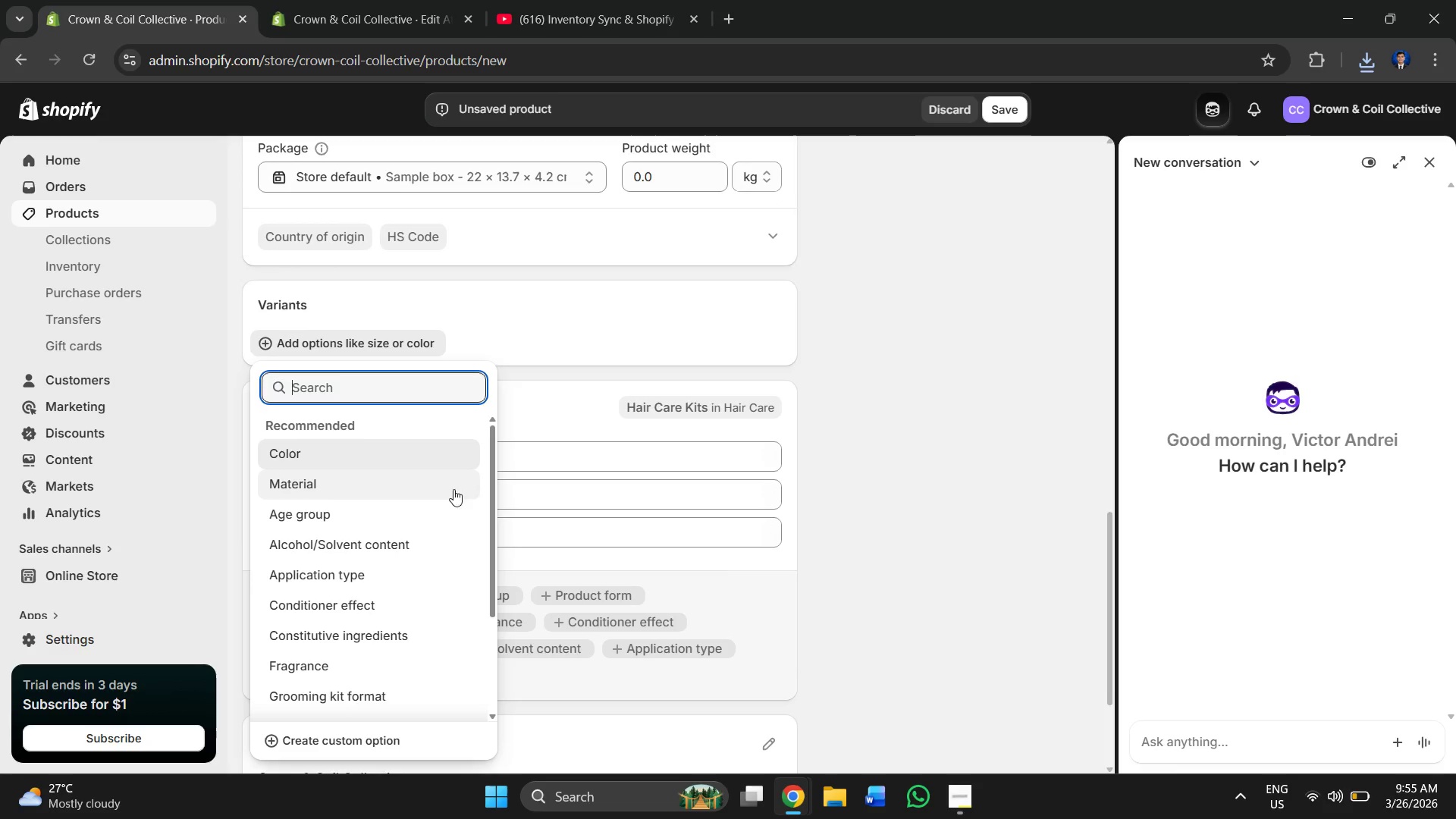 
key(Alt+Tab)
 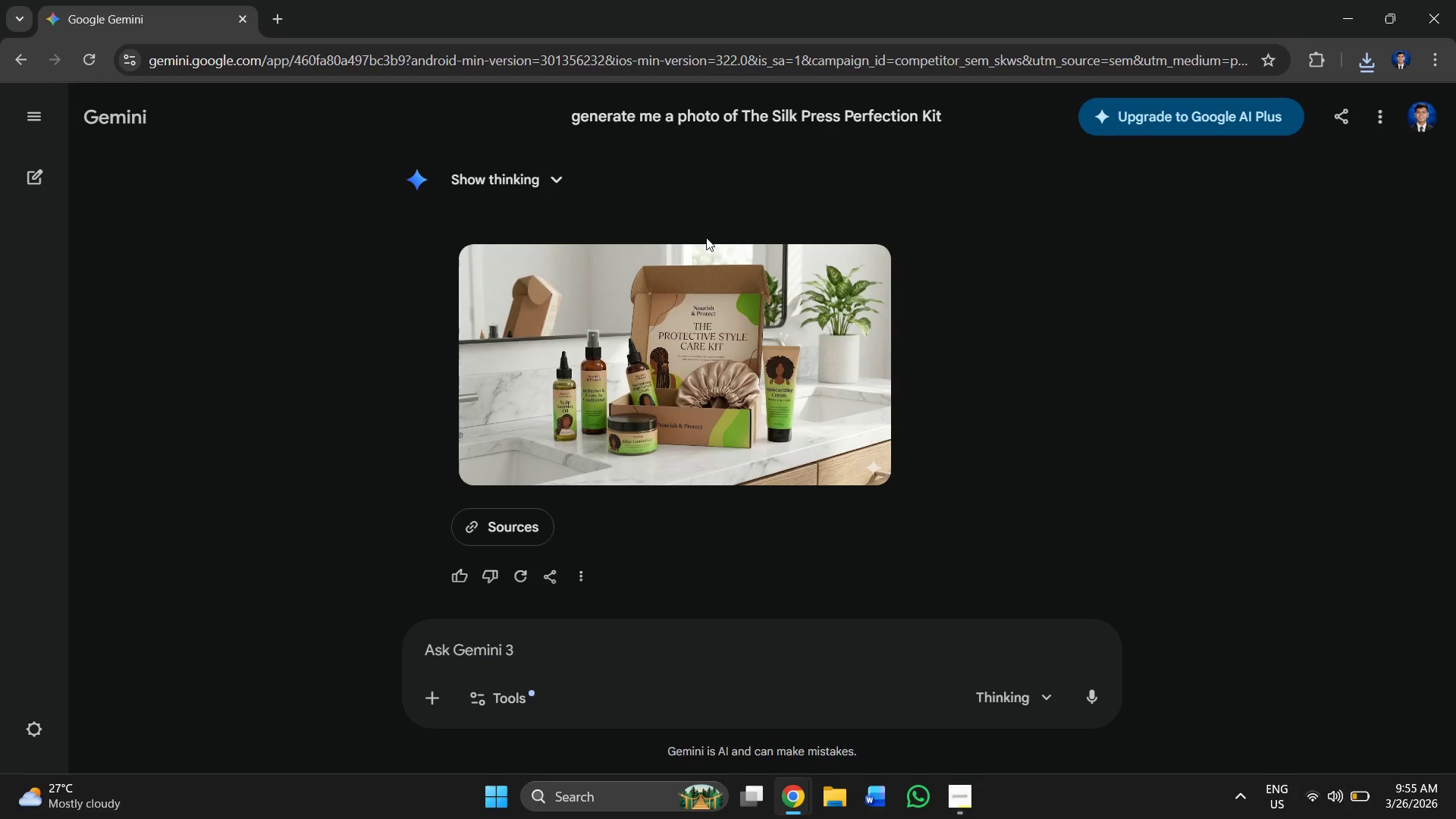 
key(Alt+Tab)
 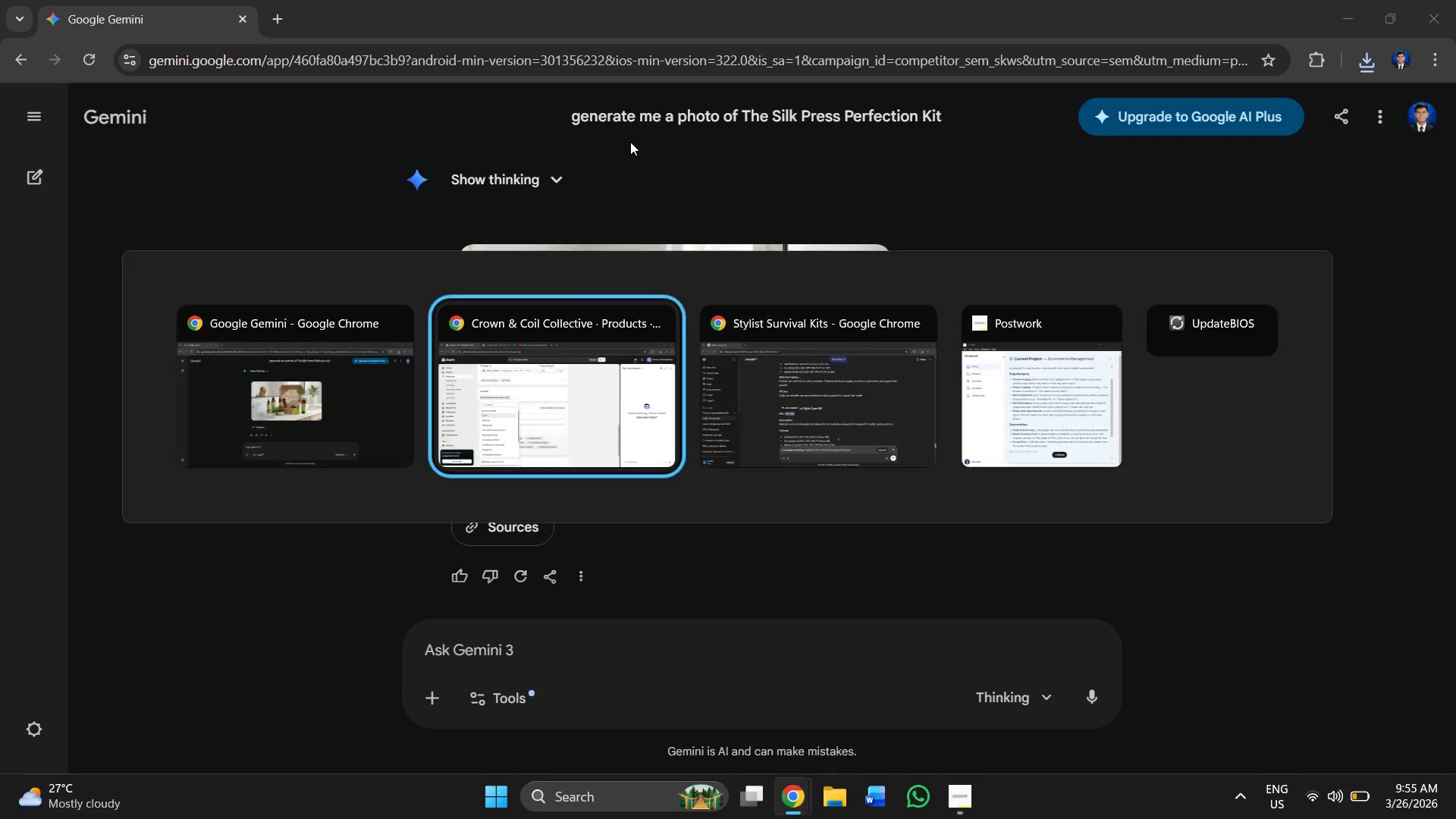 
key(Alt+Tab)
 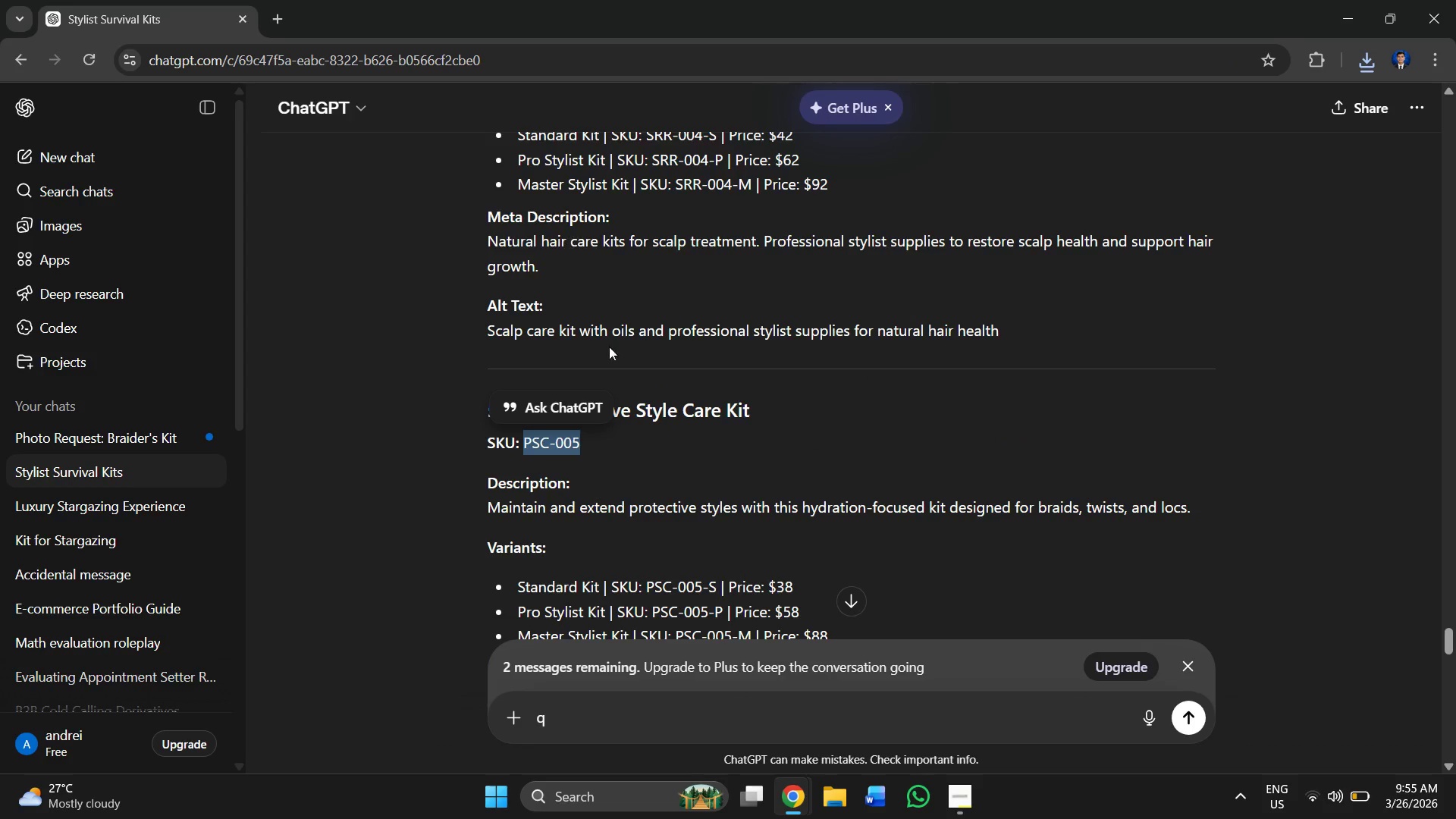 
scroll: coordinate [661, 359], scroll_direction: down, amount: 3.0
 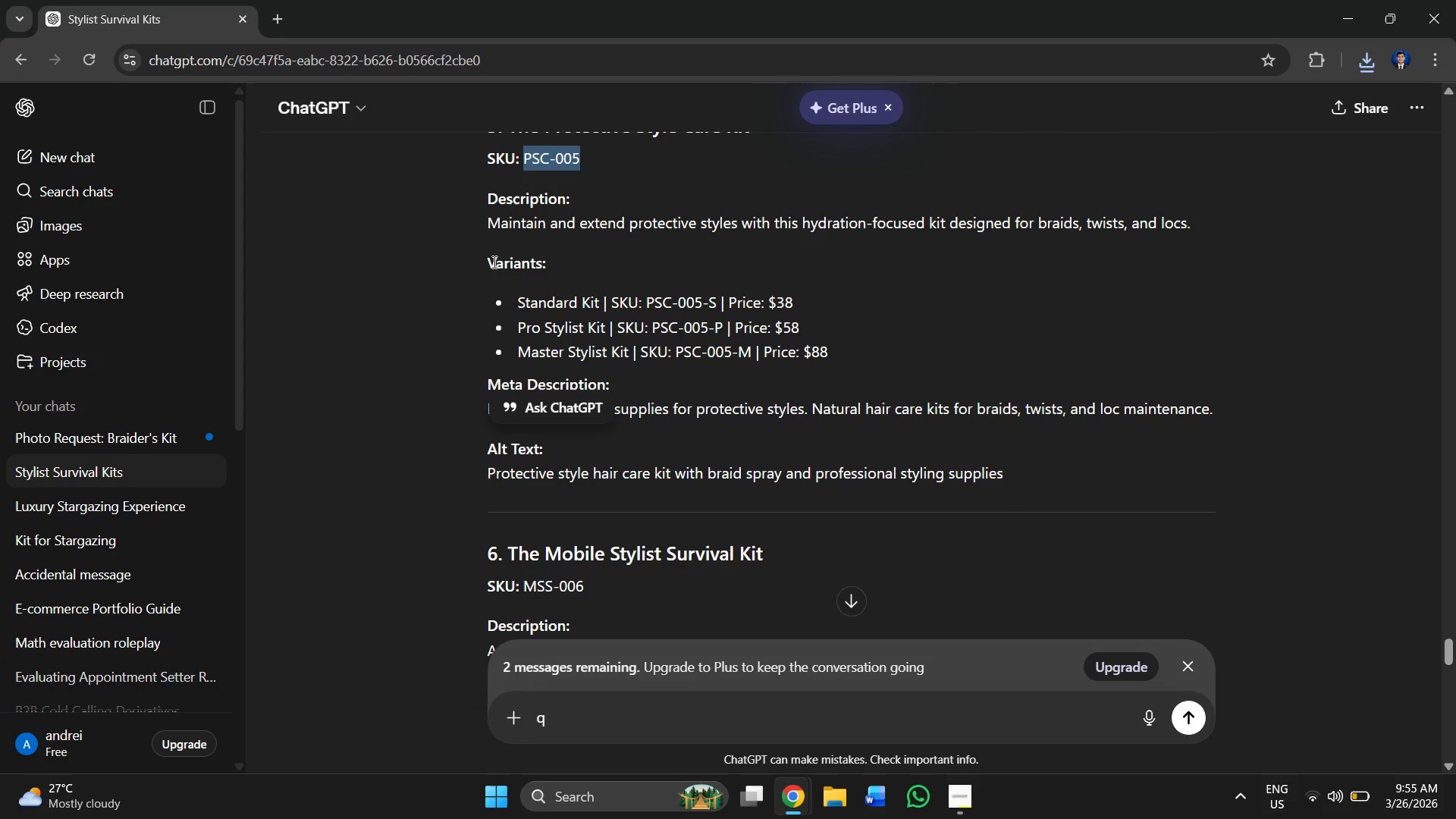 
left_click_drag(start_coordinate=[478, 259], to_coordinate=[541, 268])
 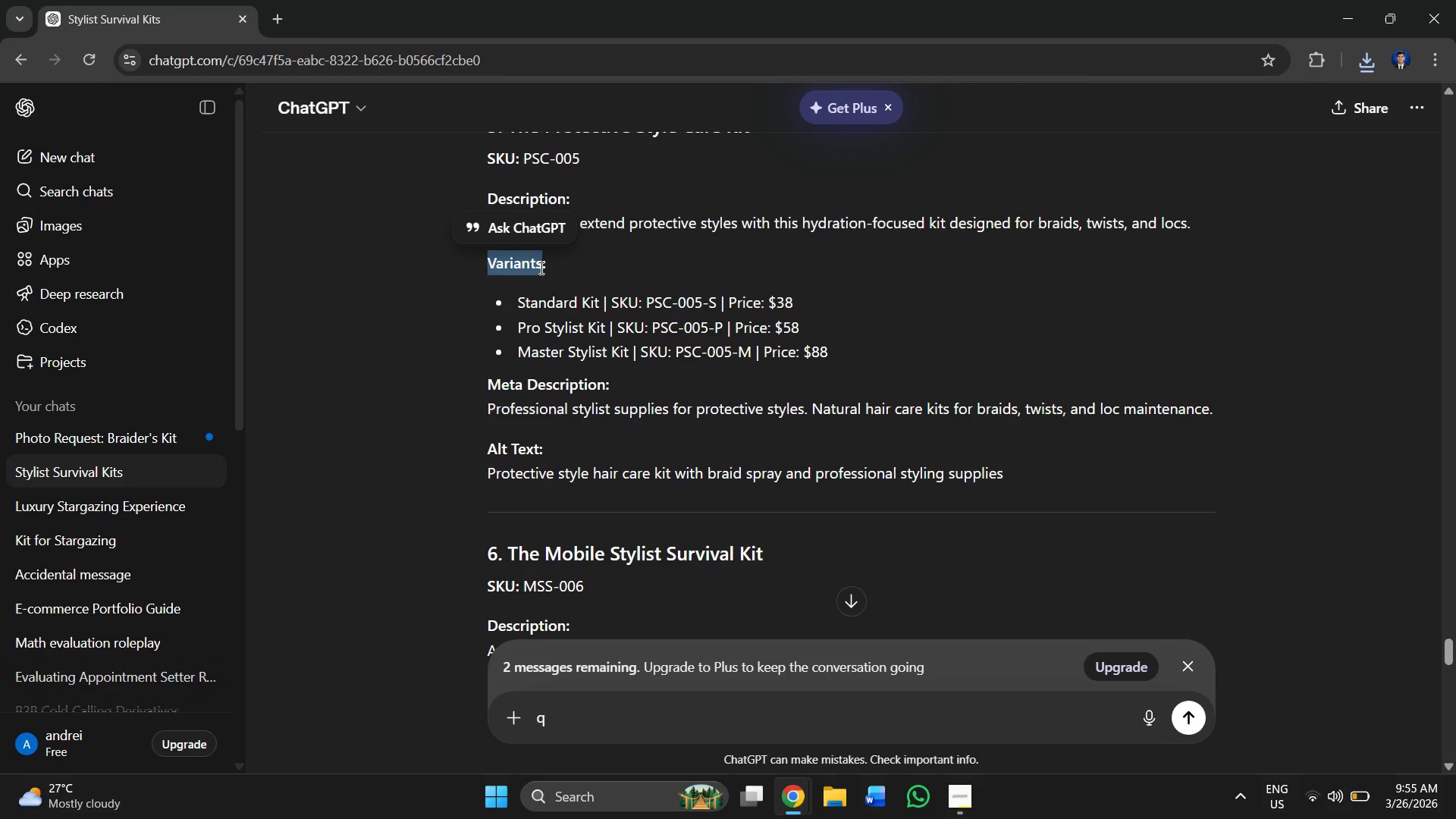 
hold_key(key=ControlLeft, duration=0.5)
 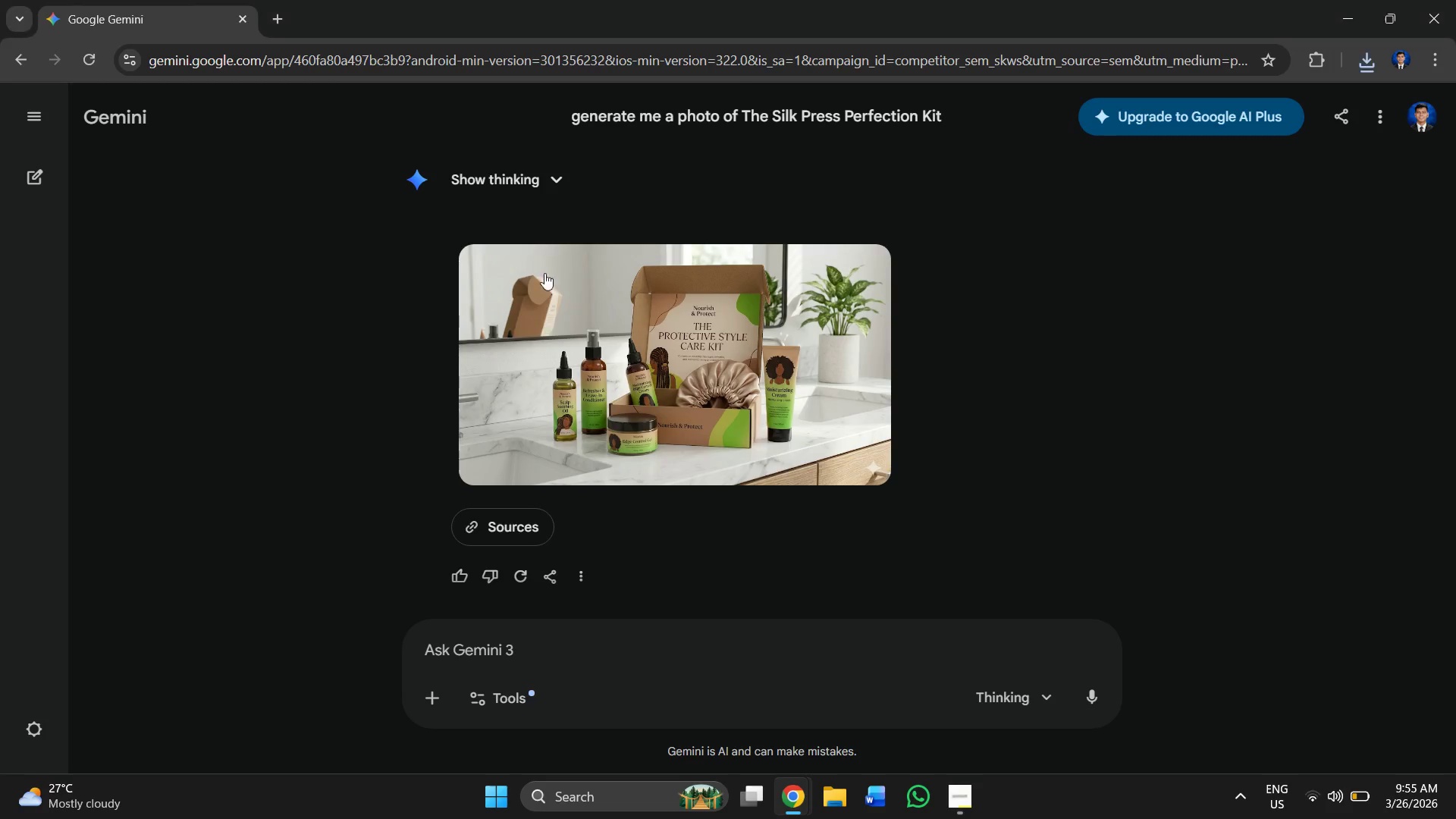 
hold_key(key=C, duration=0.34)
 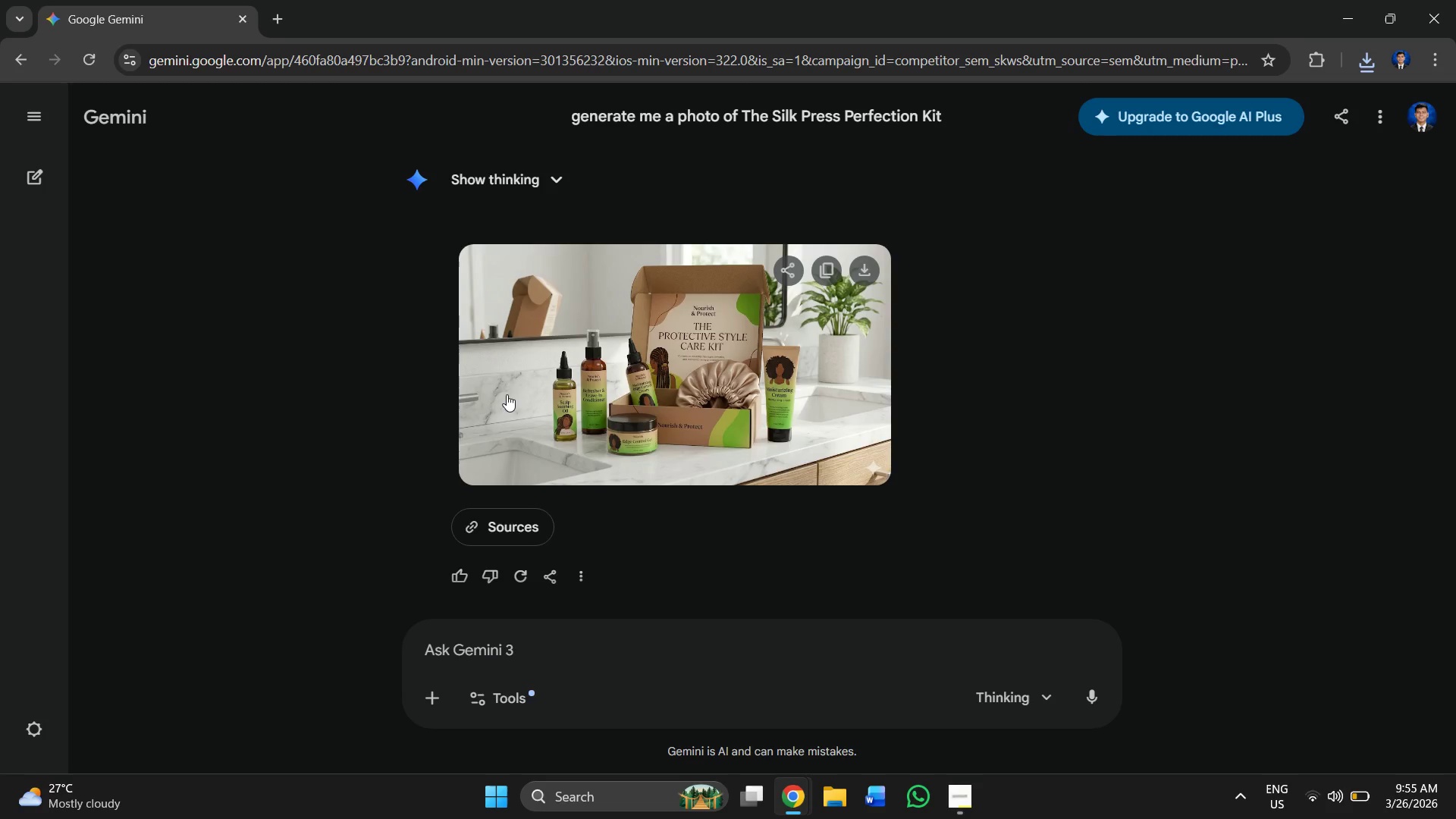 
key(Alt+AltLeft)
 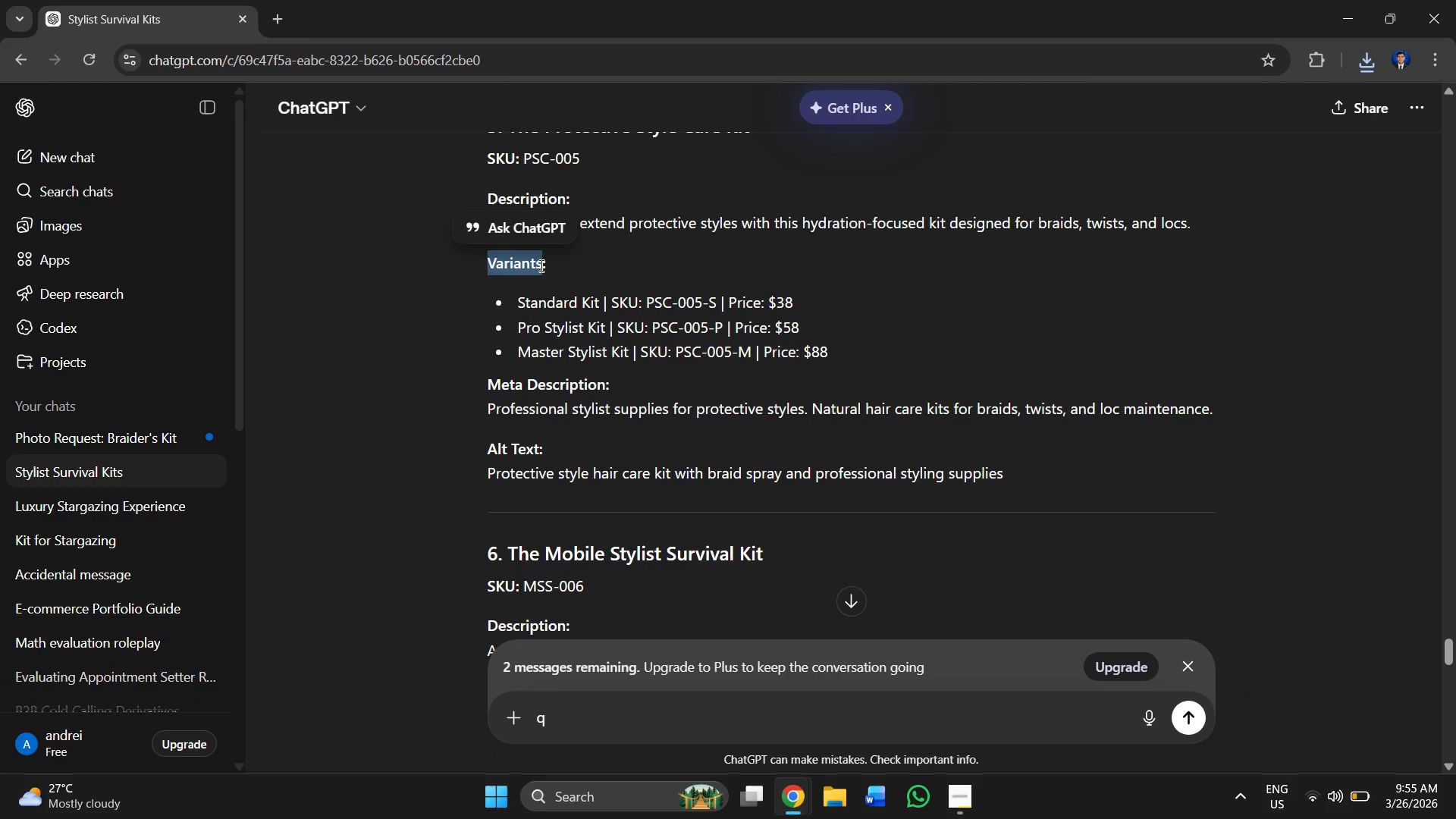 
hold_key(key=Tab, duration=0.31)
 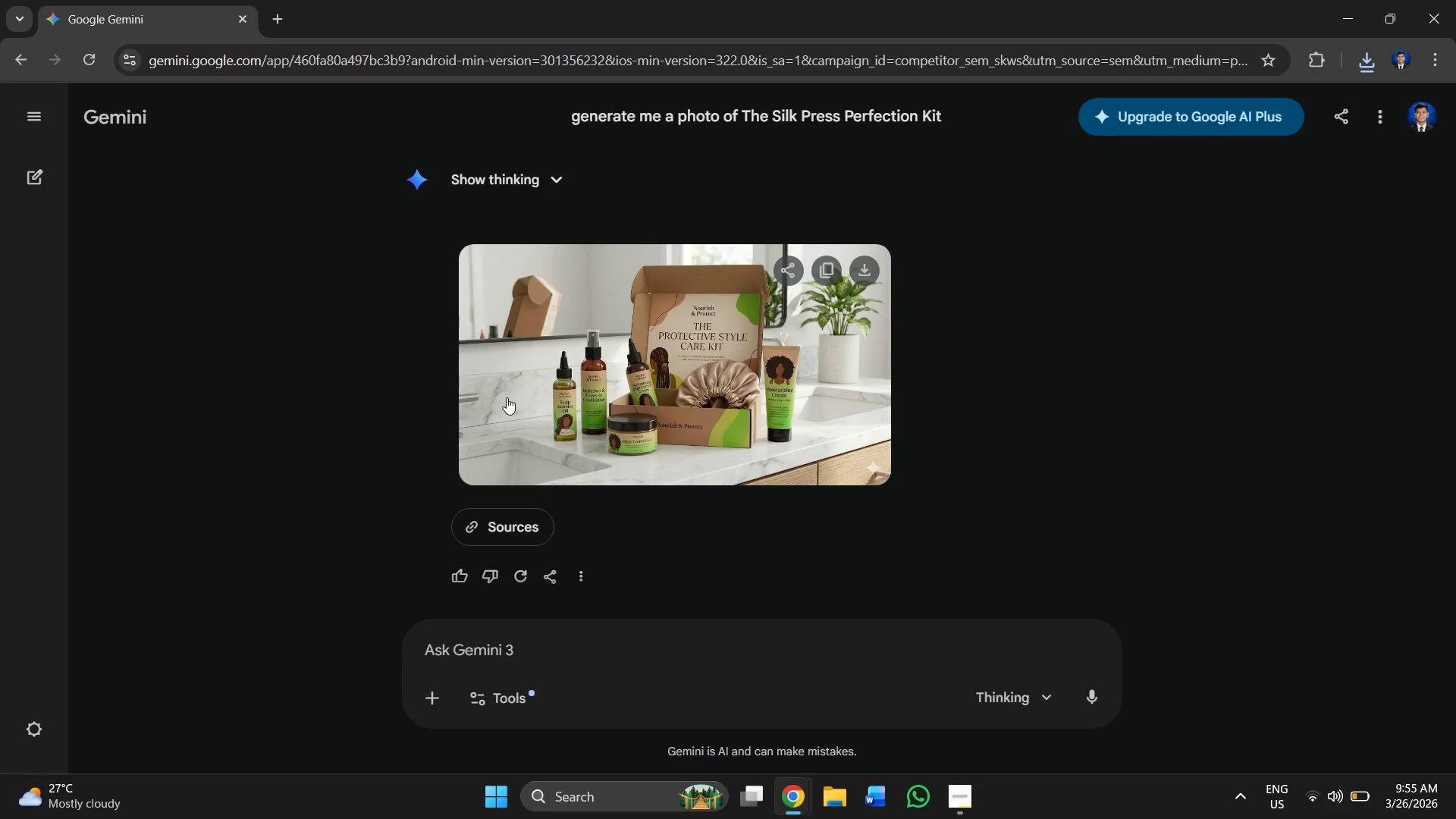 
key(Alt+Tab)
 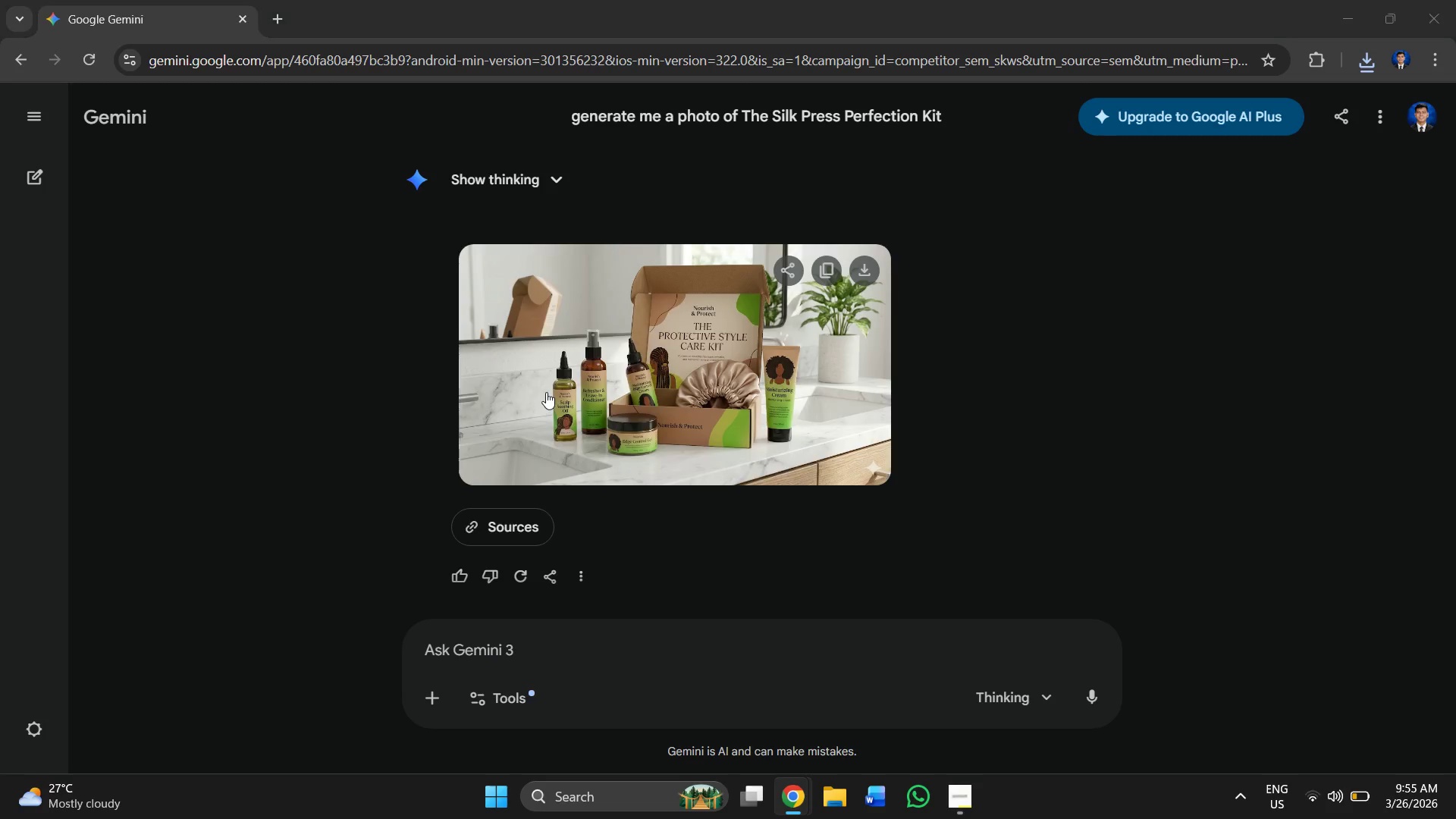 
key(Alt+Tab)
 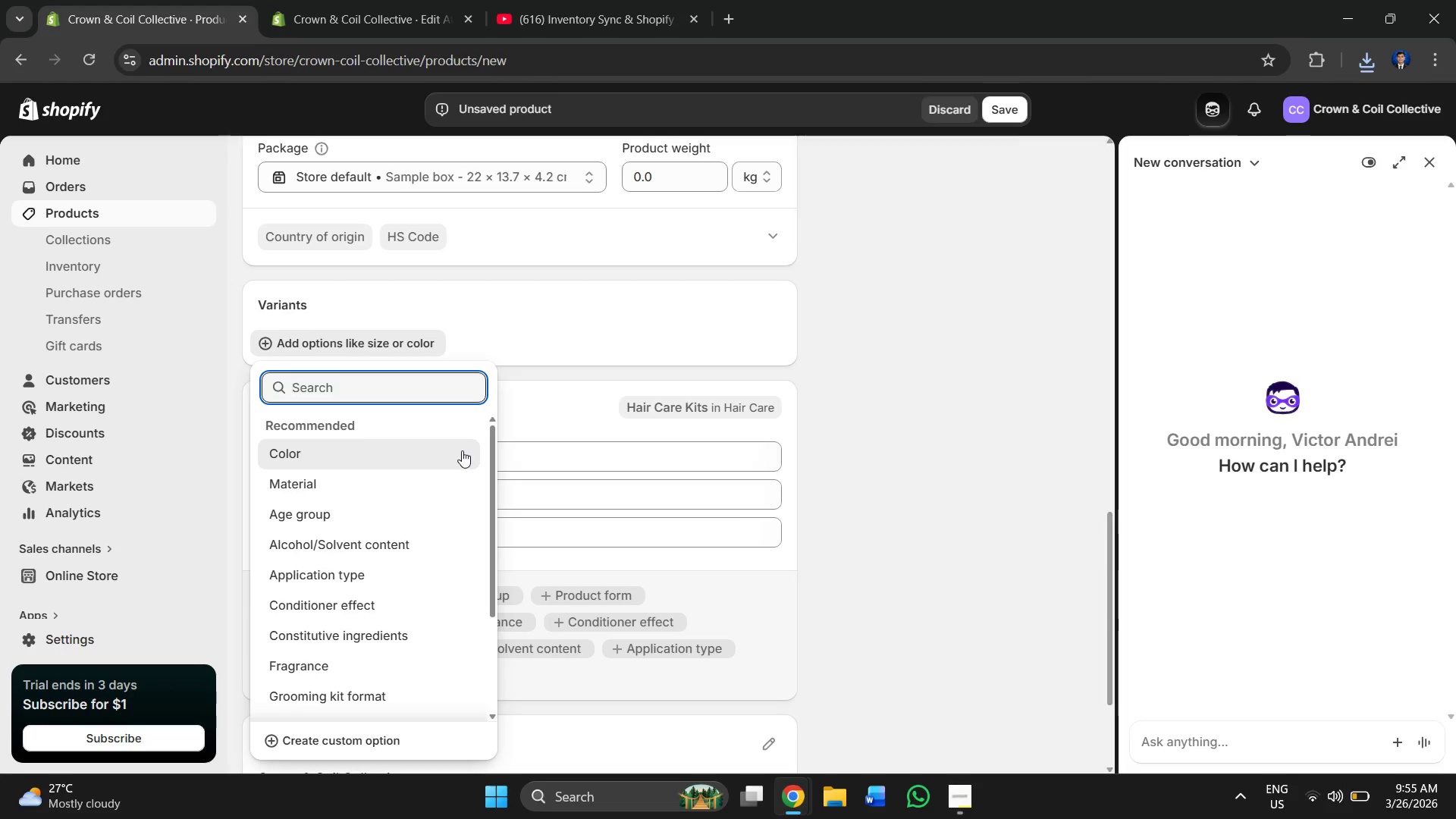 
key(Alt+Control+V)
 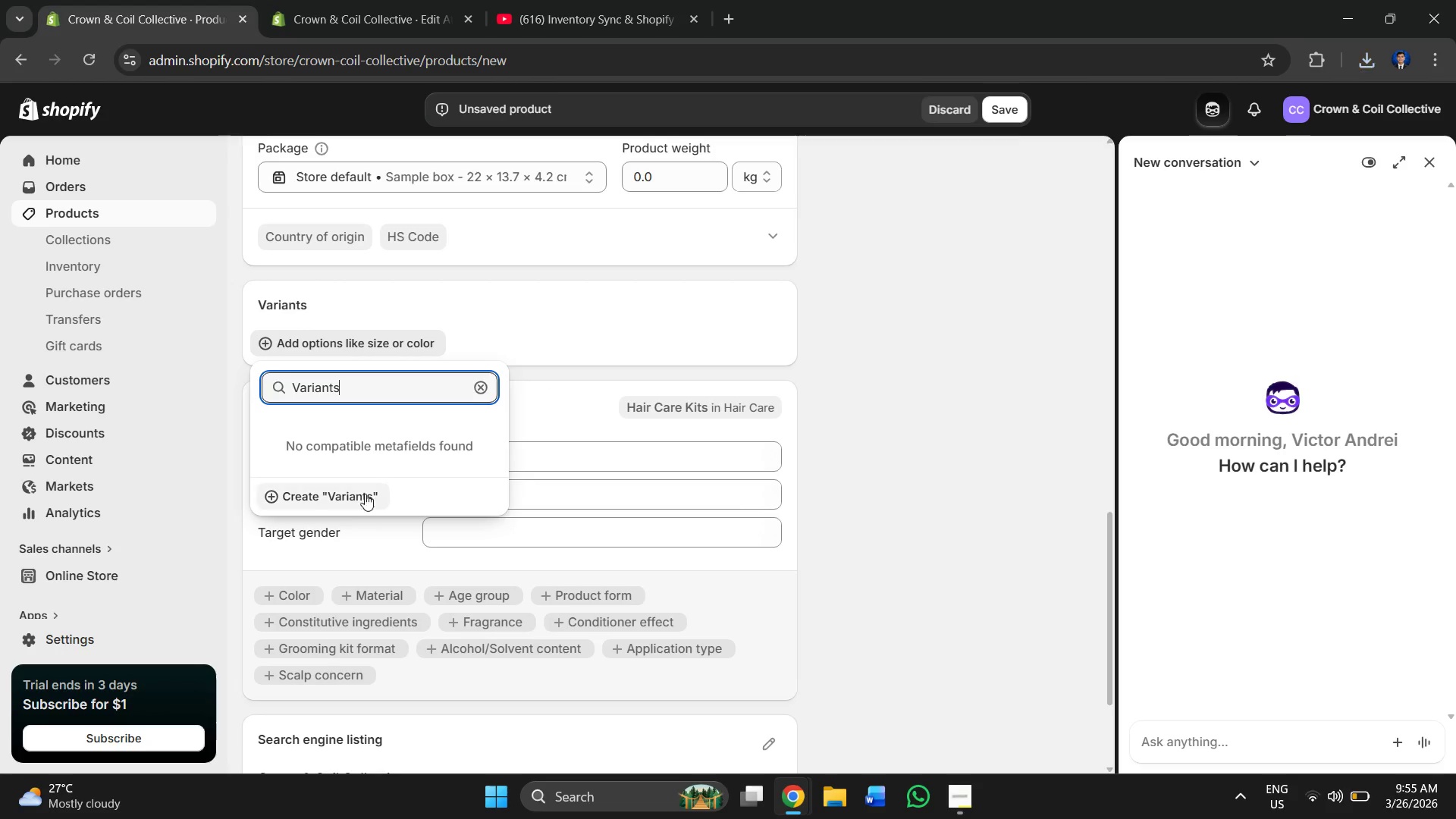 
left_click([362, 495])
 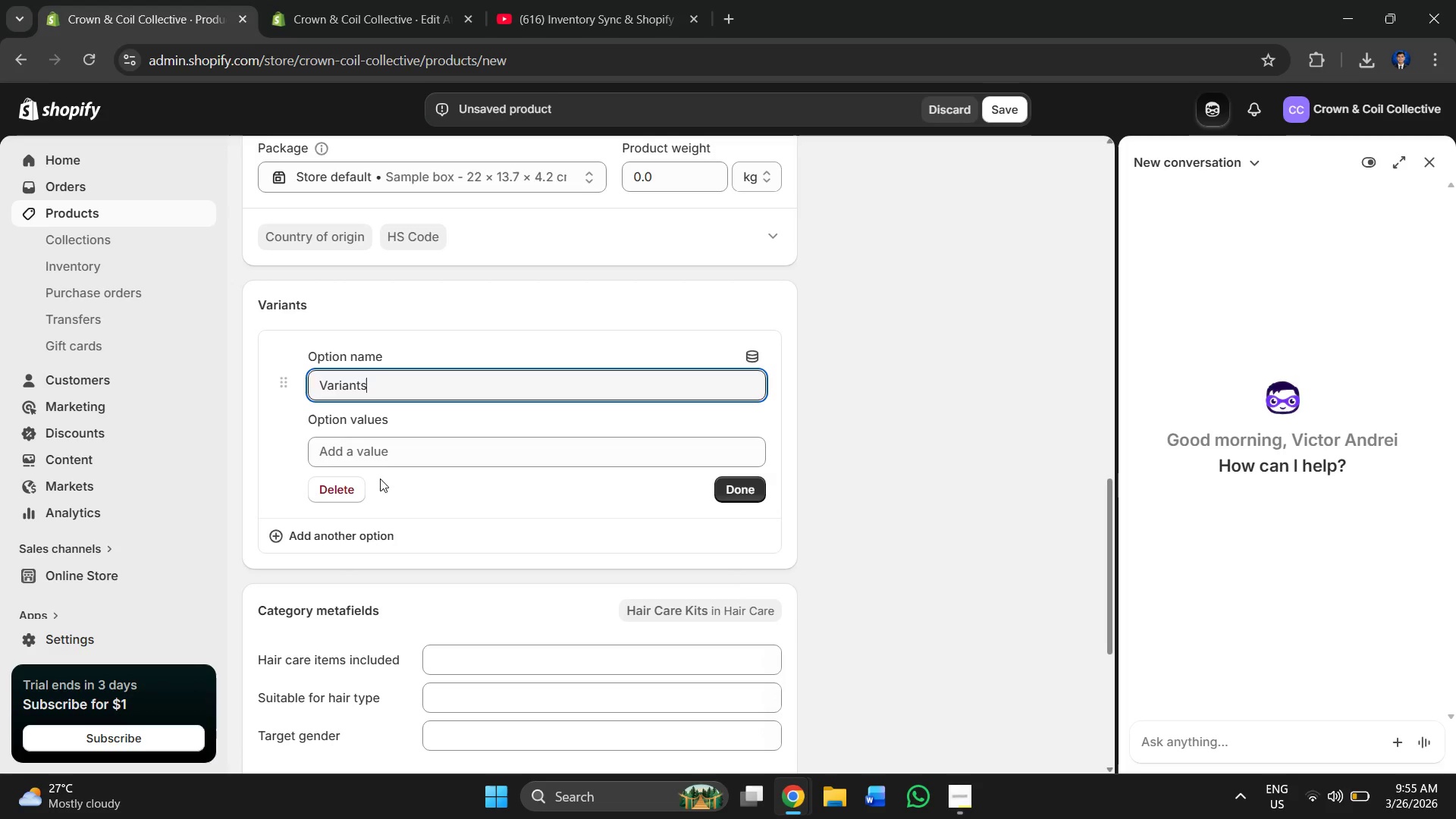 
left_click([391, 462])
 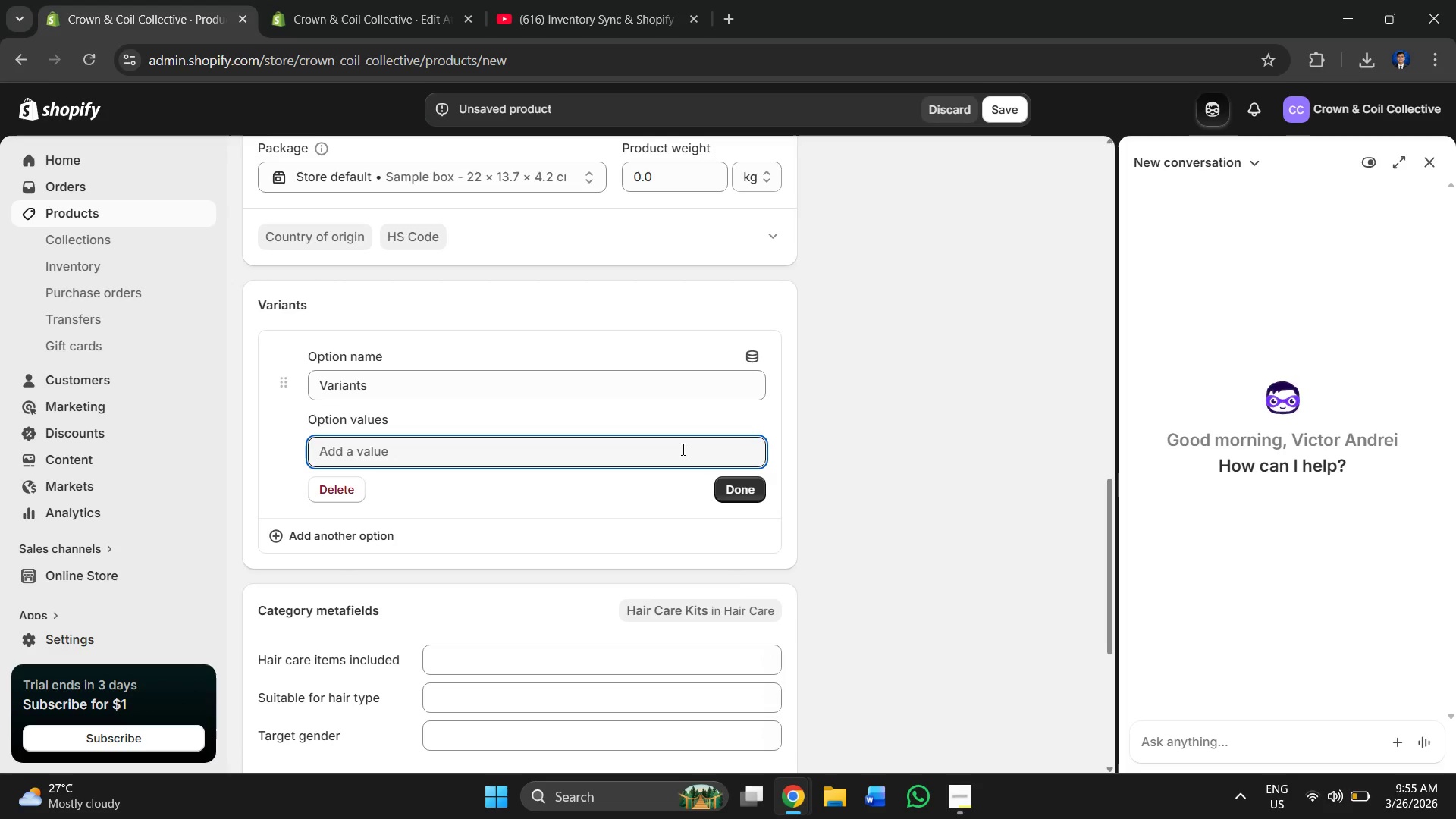 
key(Alt+AltLeft)
 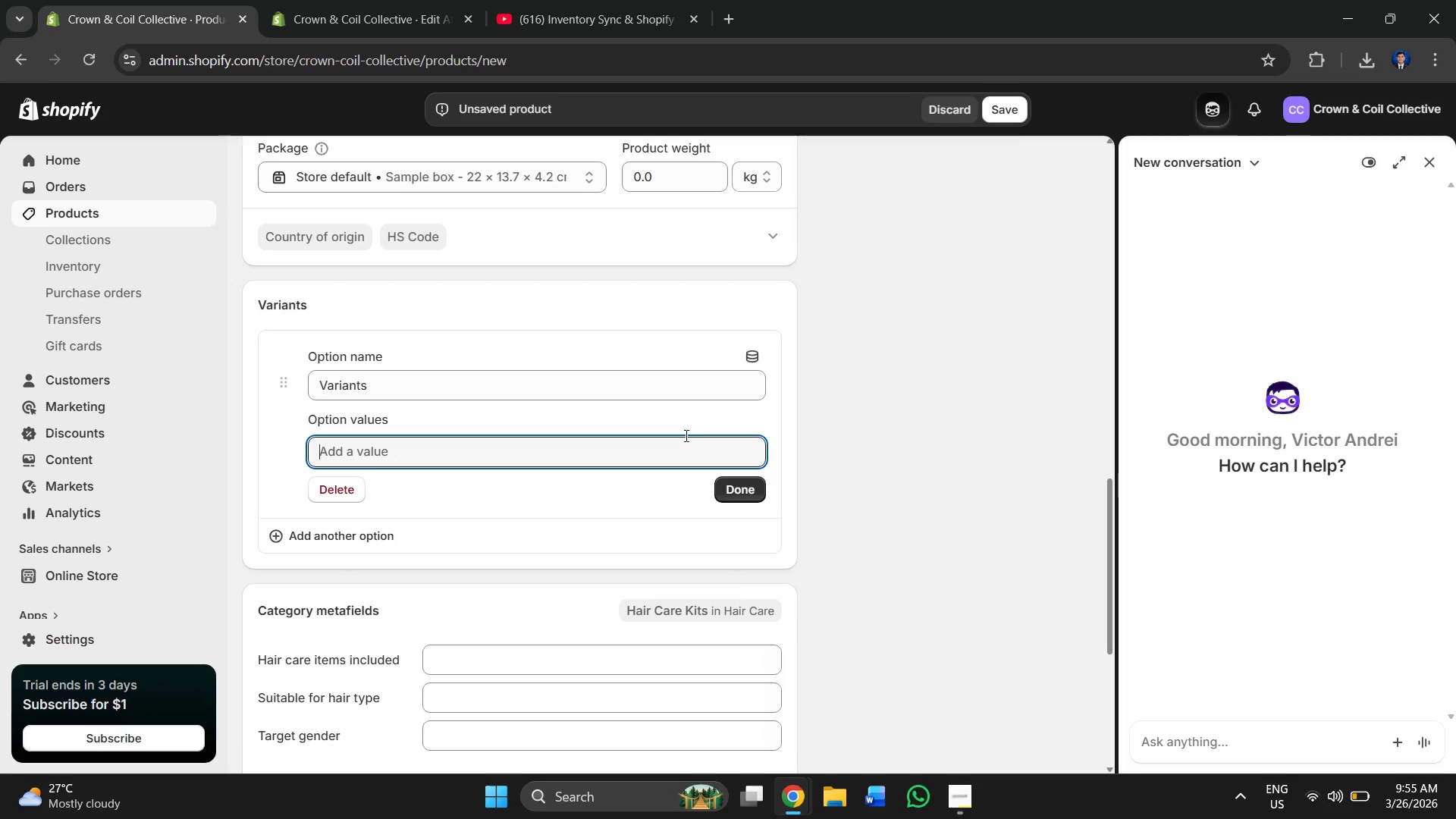 
key(Alt+Tab)
 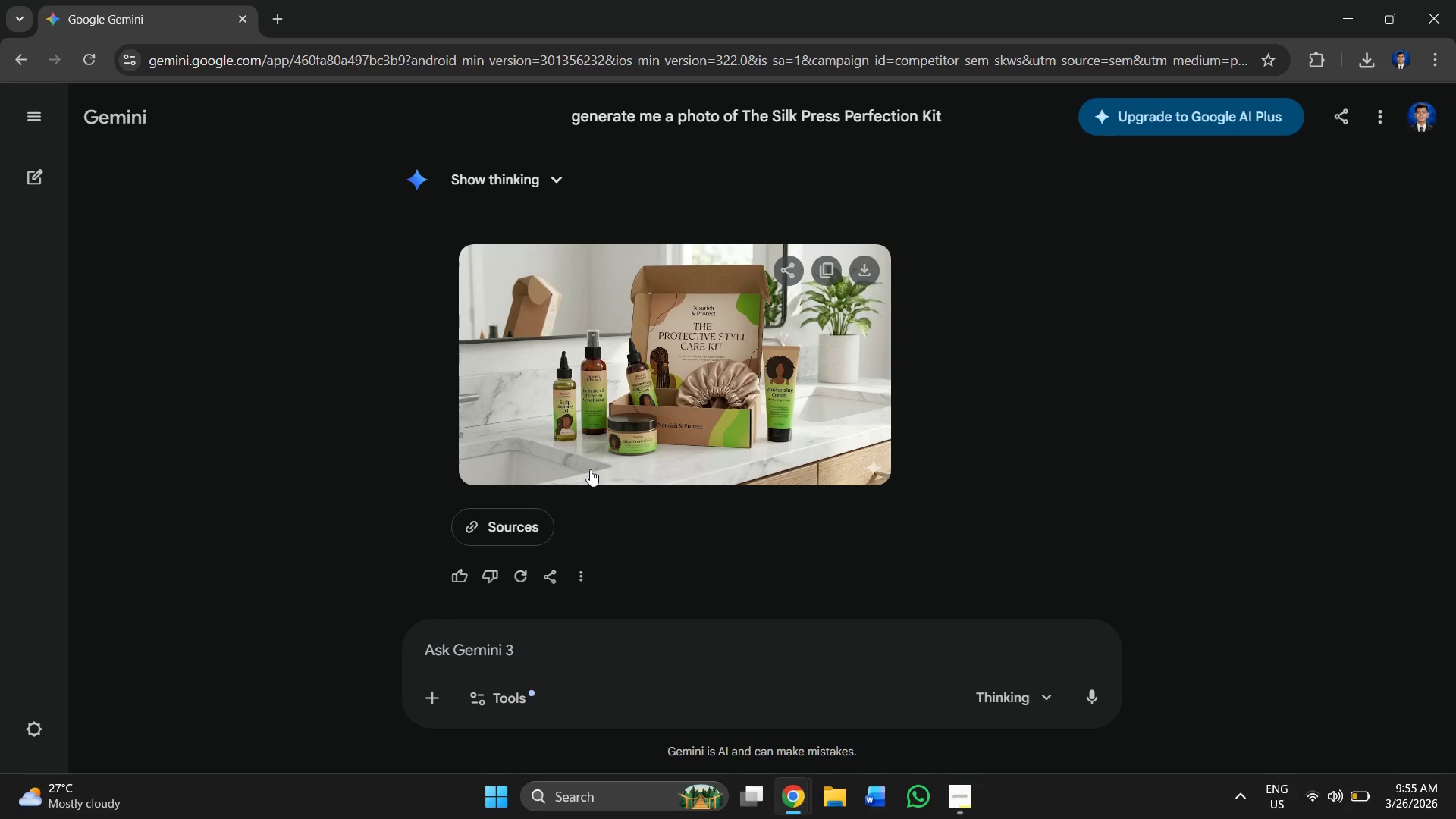 
key(Alt+Tab)
 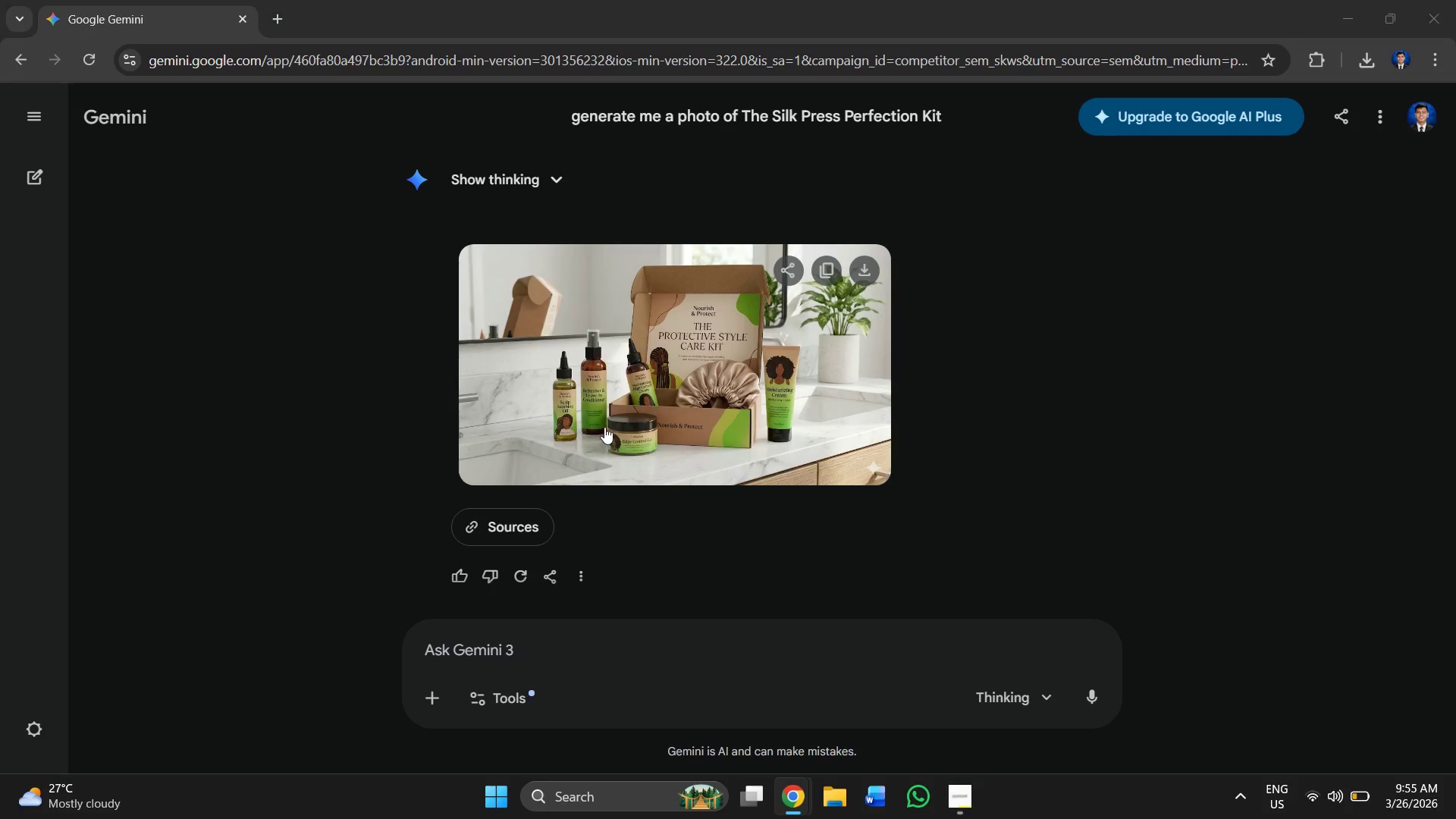 
key(Alt+Tab)
 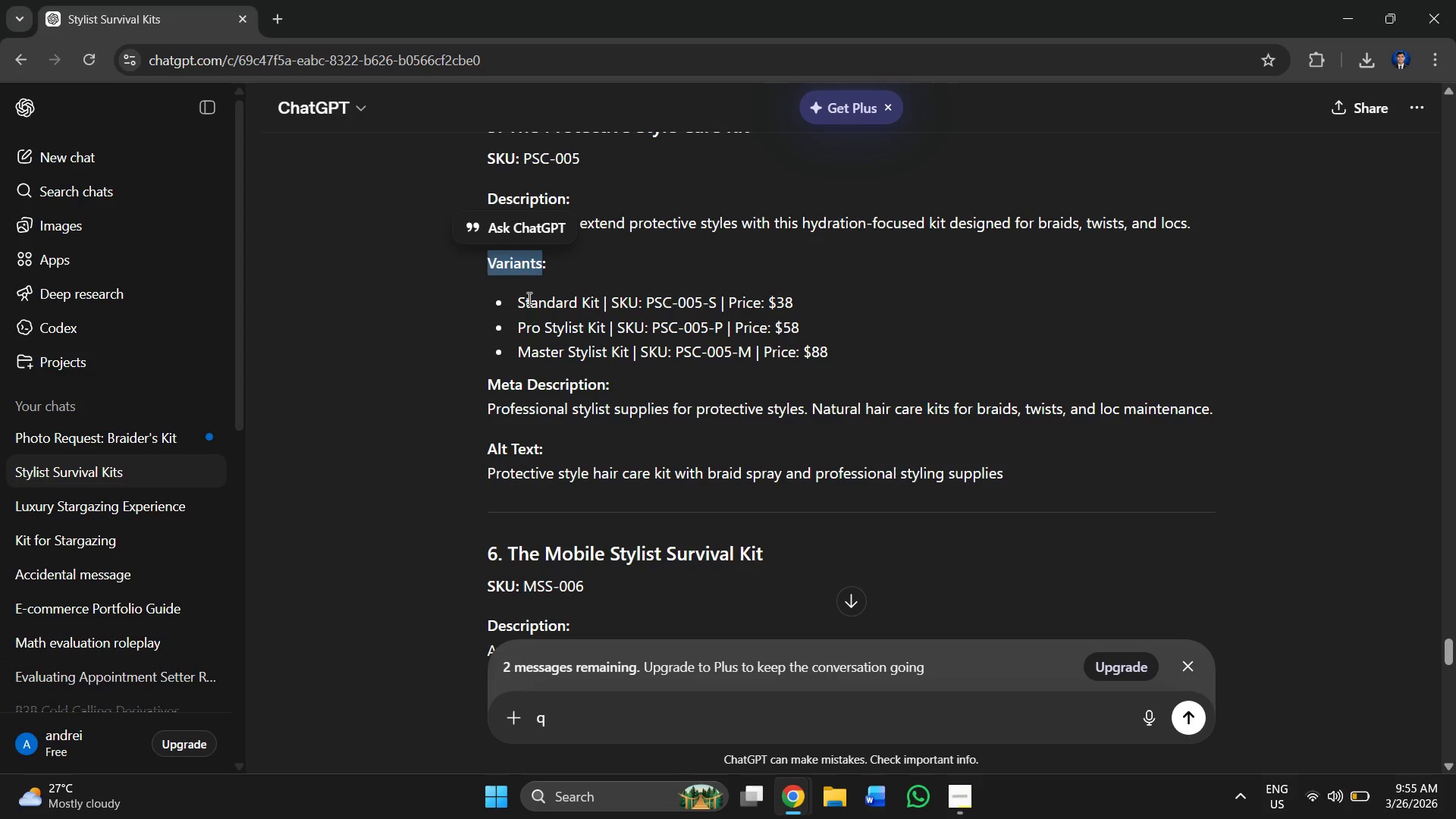 
left_click_drag(start_coordinate=[519, 298], to_coordinate=[600, 303])
 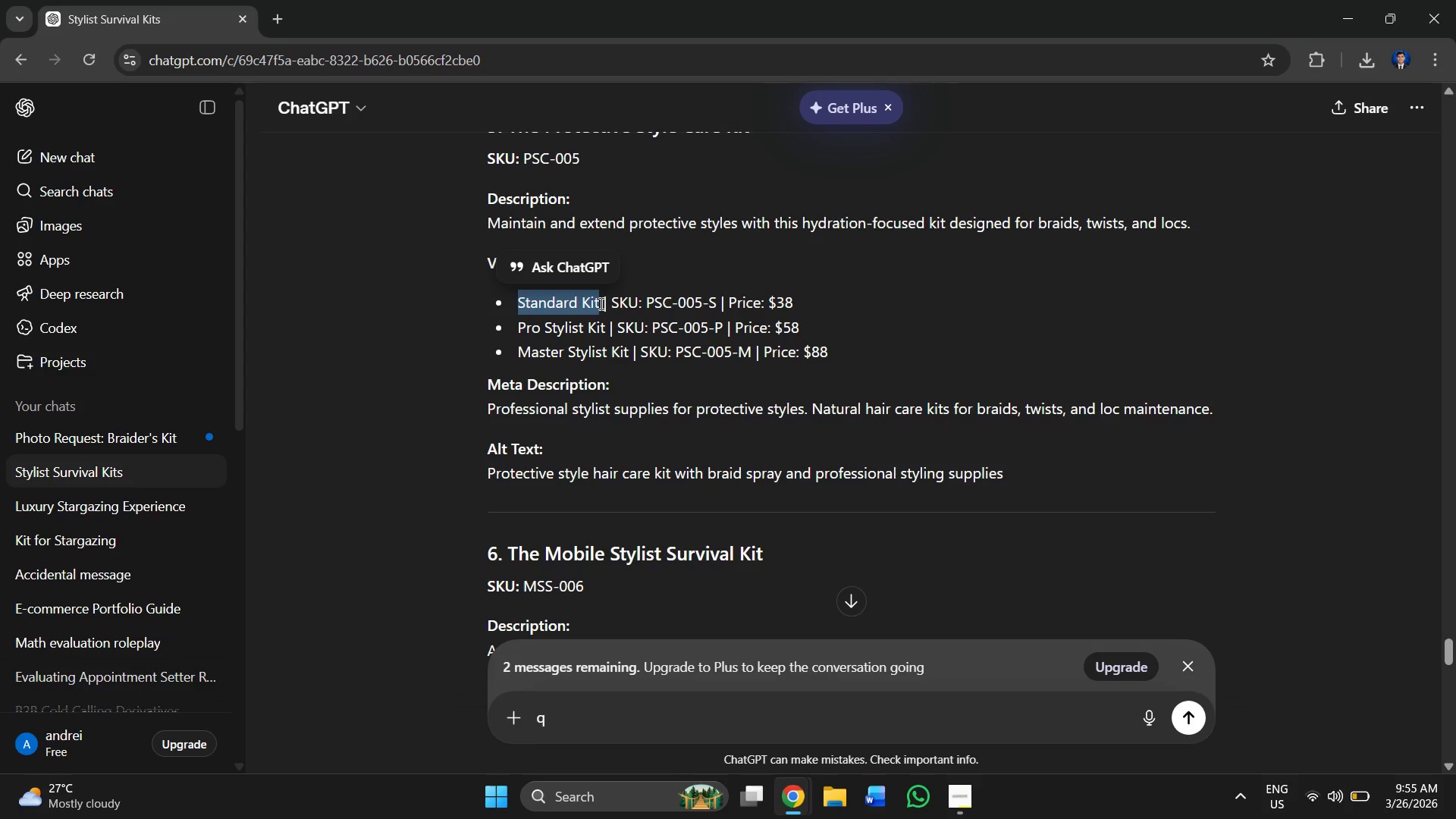 
key(Control+C)
 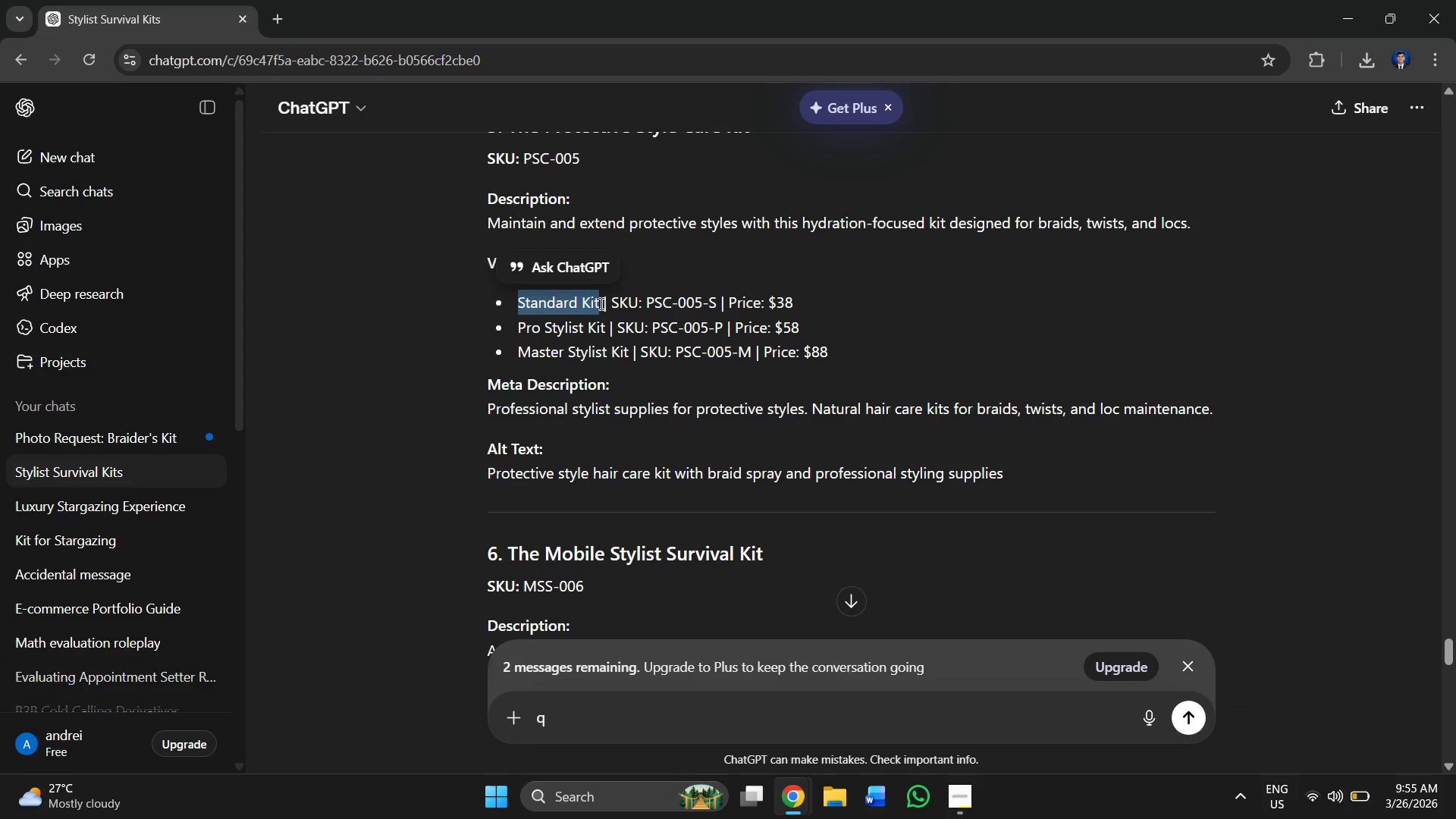 
key(Alt+Tab)
 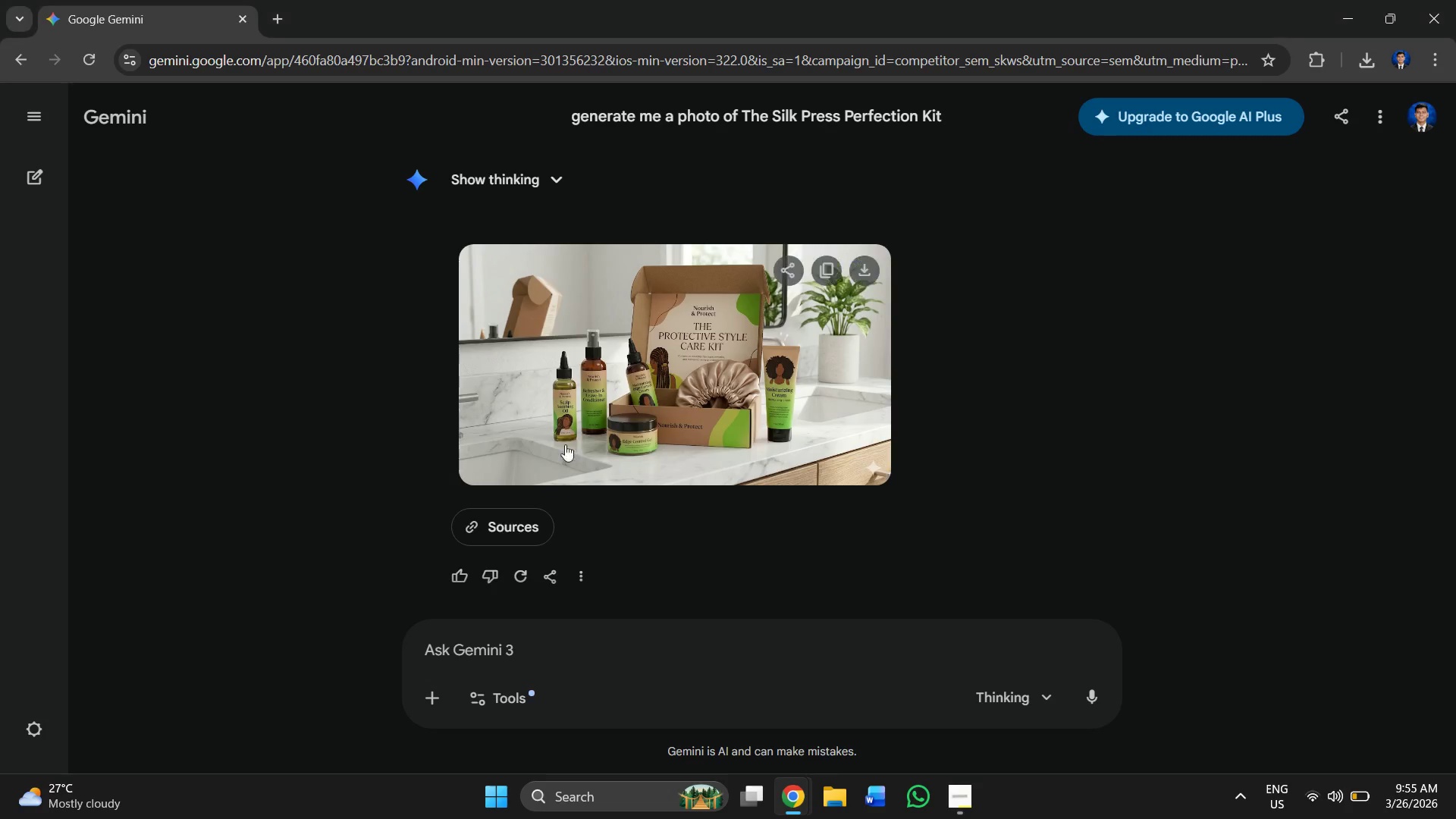 
key(Alt+Tab)
 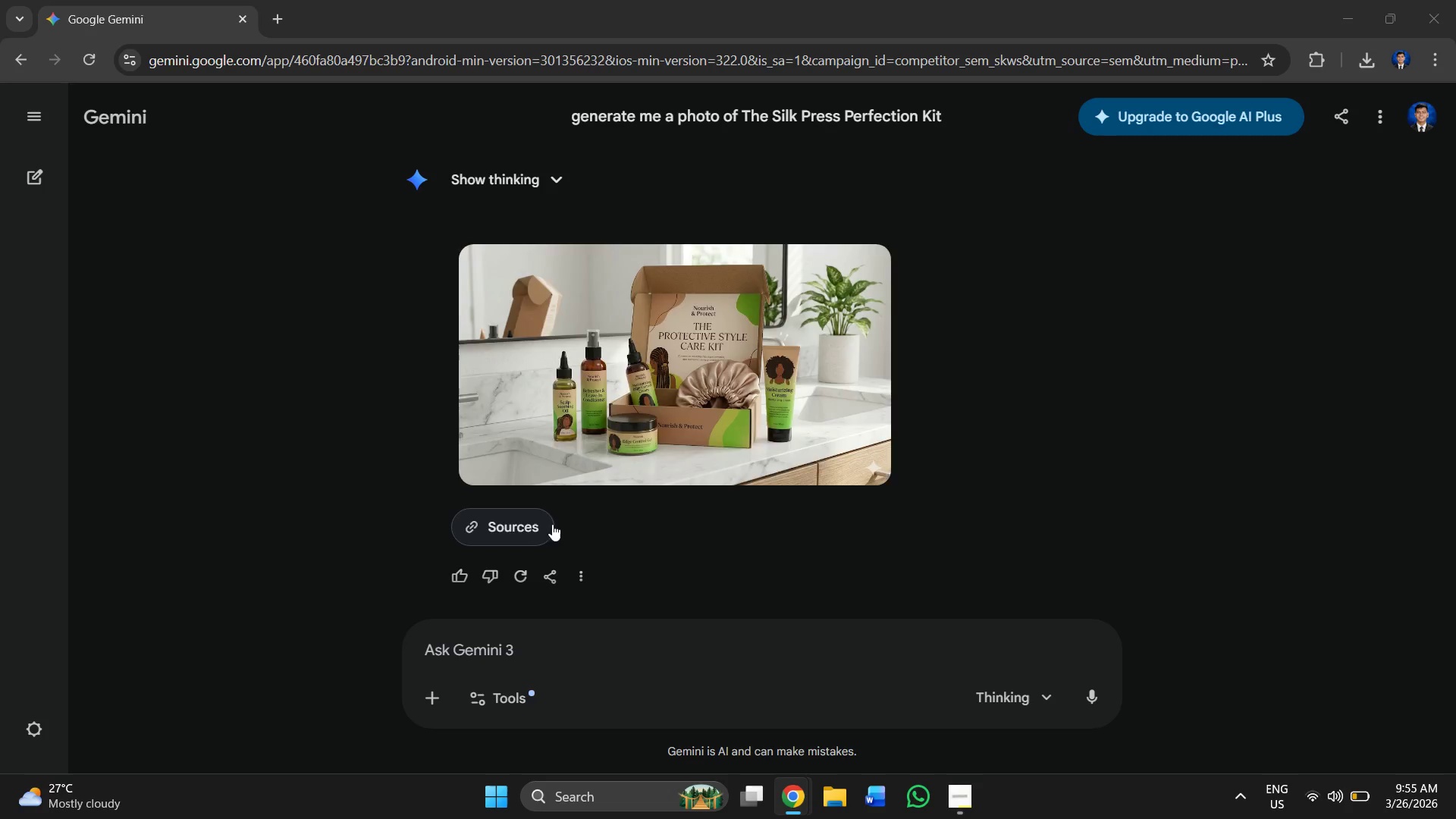 
key(Alt+Tab)
 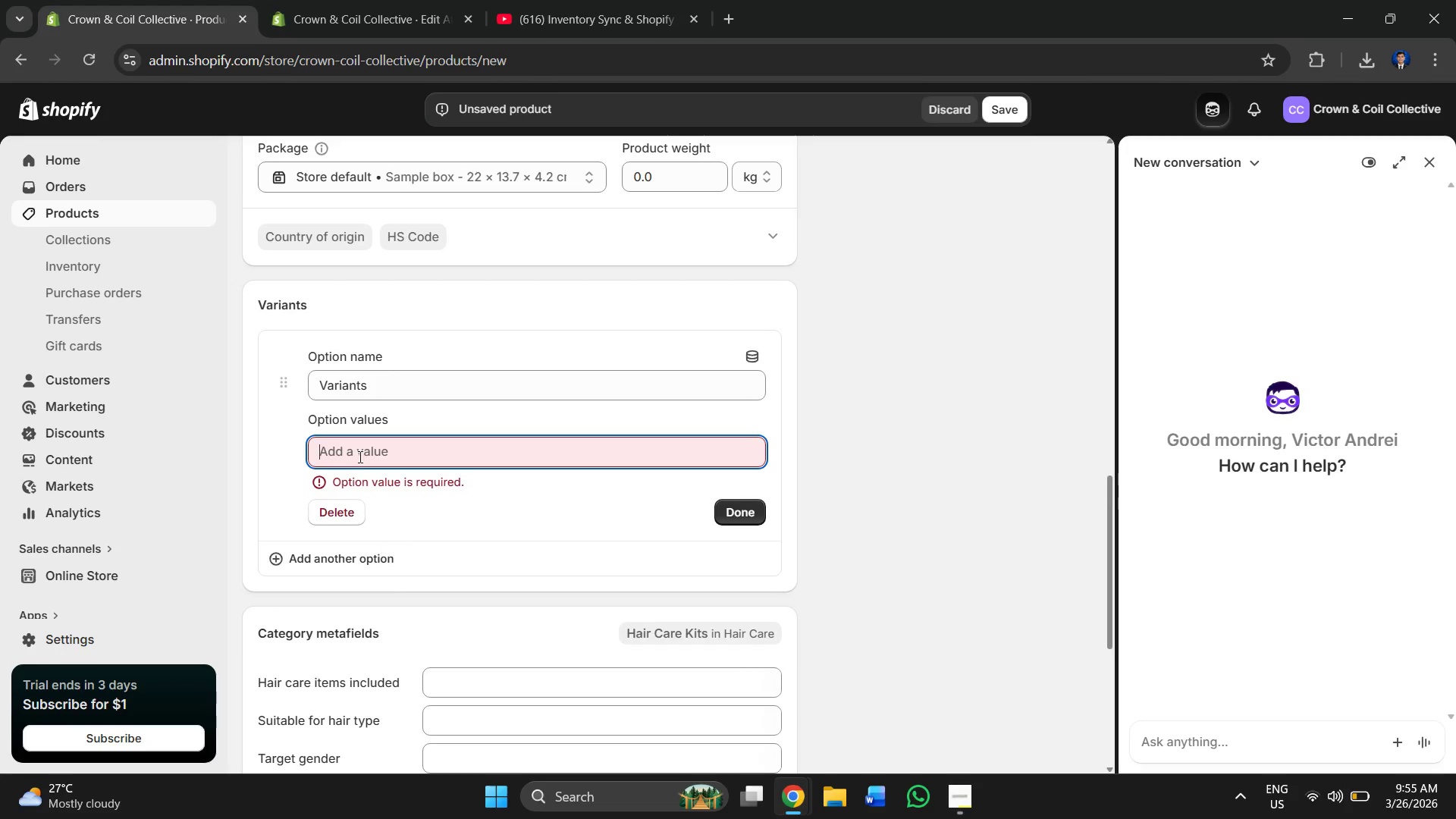 
key(Control+V)
 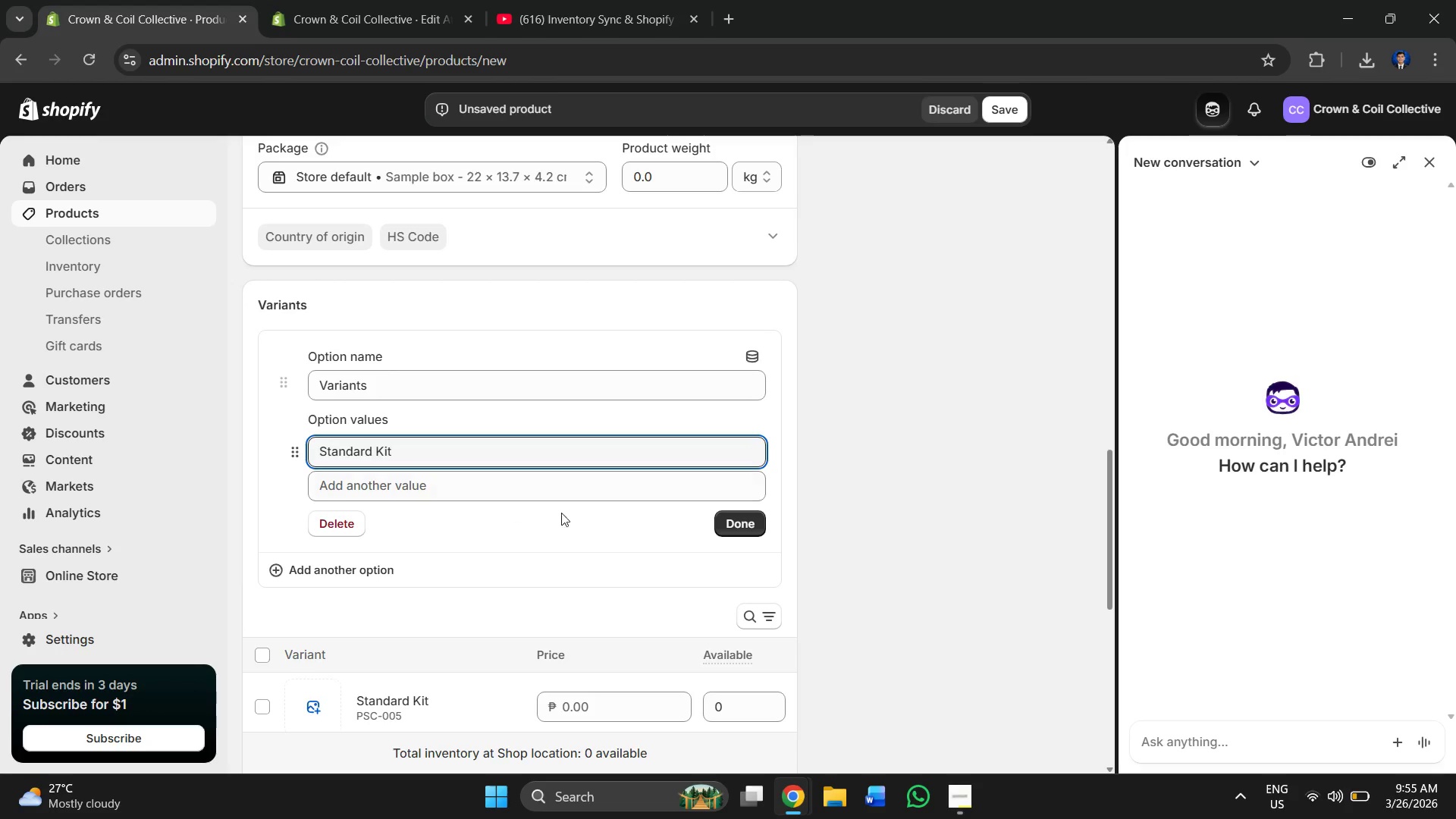 
left_click([428, 479])
 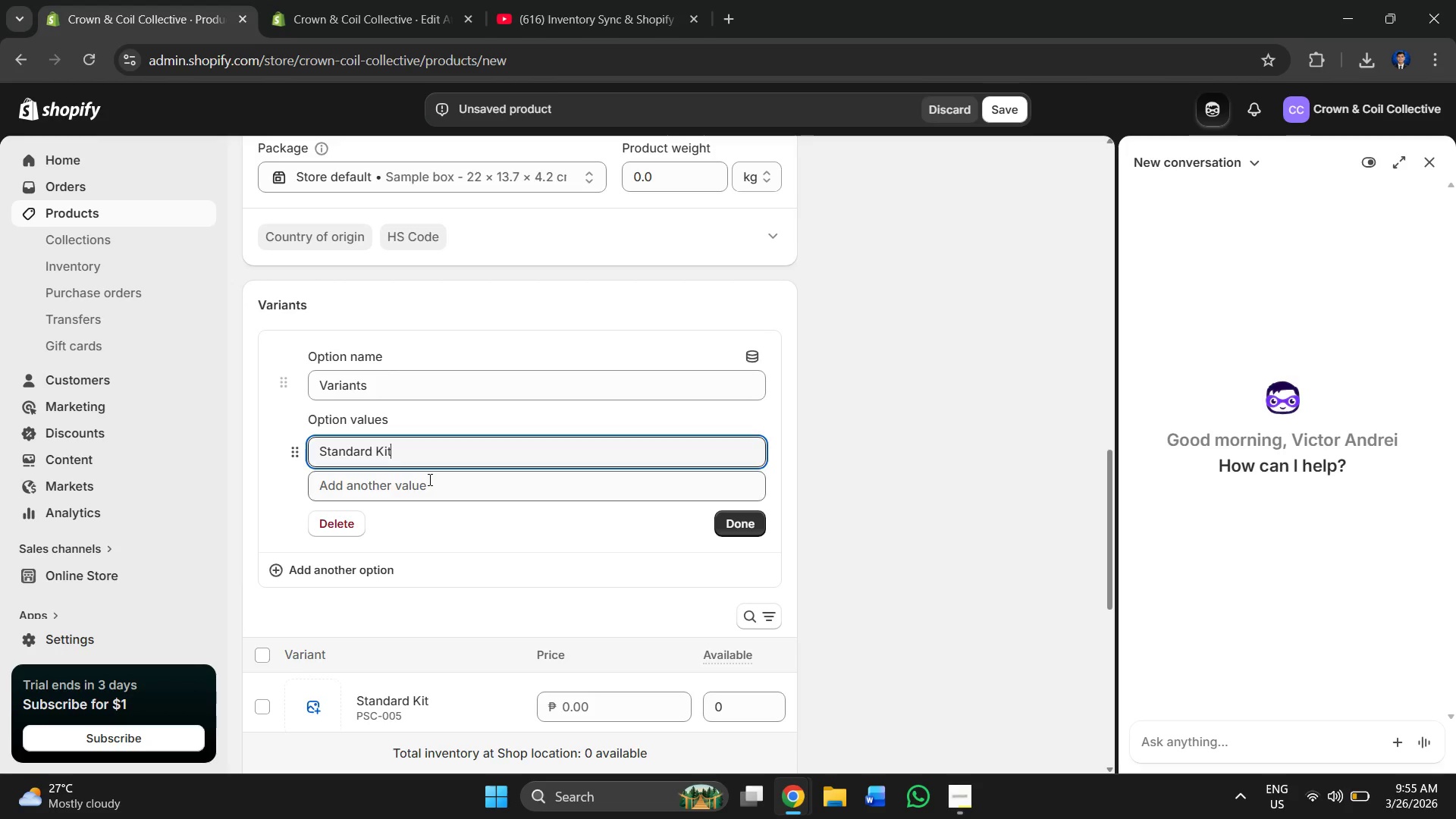 
key(Alt+AltLeft)
 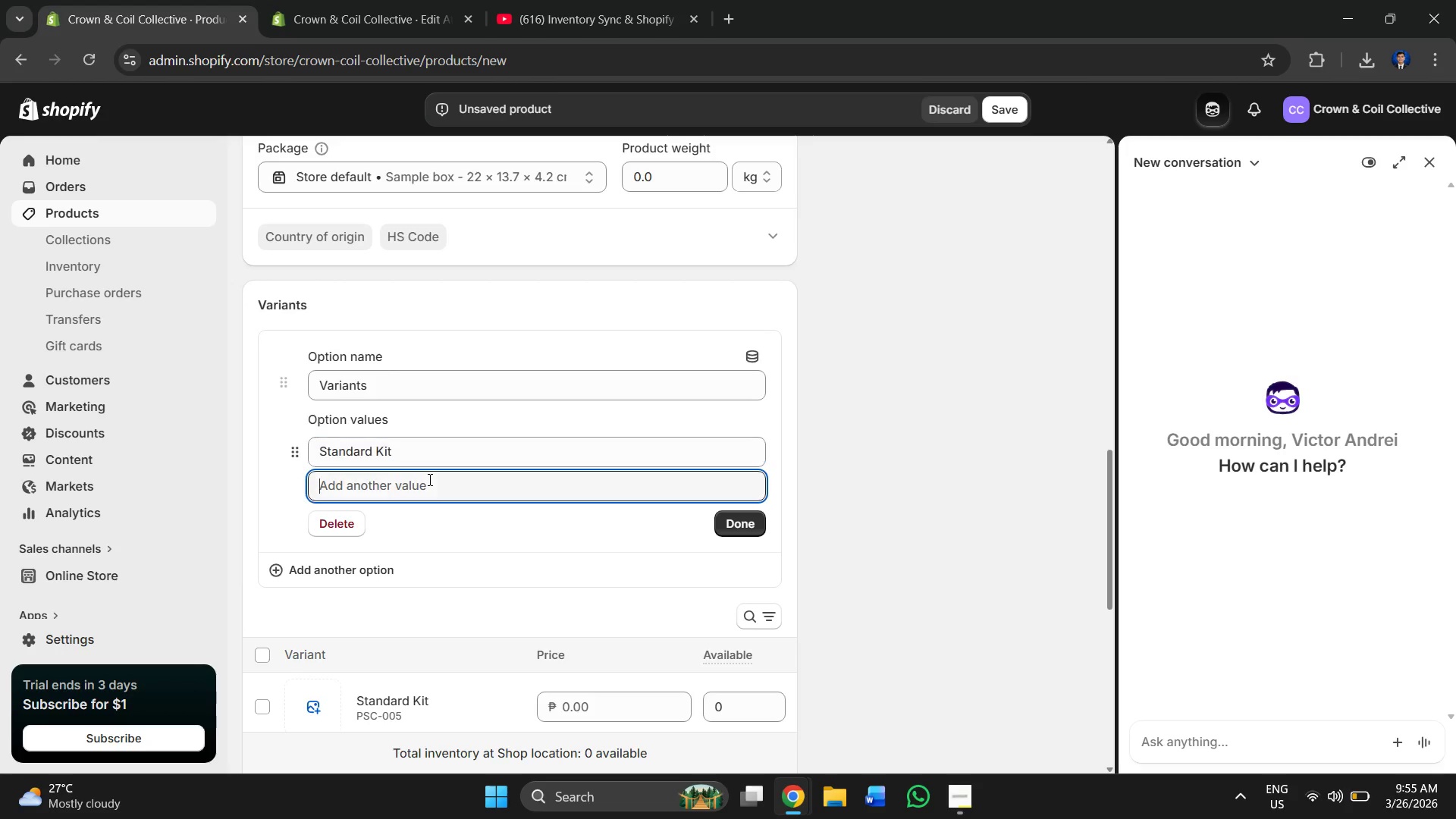 
key(Alt+Tab)
 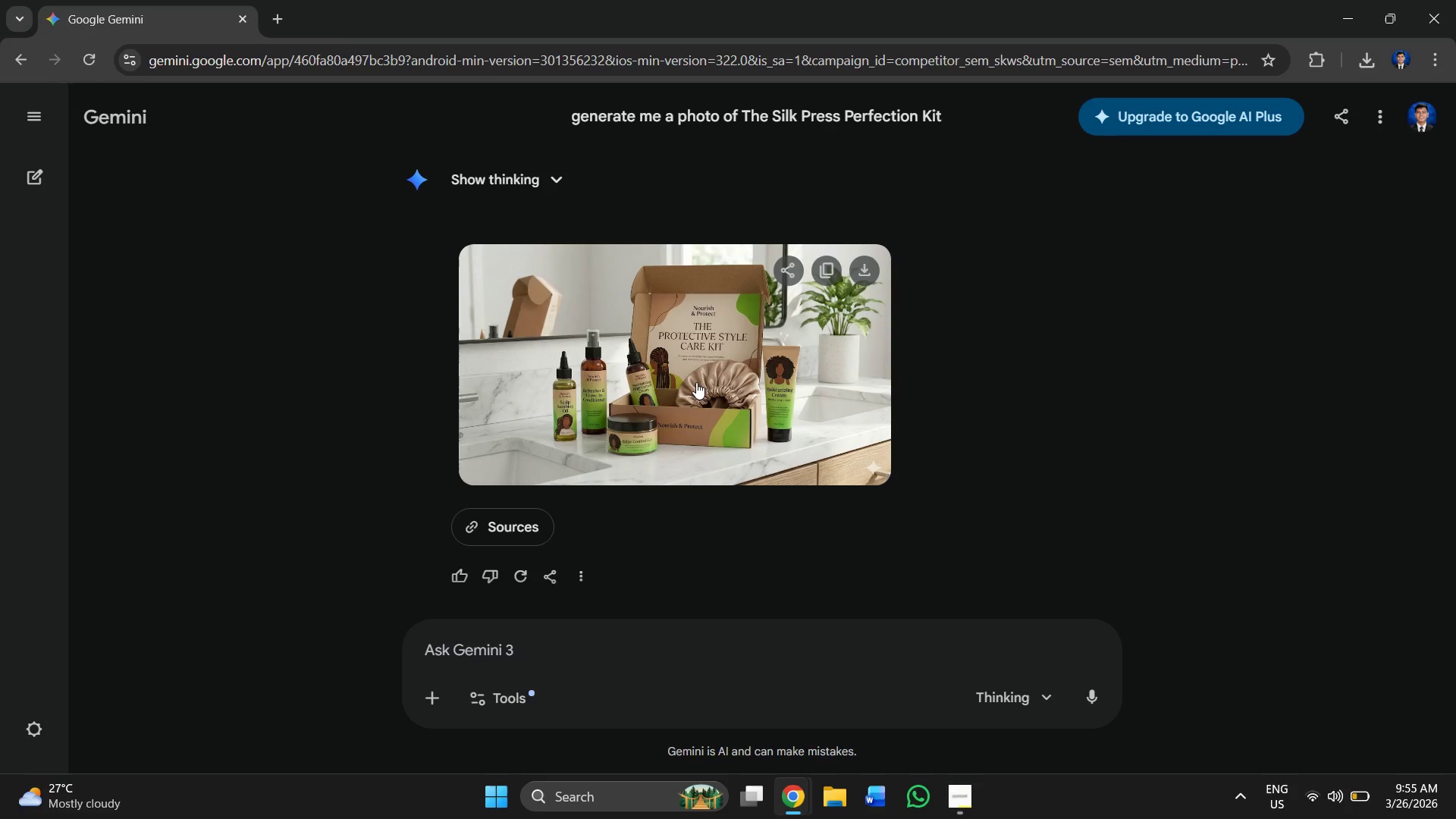 
key(Alt+Tab)
 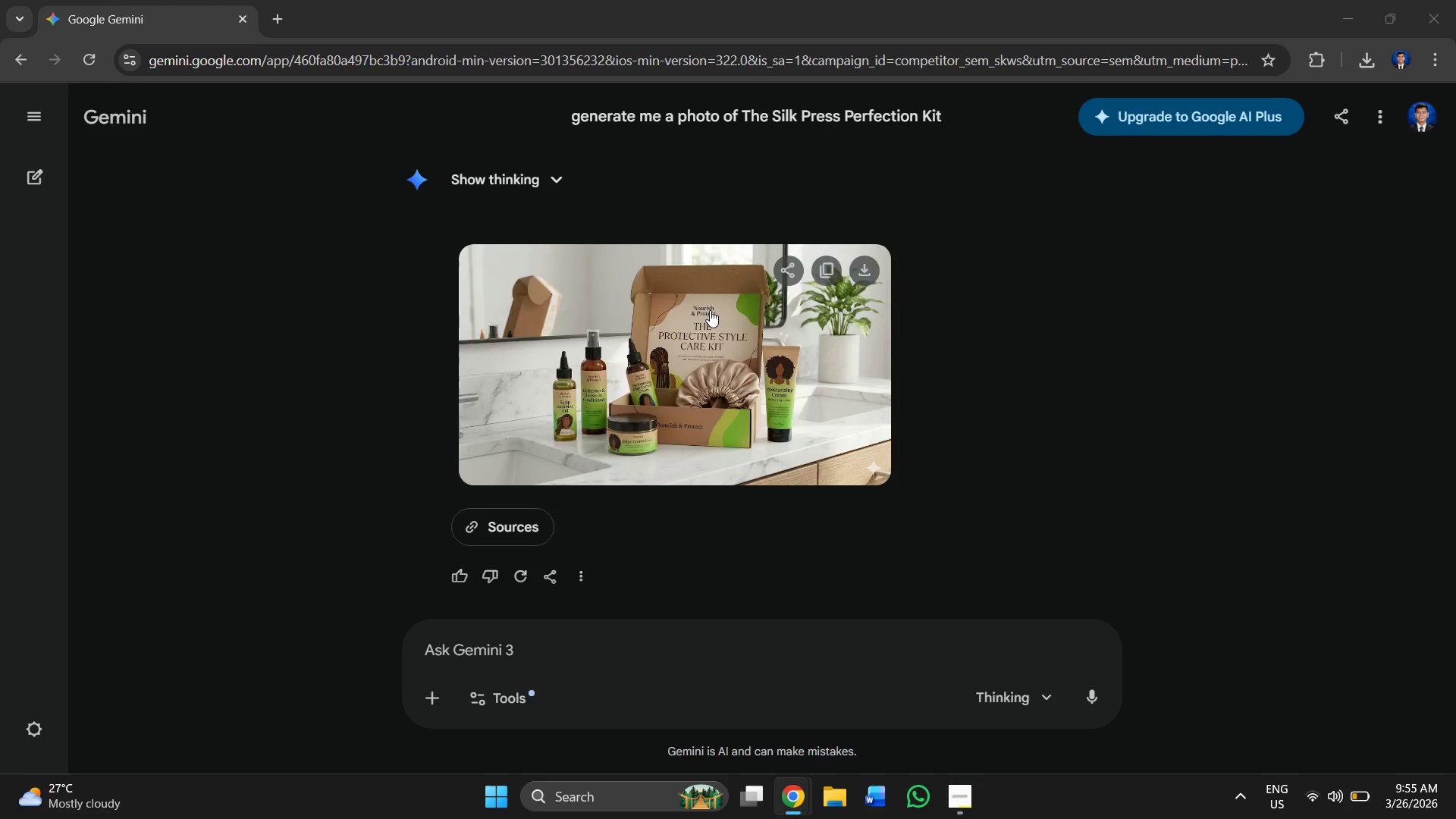 
key(Alt+Tab)
 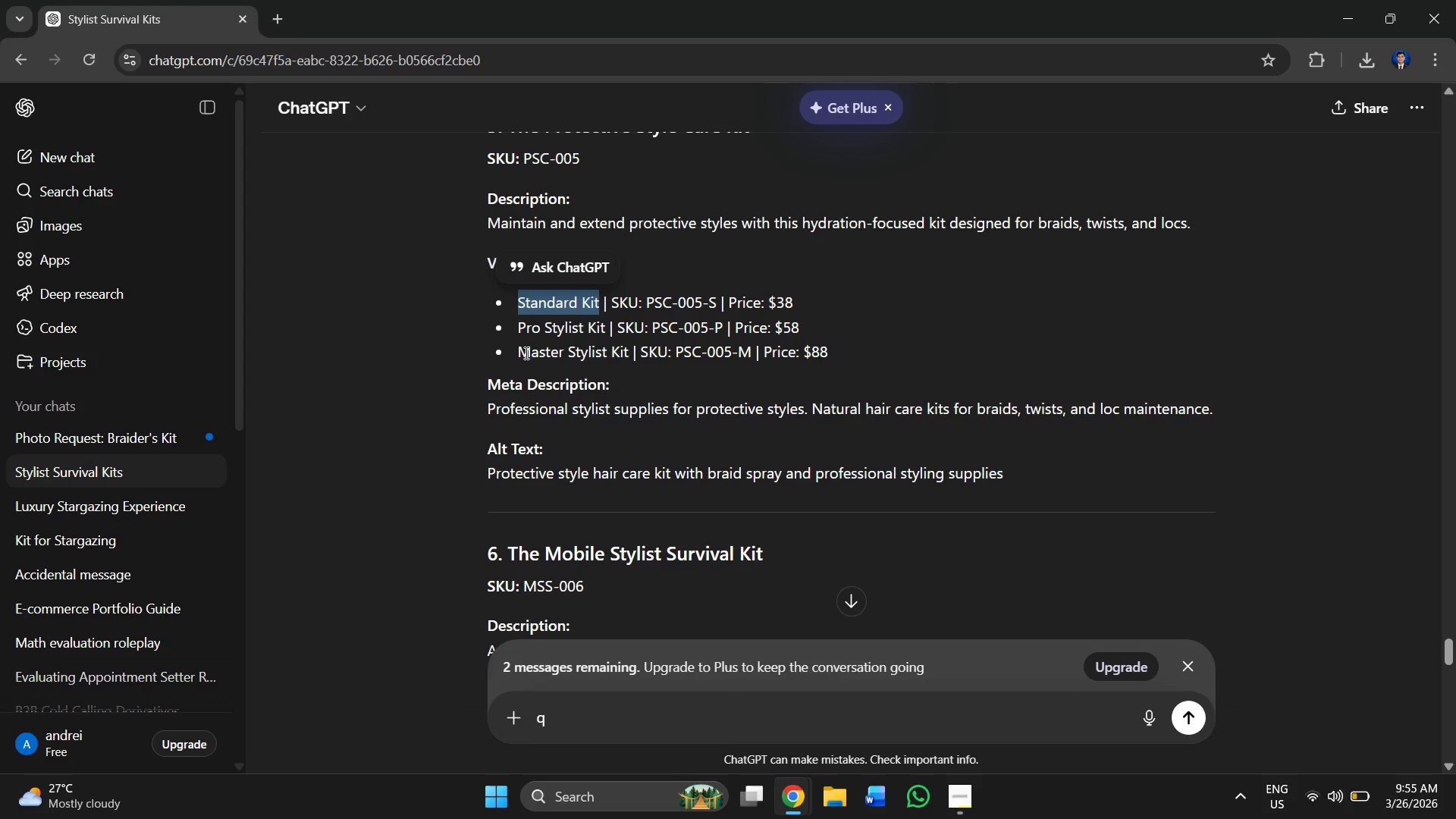 
left_click_drag(start_coordinate=[517, 349], to_coordinate=[628, 347])
 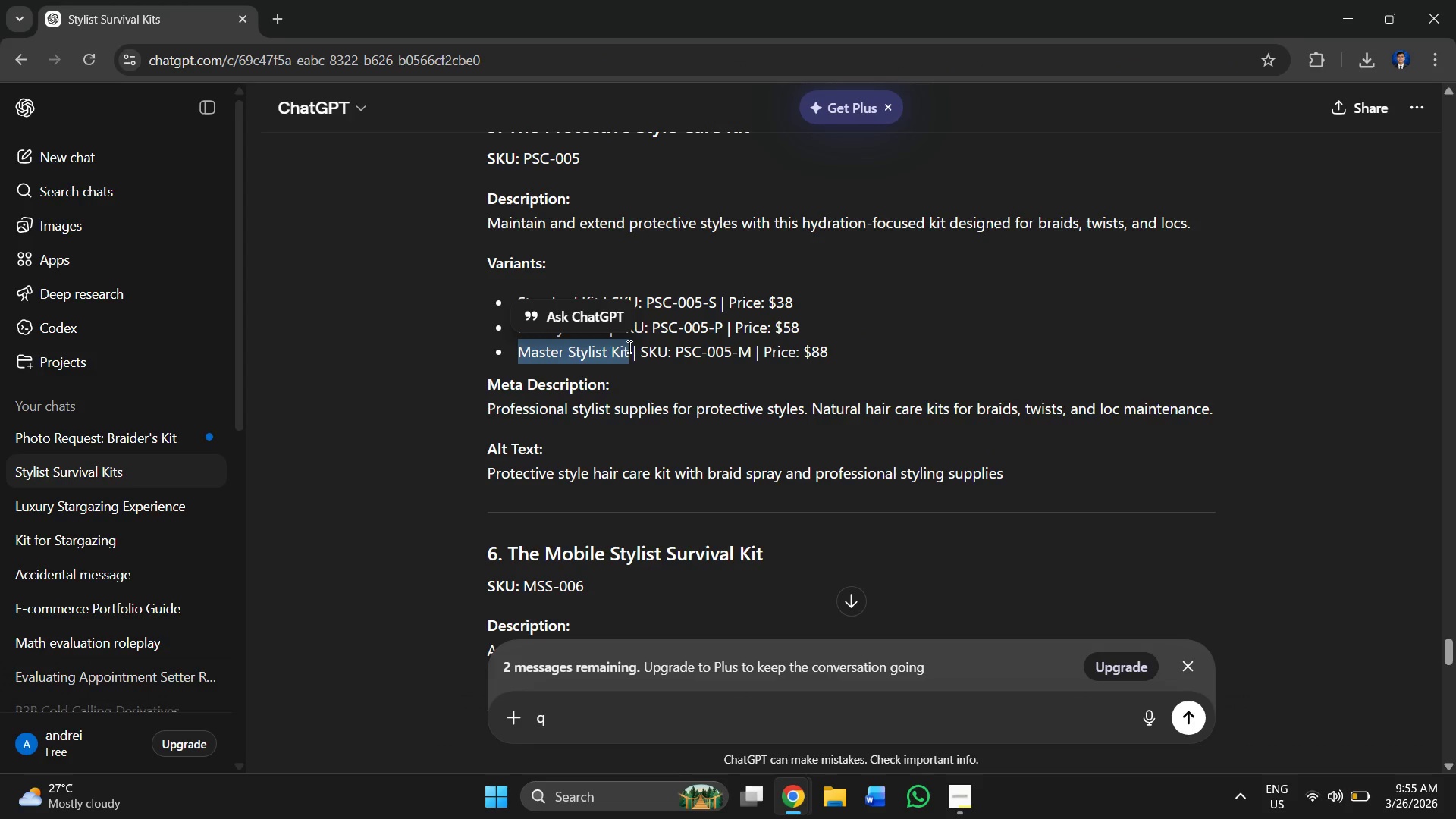 
hold_key(key=ControlLeft, duration=0.38)
 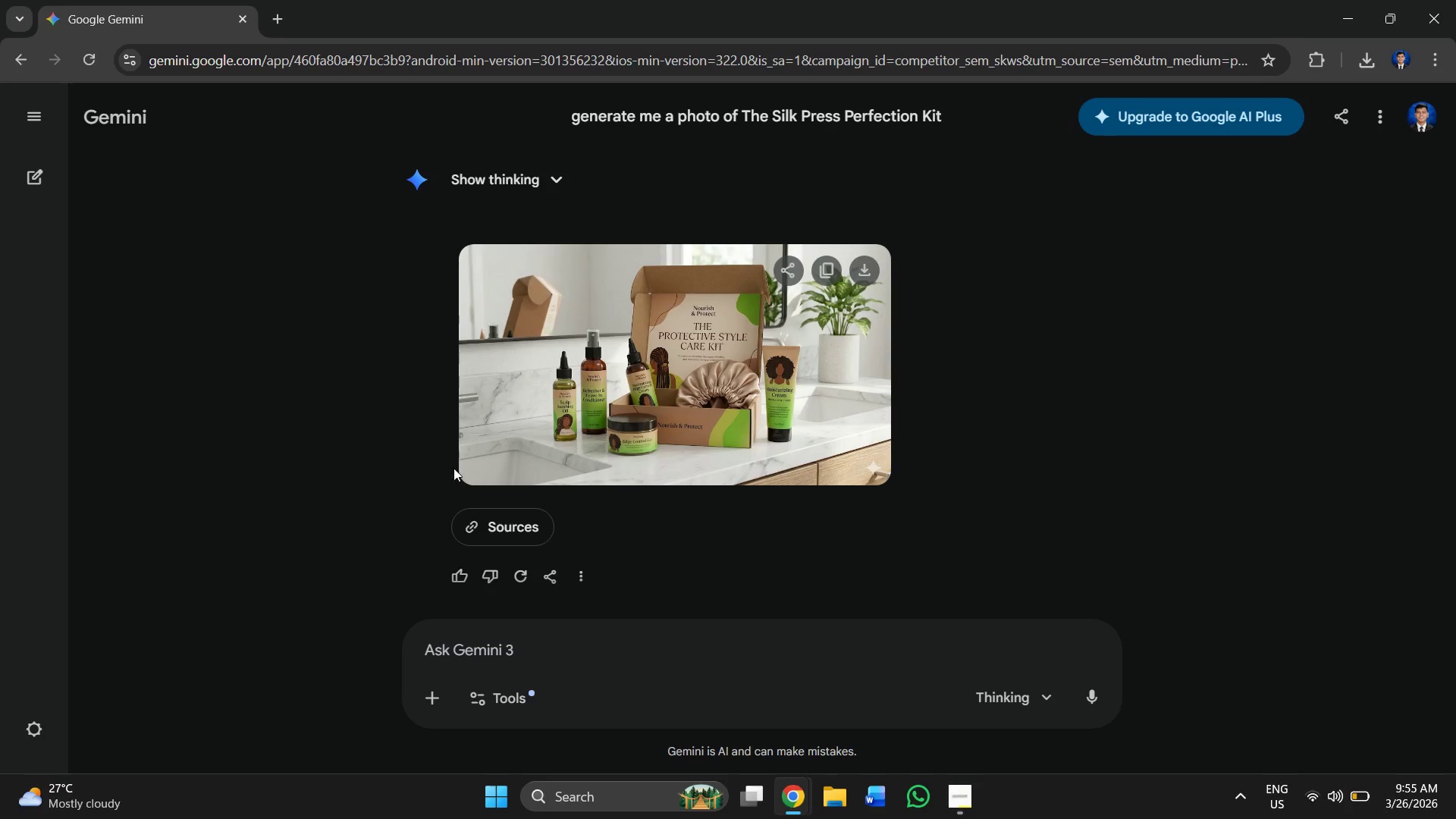 
hold_key(key=C, duration=0.31)
 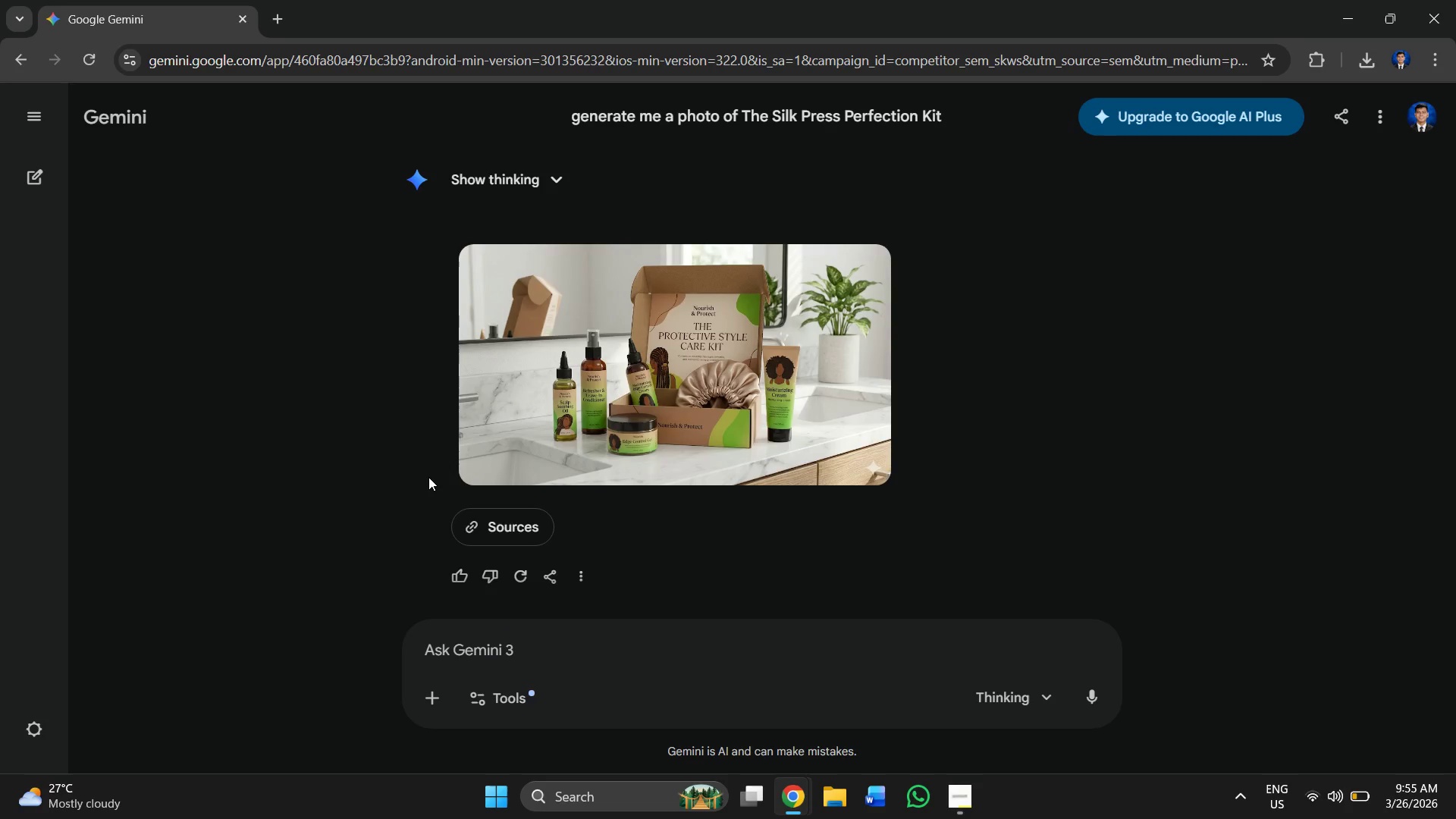 
key(Alt+AltLeft)
 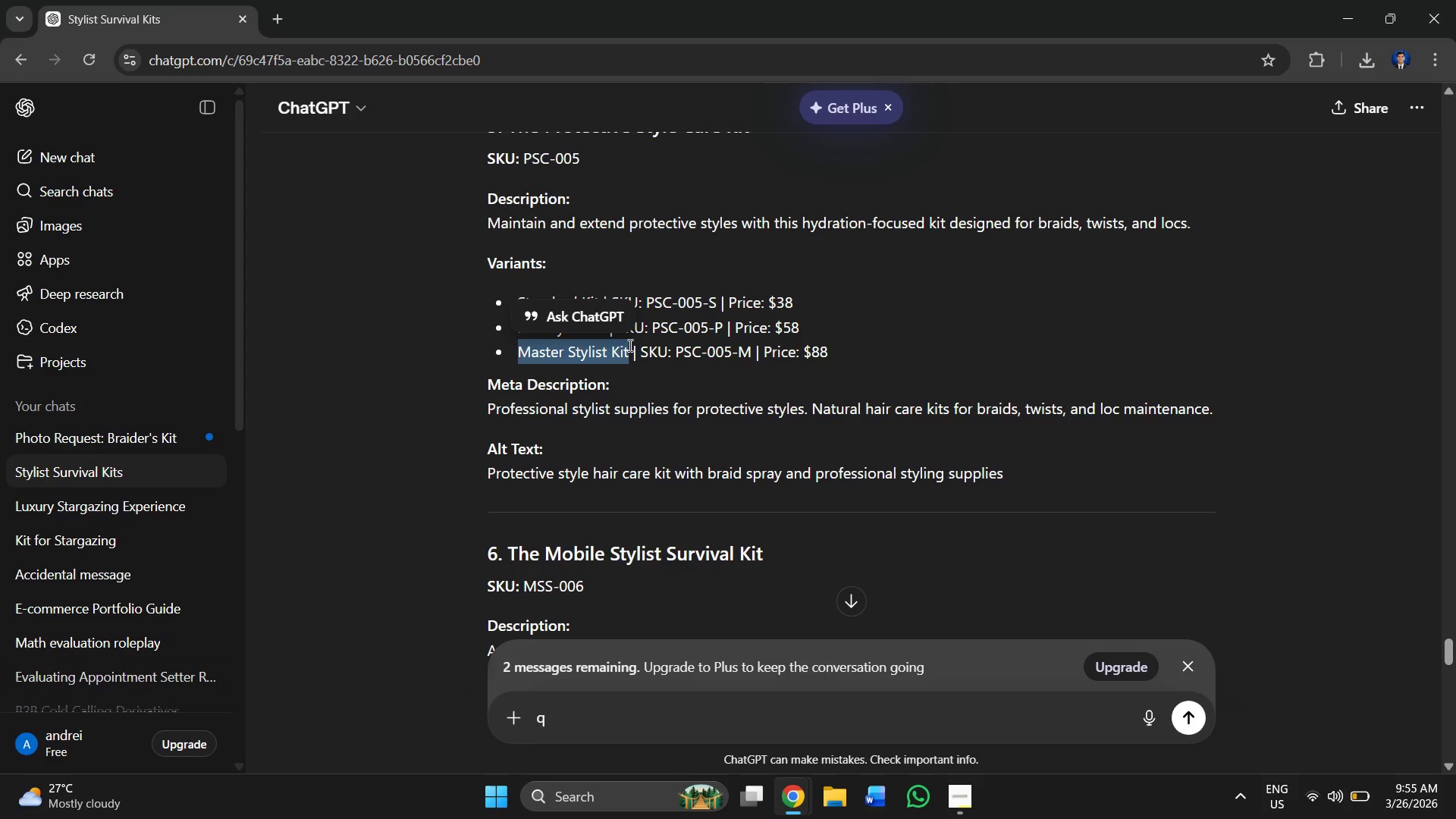 
key(Alt+Tab)
 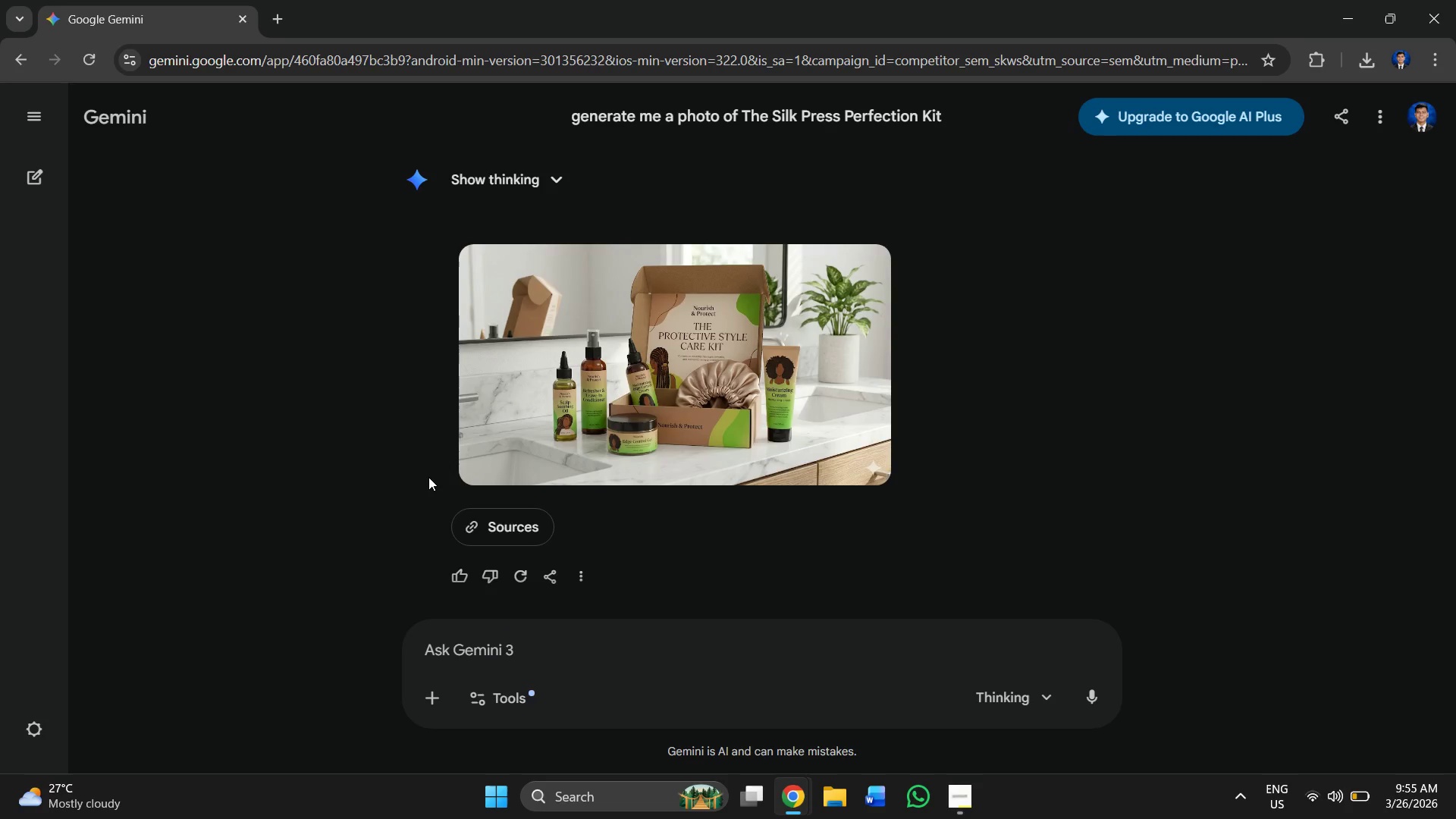 
key(Alt+Tab)
 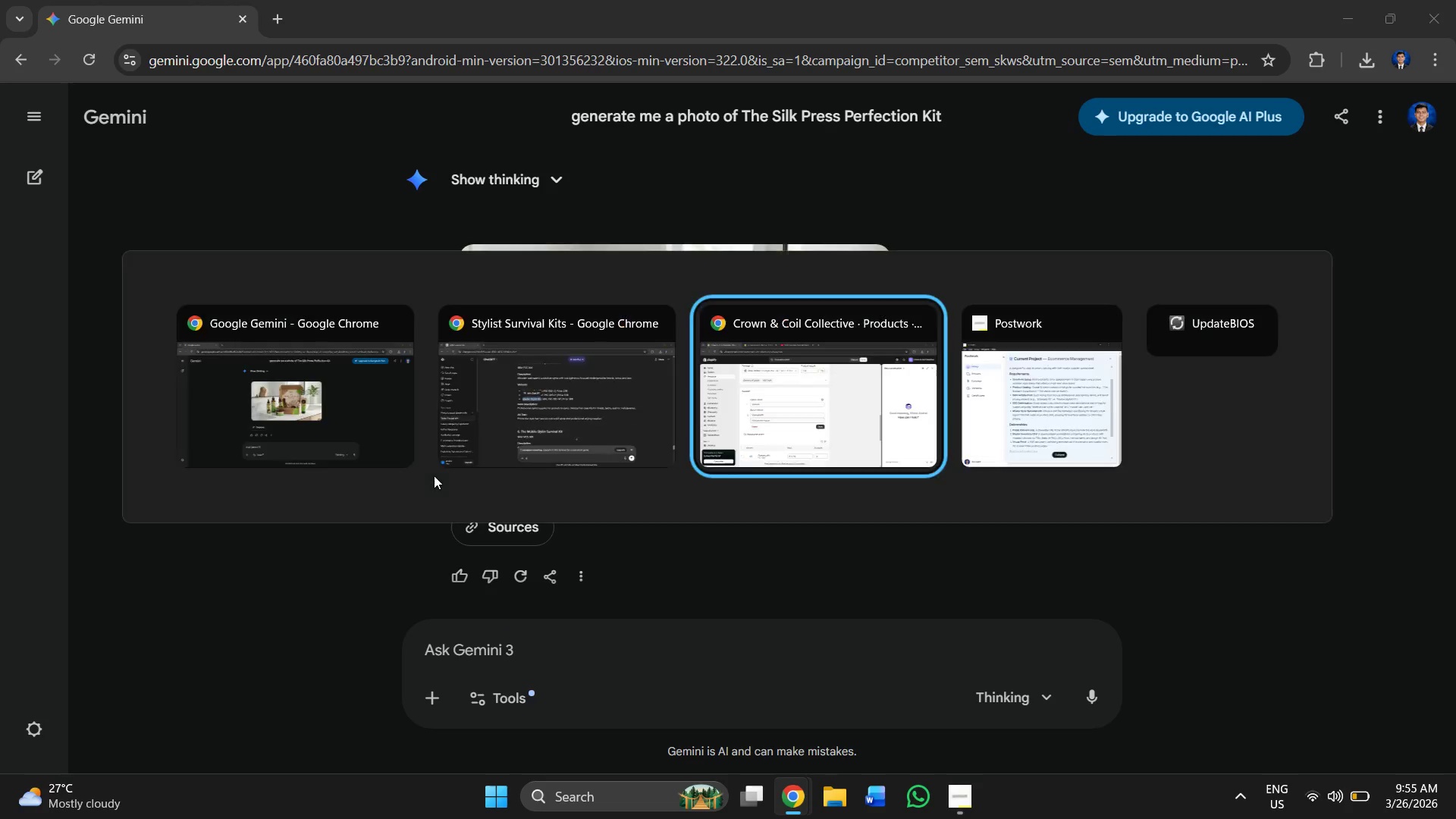 
key(Alt+Tab)
 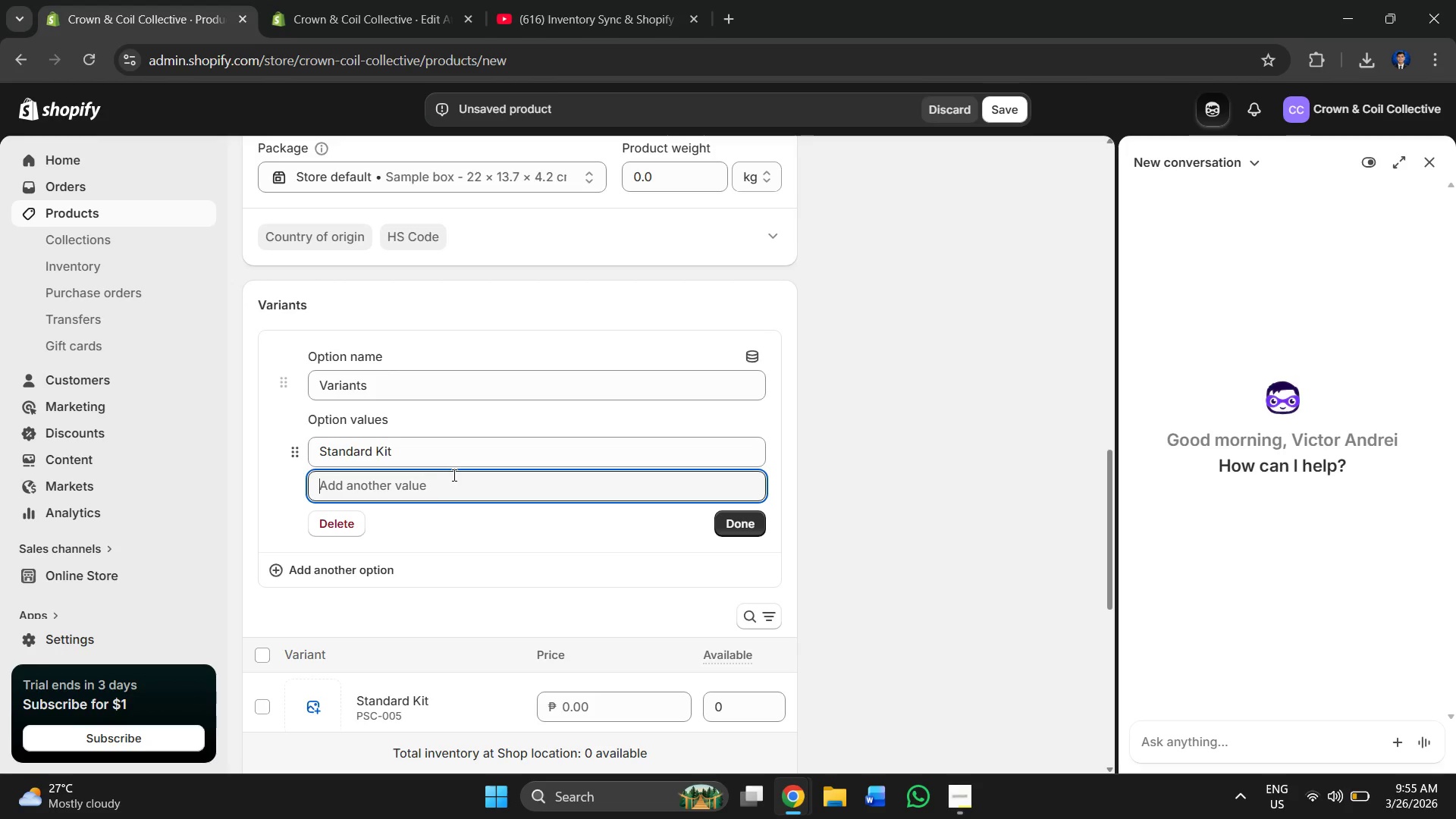 
key(Control+V)
 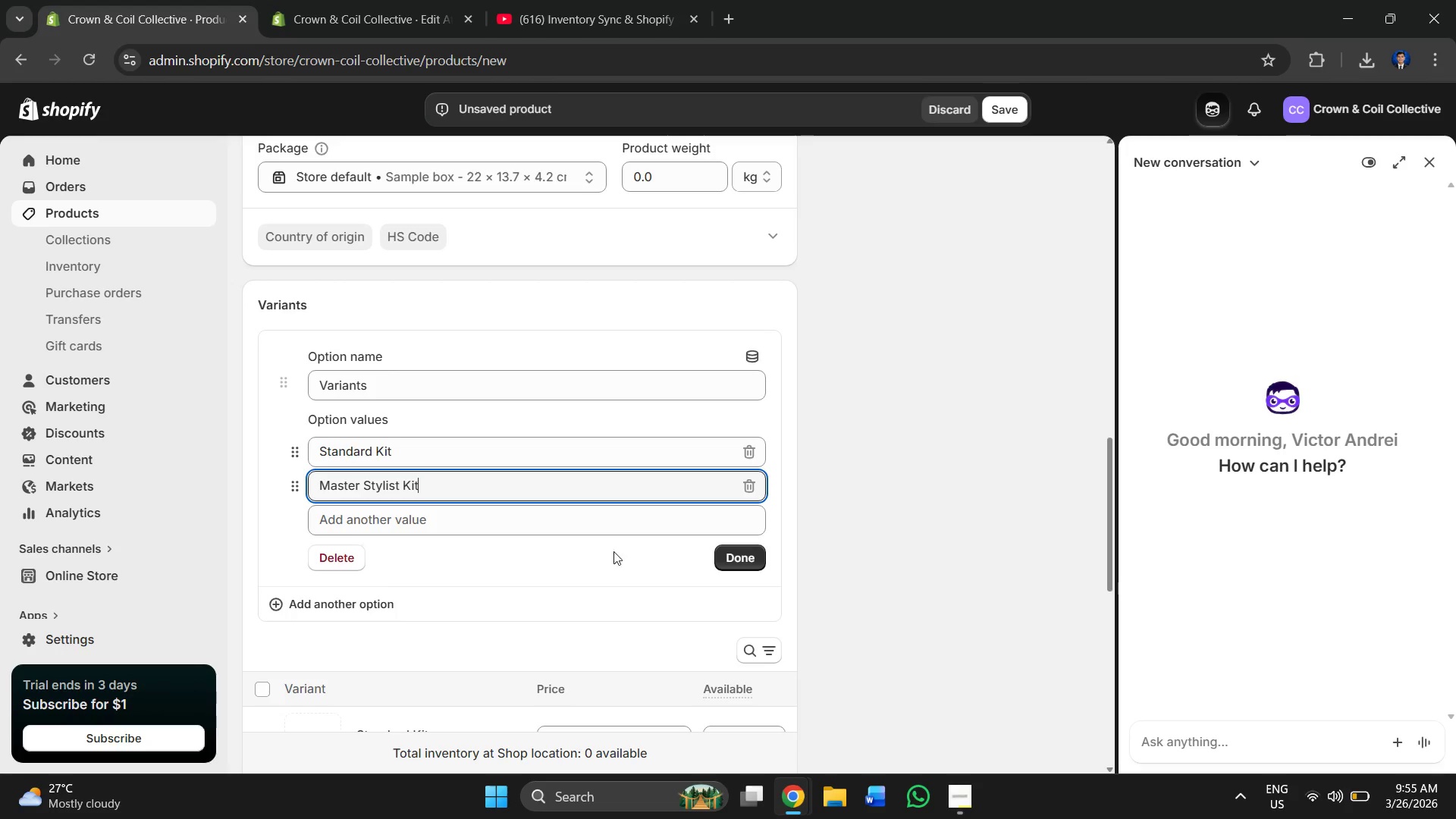 
scroll: coordinate [693, 561], scroll_direction: none, amount: 0.0
 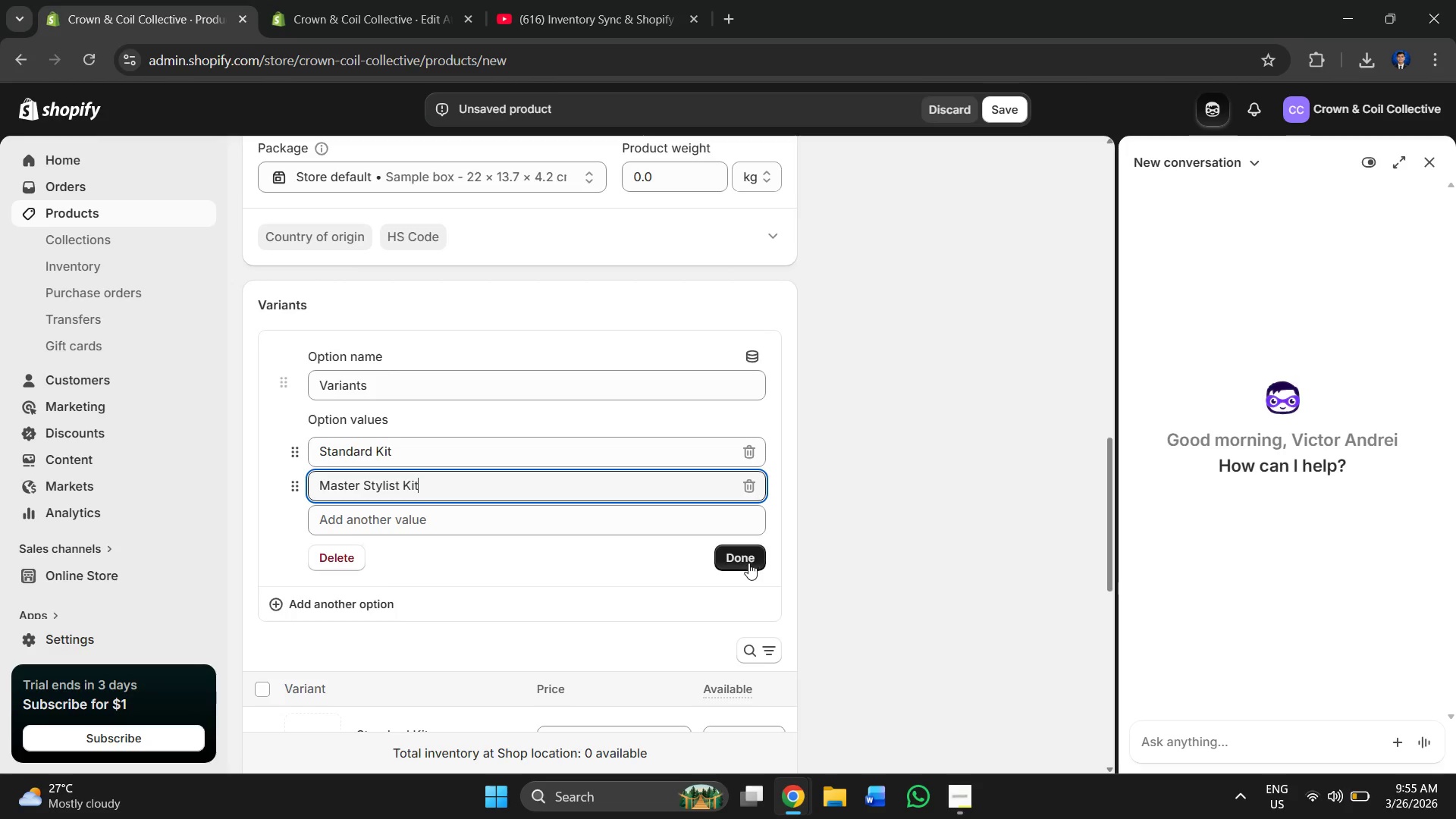 
left_click([748, 563])
 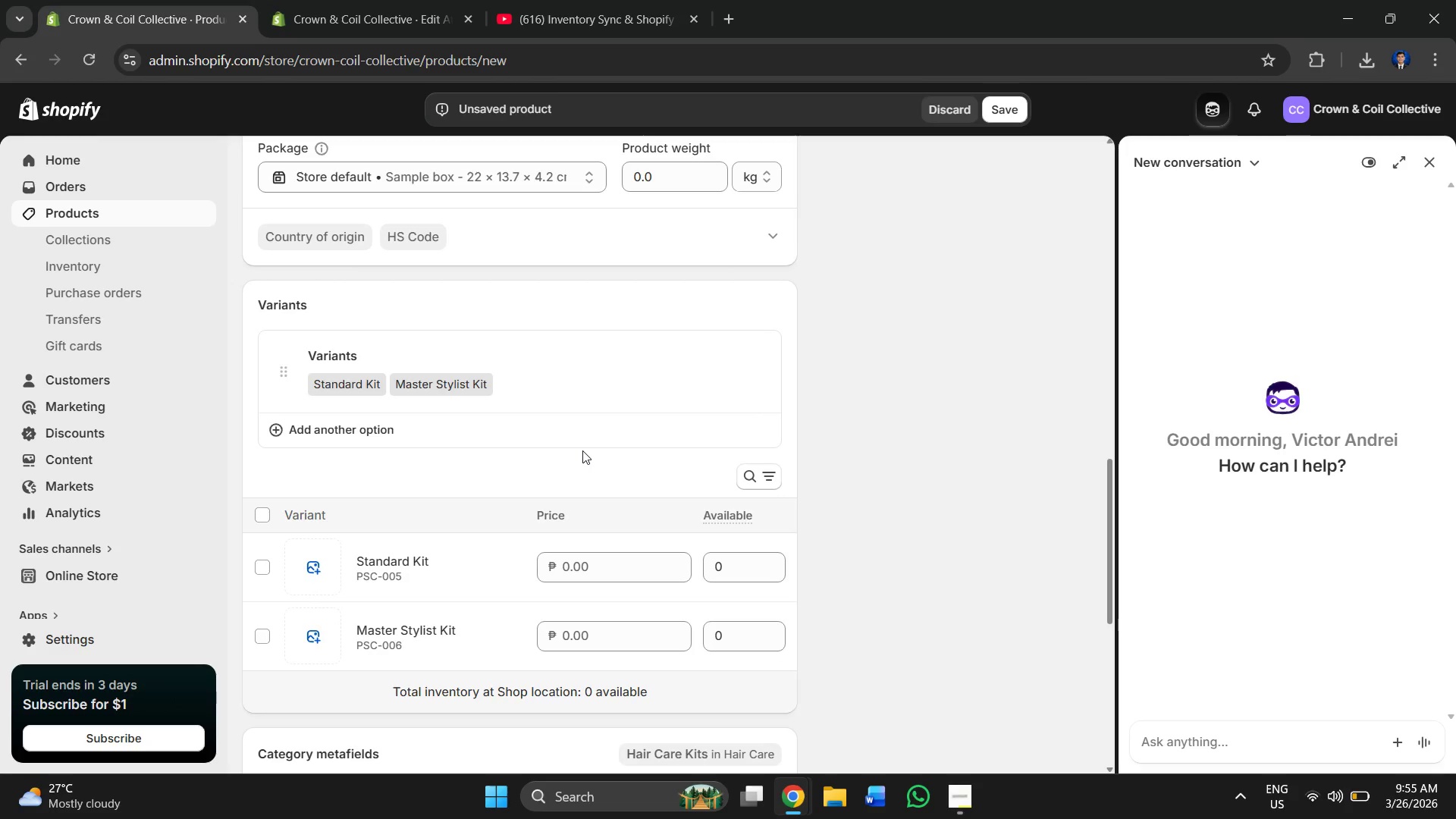 
scroll: coordinate [571, 445], scroll_direction: down, amount: 2.0
 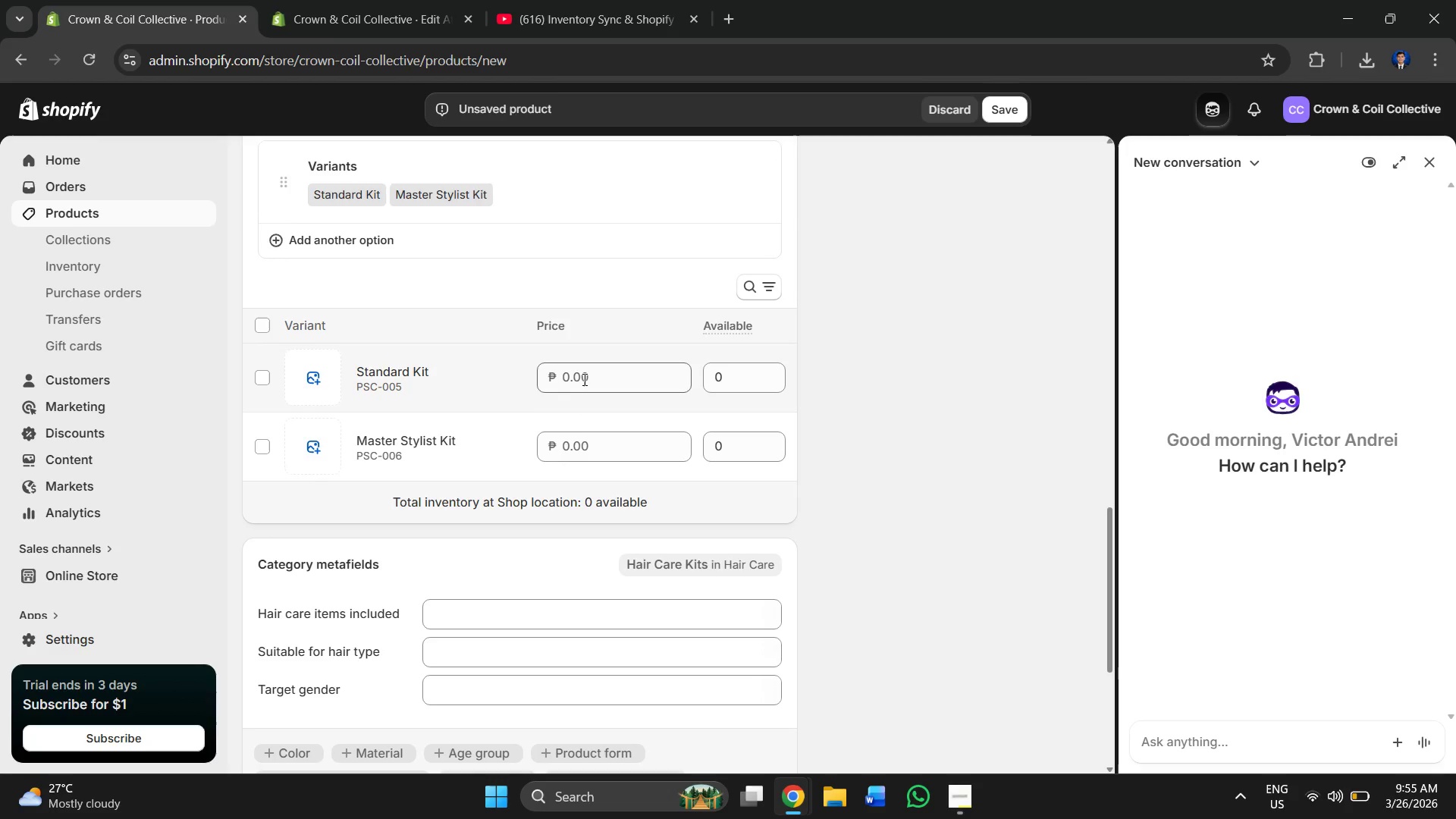 
left_click([583, 379])
 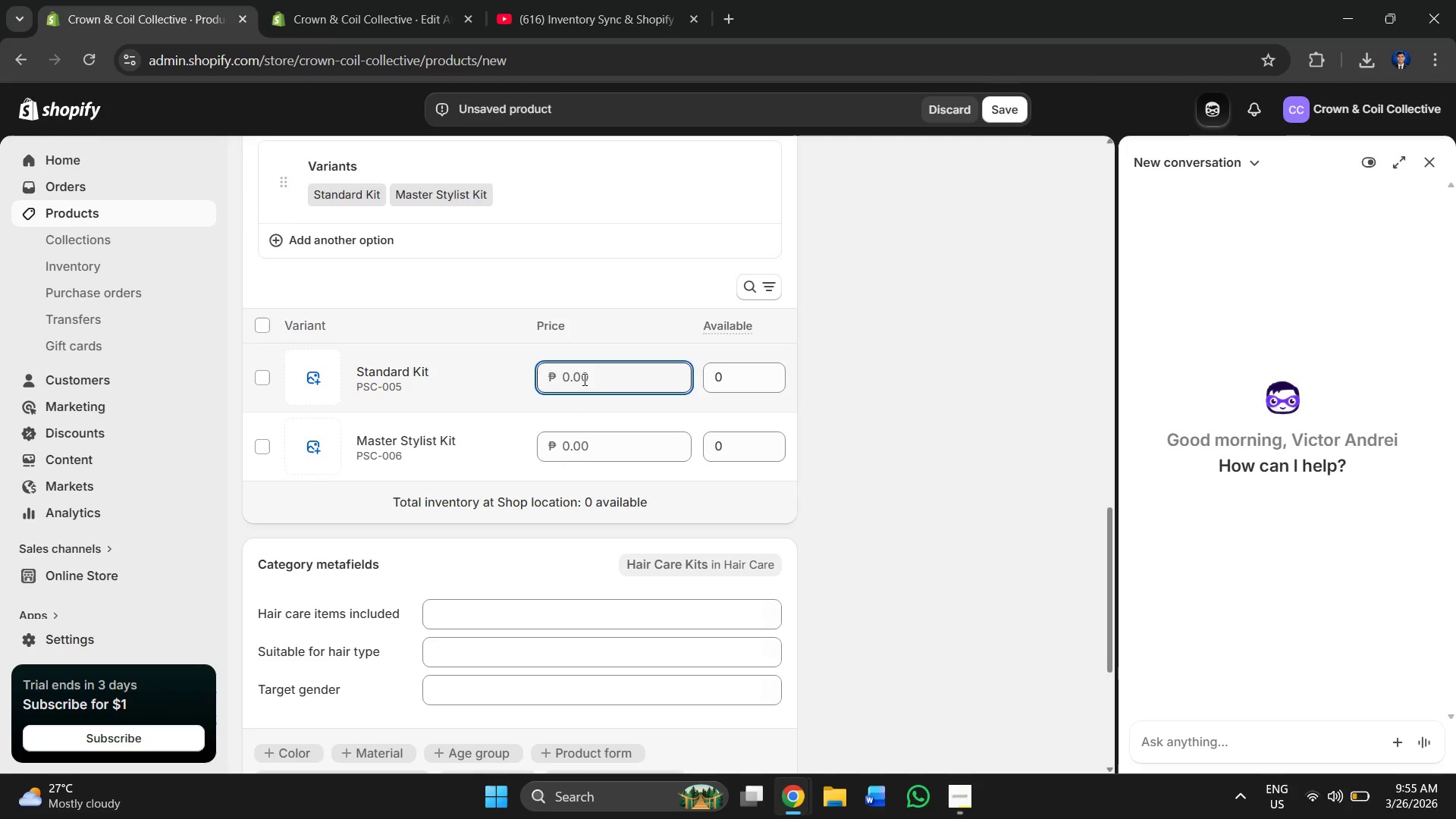 
key(Alt+Control+AltLeft)
 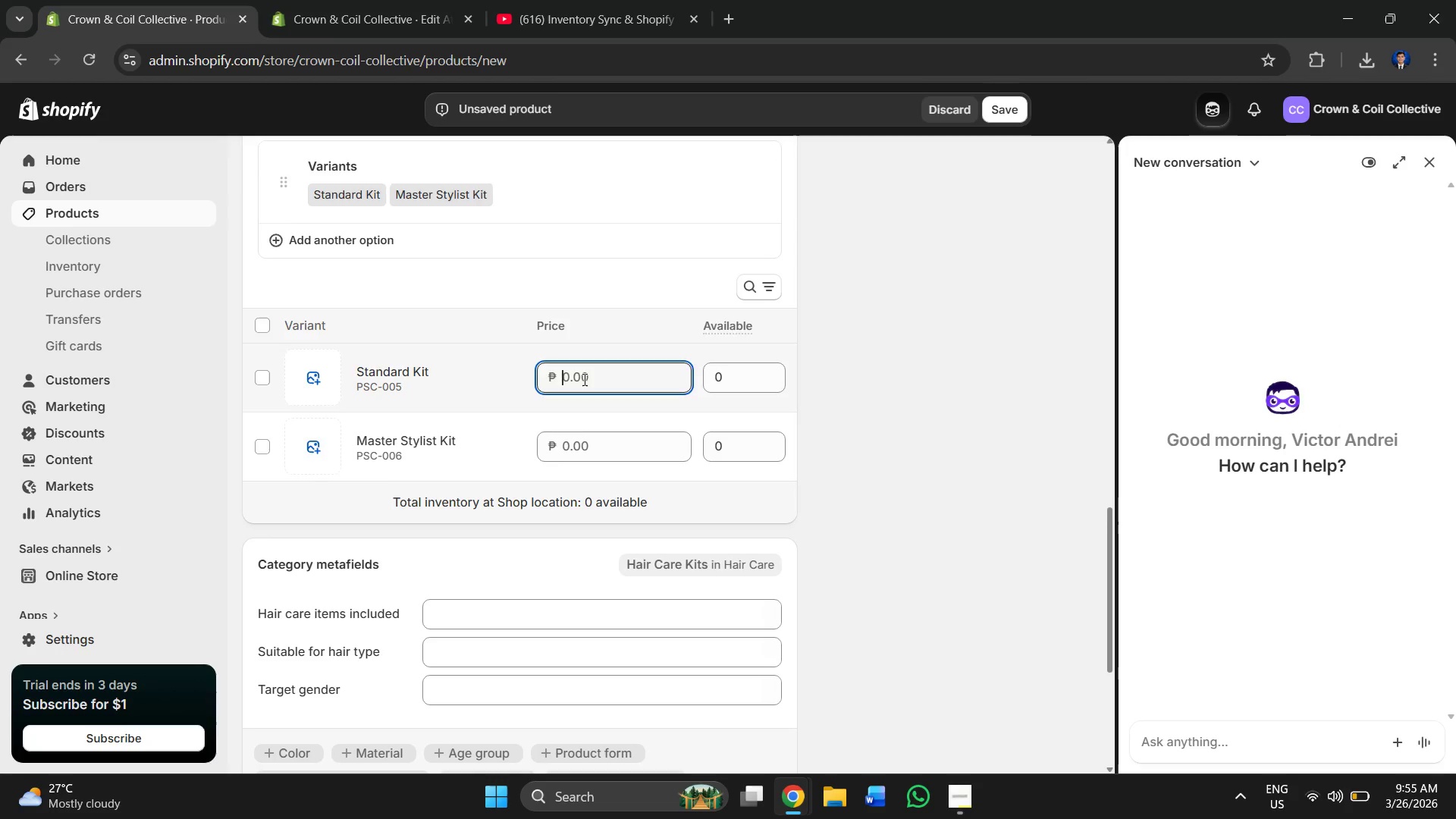 
key(Alt+Control+Tab)
 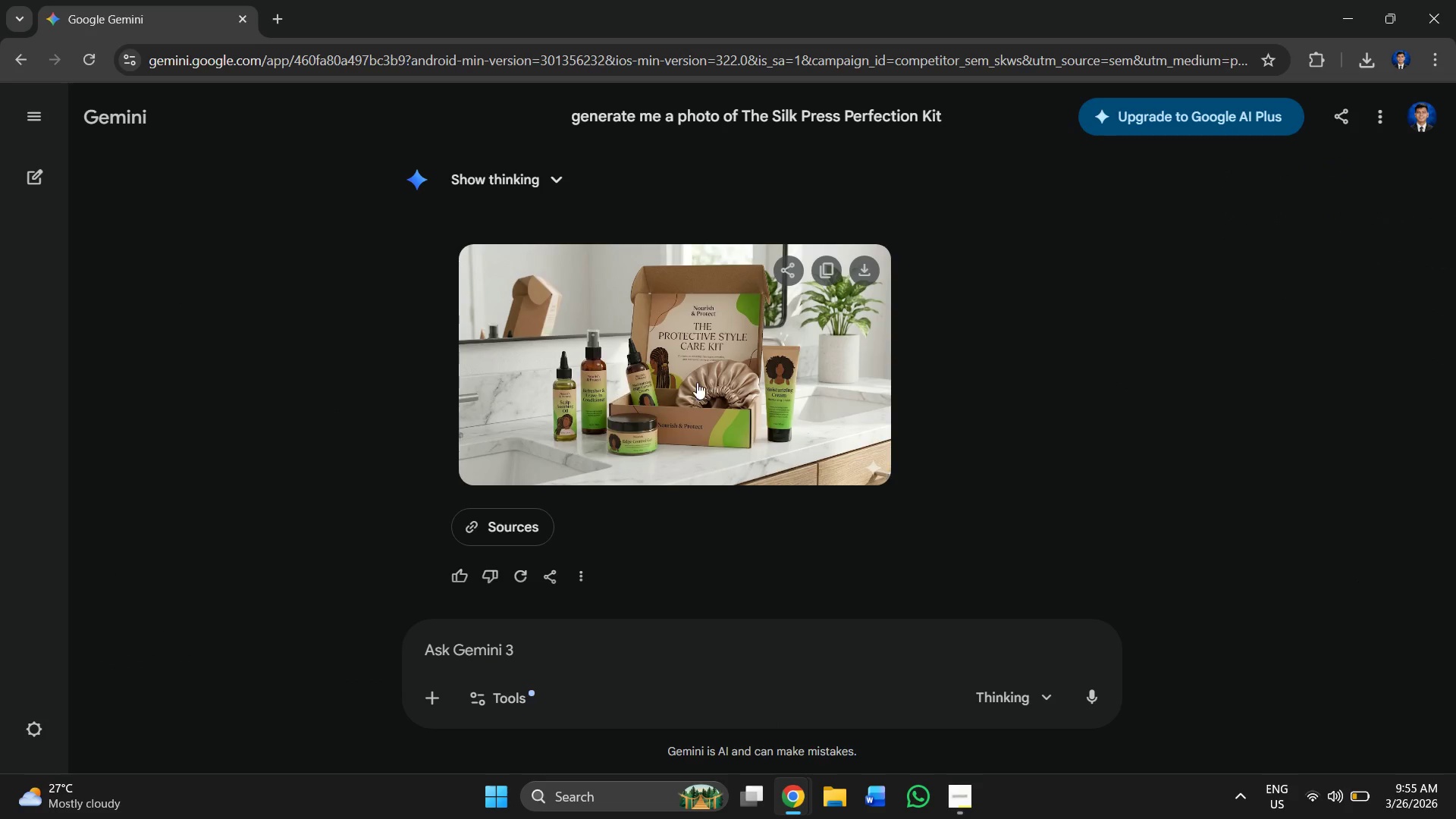 
key(Alt+Control+Tab)
 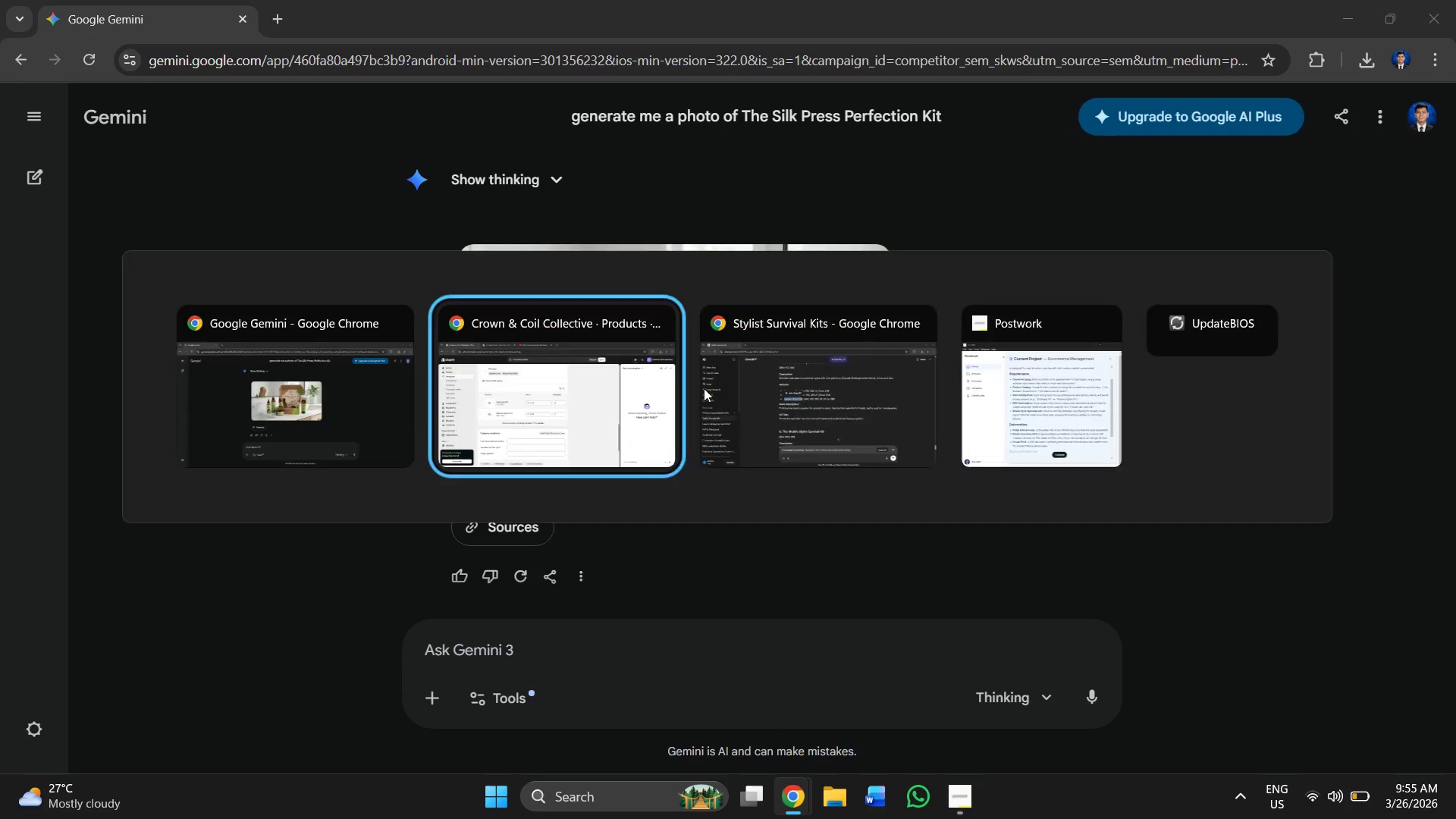 
key(Alt+Control+Tab)
 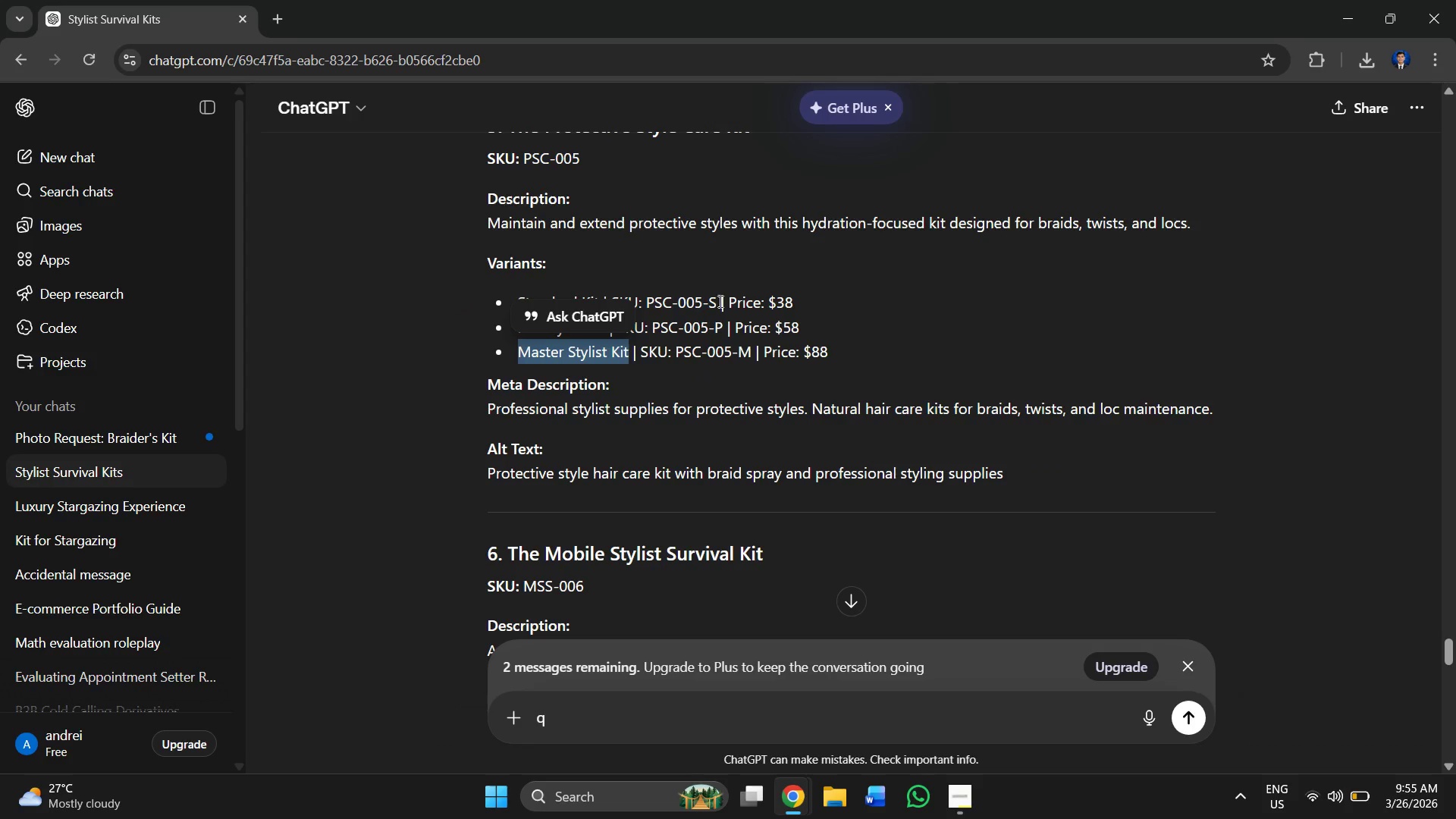 
key(Control+Q)
 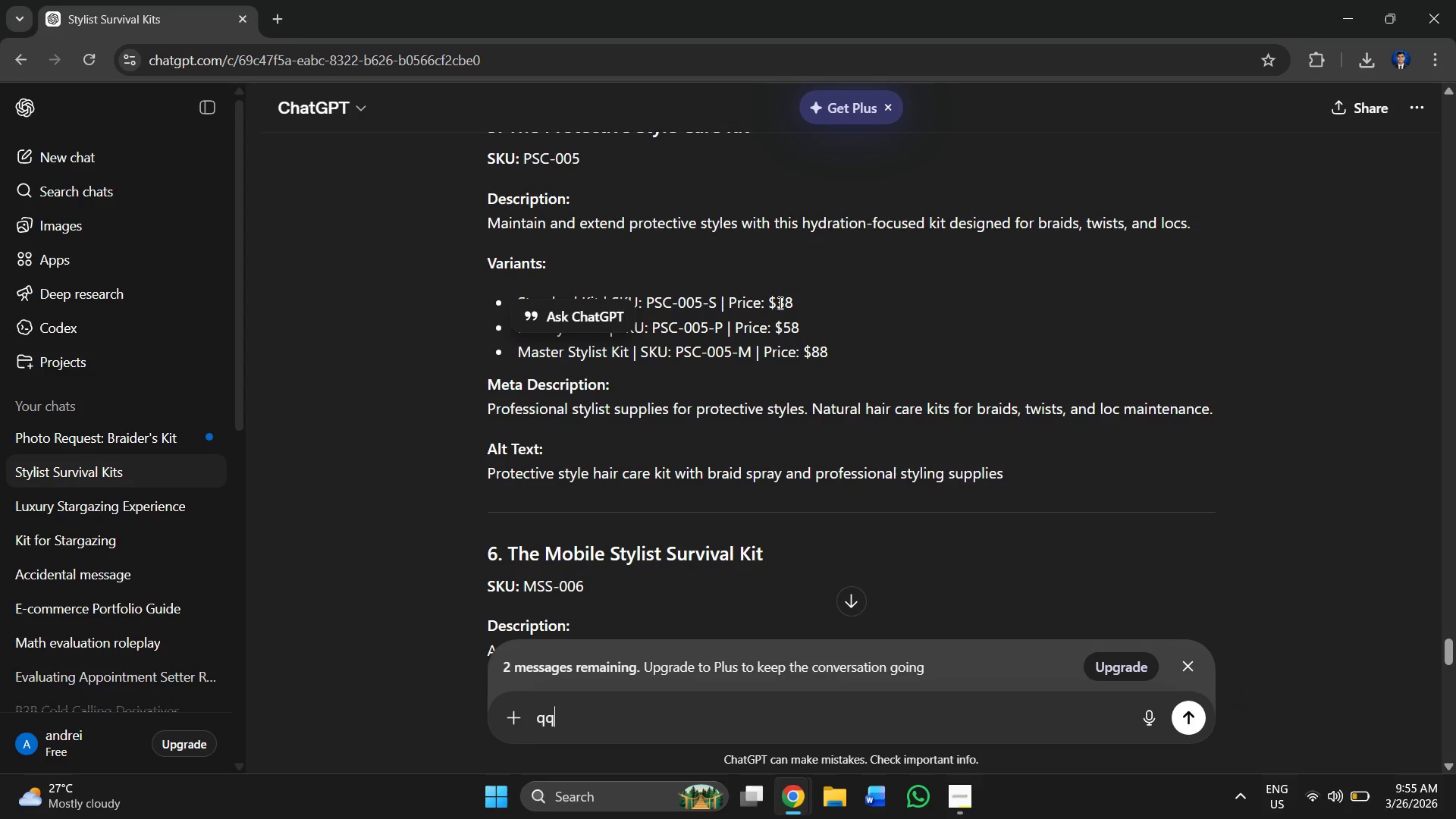 
left_click_drag(start_coordinate=[779, 301], to_coordinate=[794, 302])
 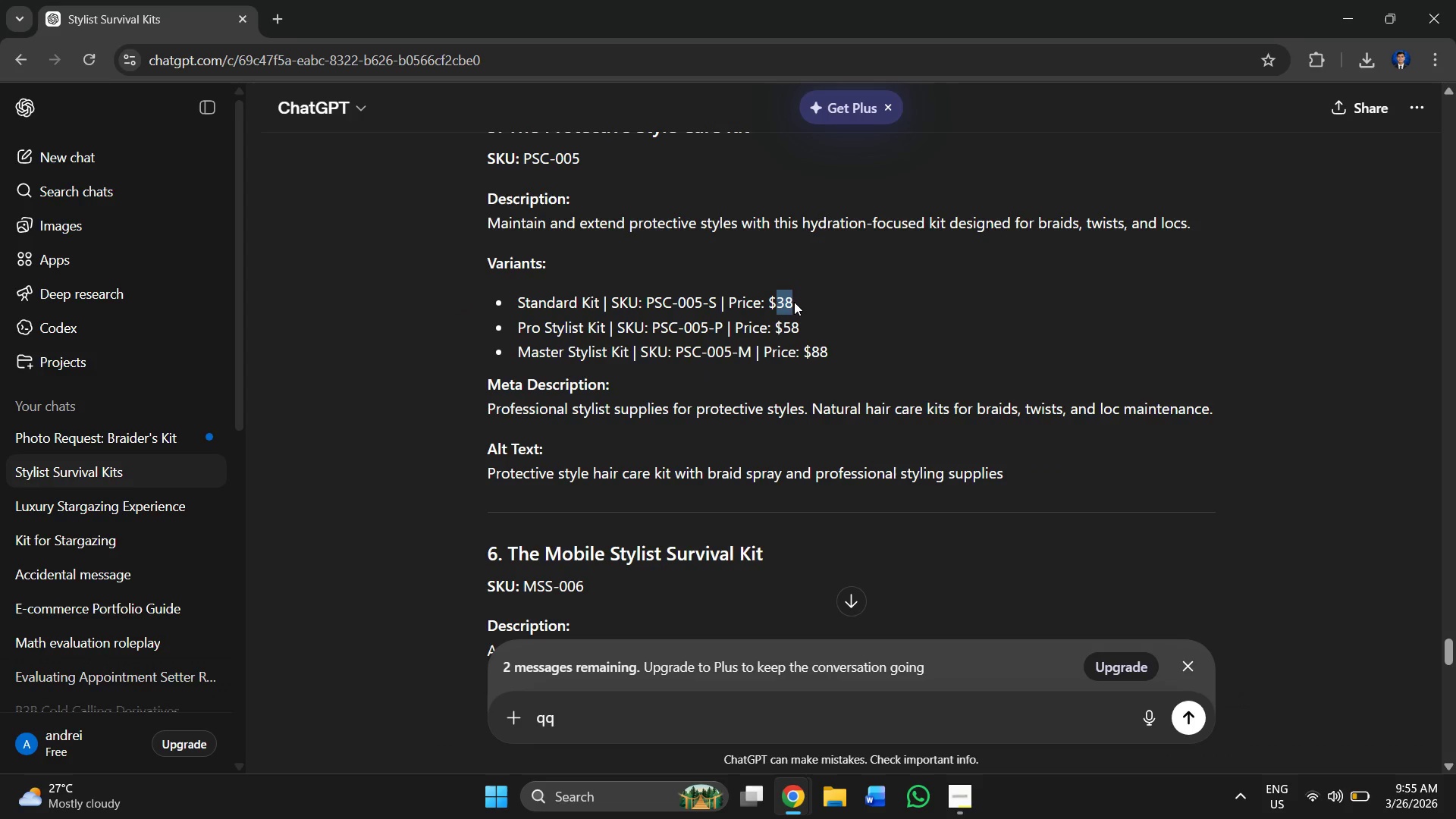 
key(Control+C)
 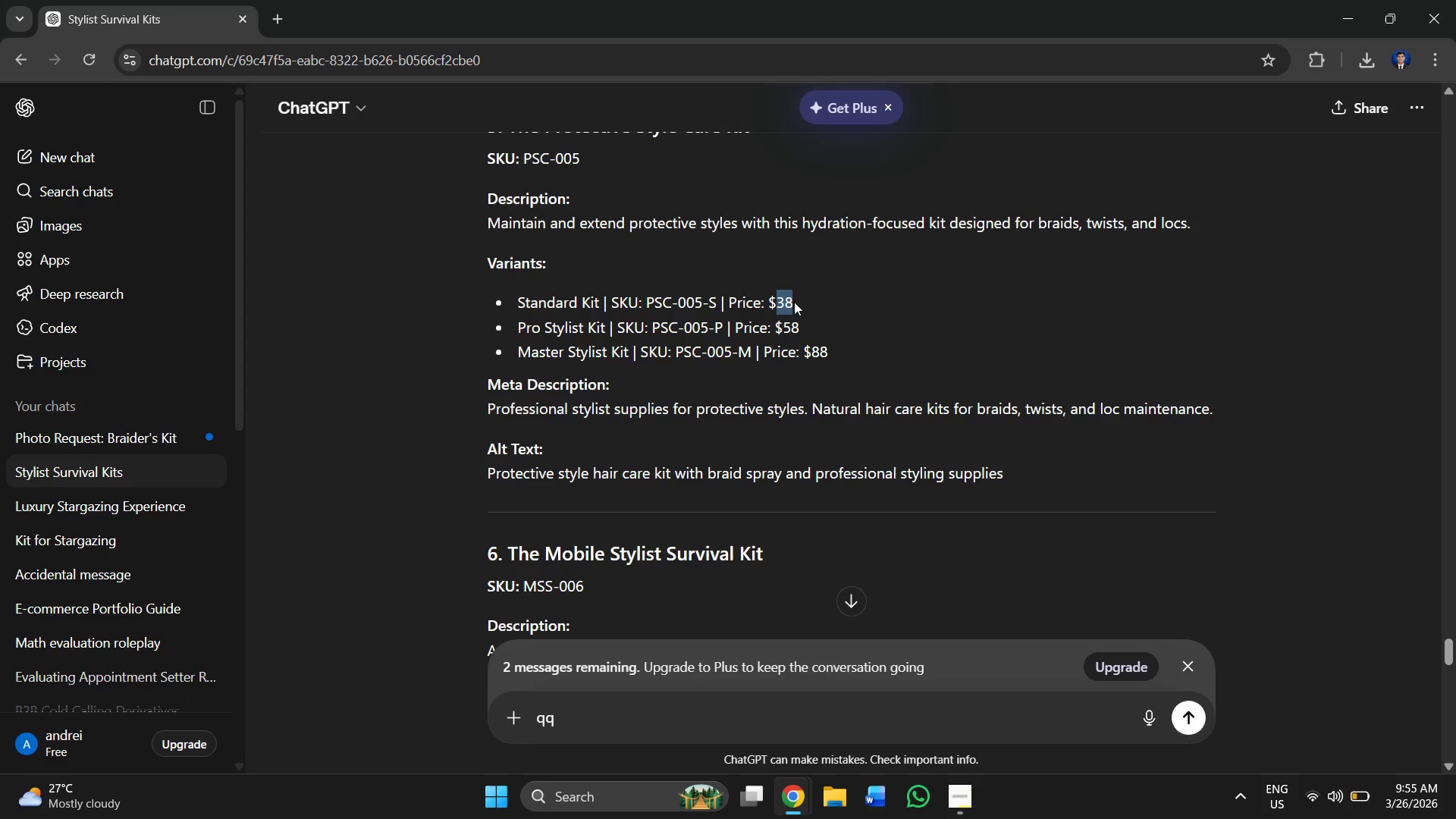 
key(Alt+Tab)
 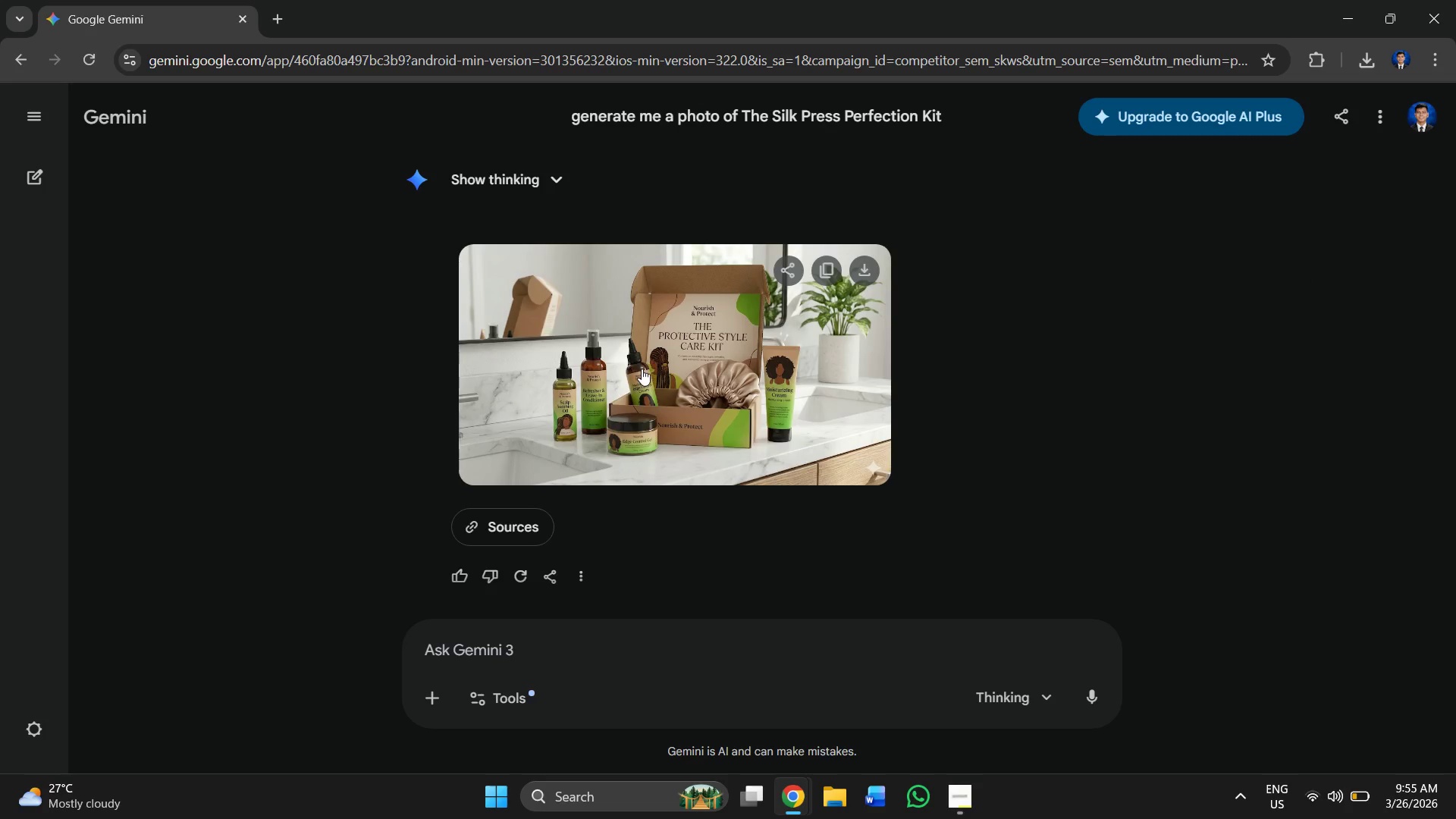 
key(Alt+Tab)
 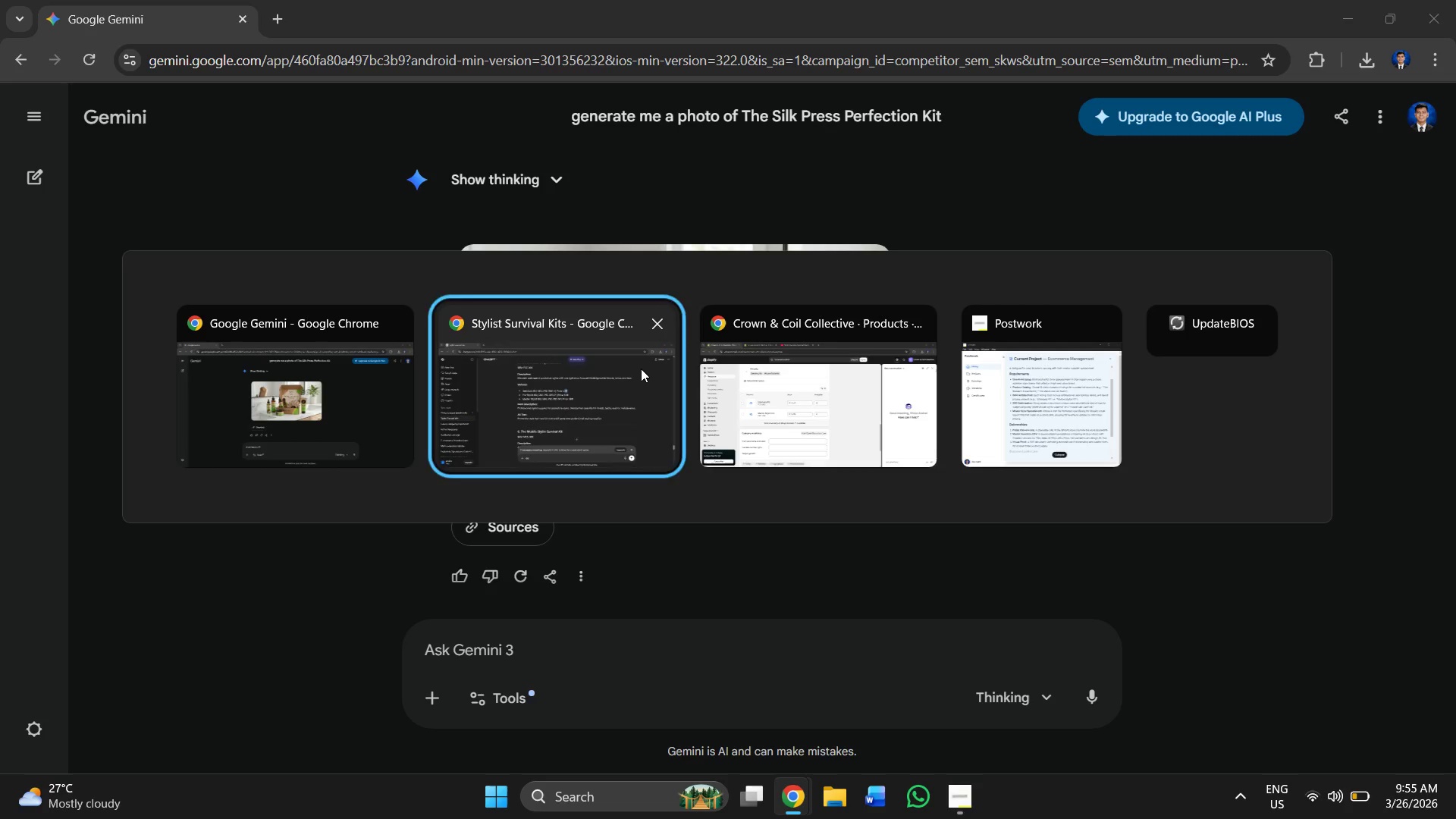 
key(Alt+Tab)
 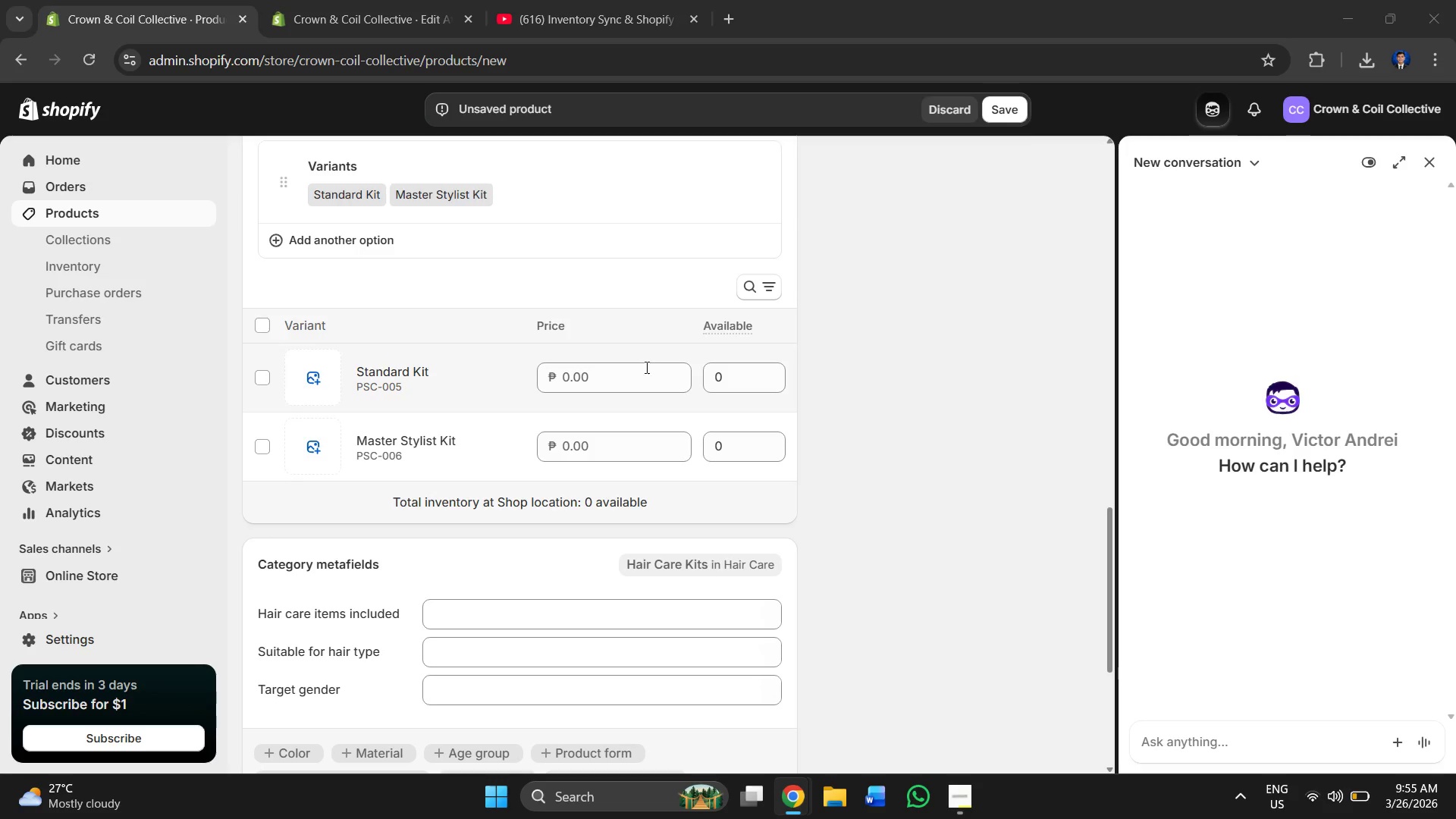 
key(Control+V)
 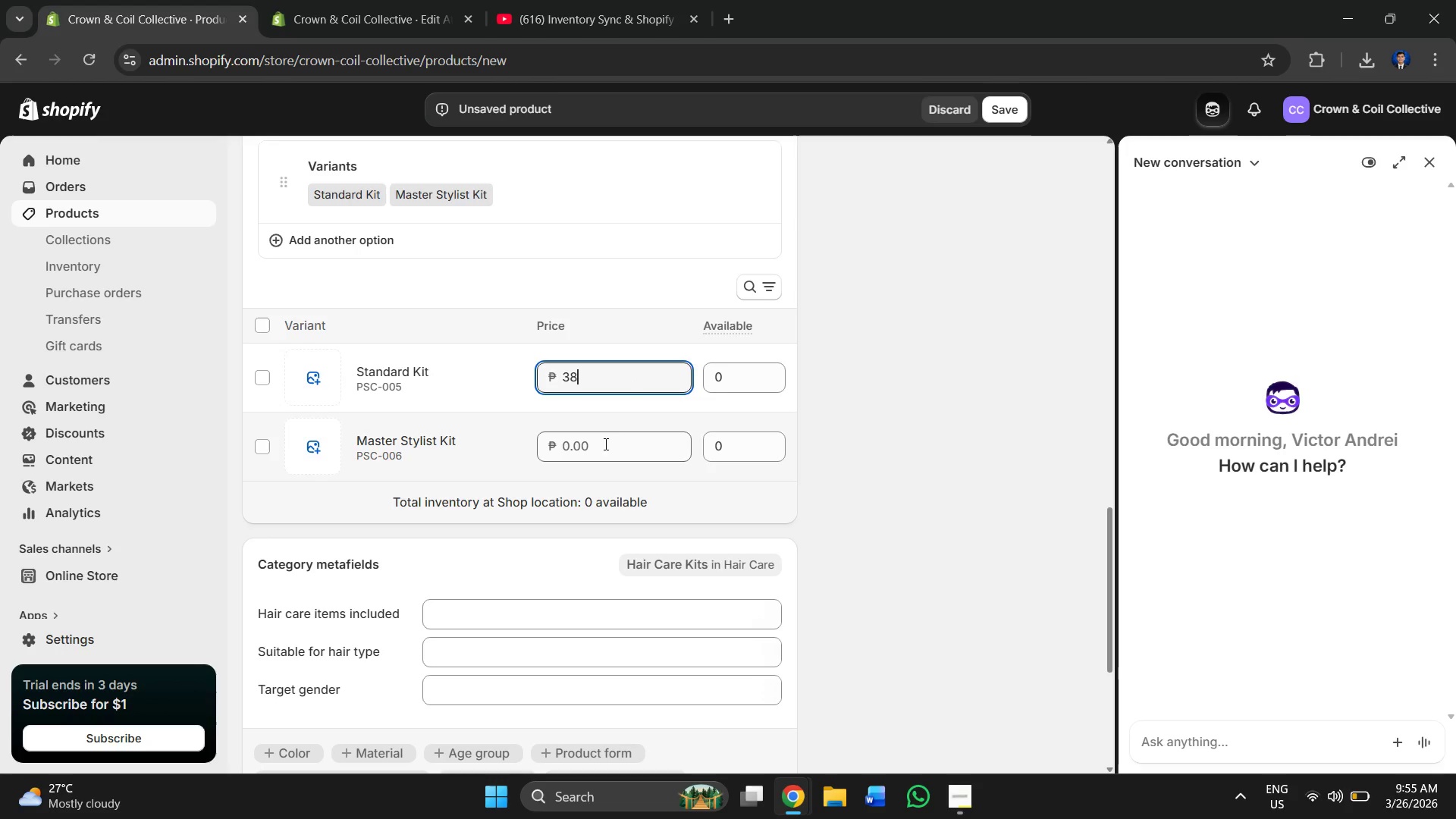 
left_click([616, 441])
 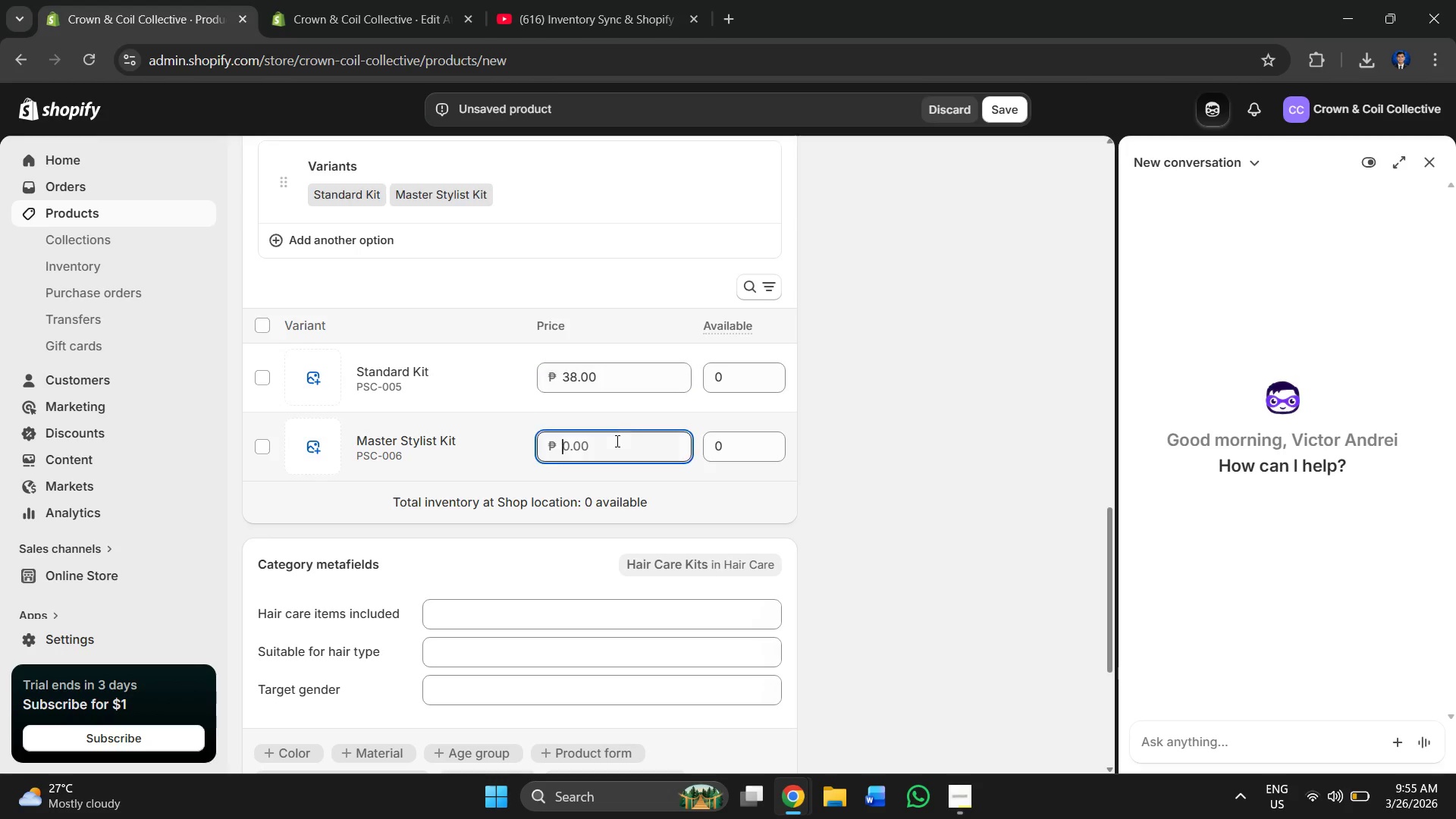 
key(Alt+AltLeft)
 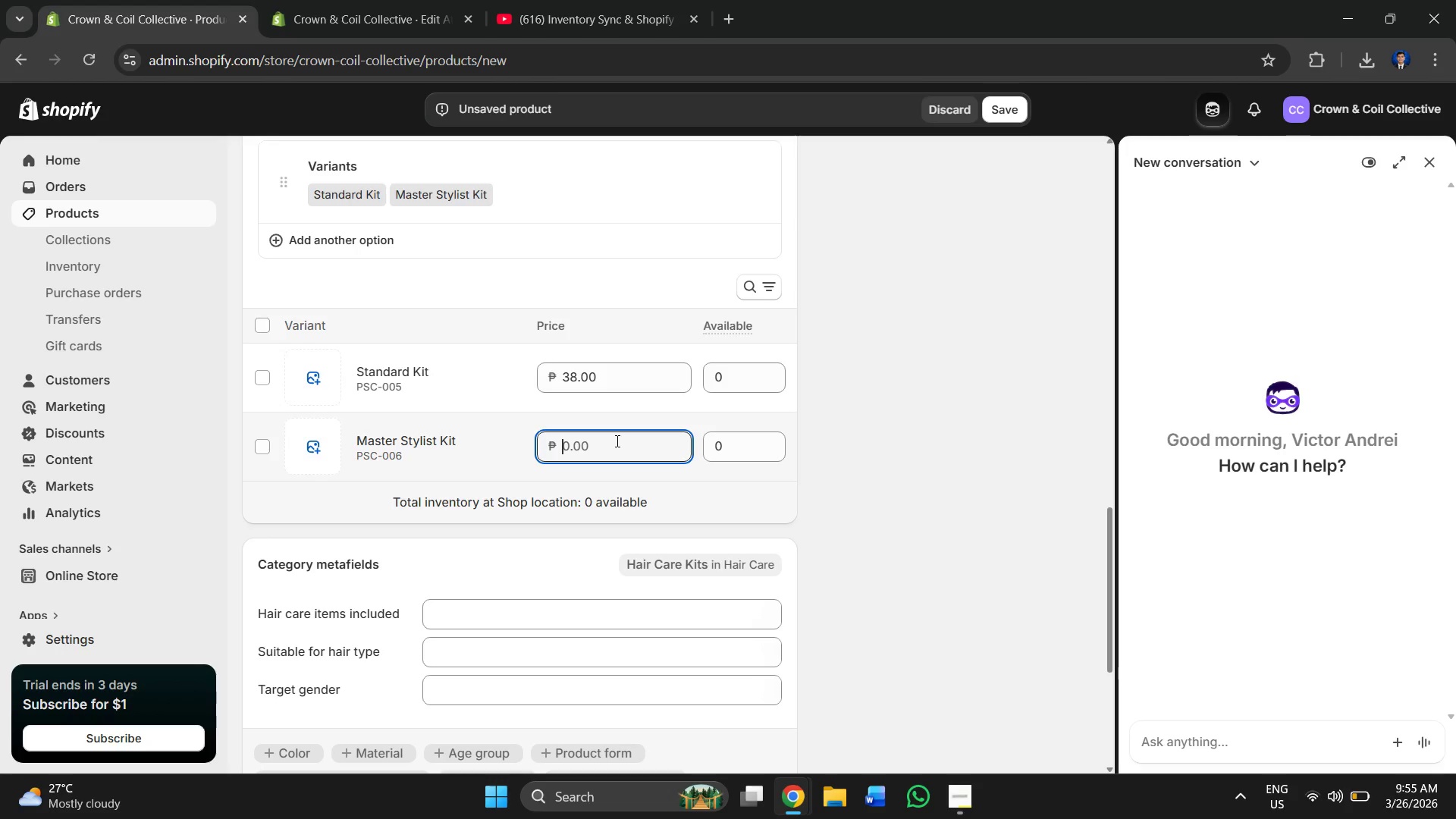 
key(Alt+Tab)
 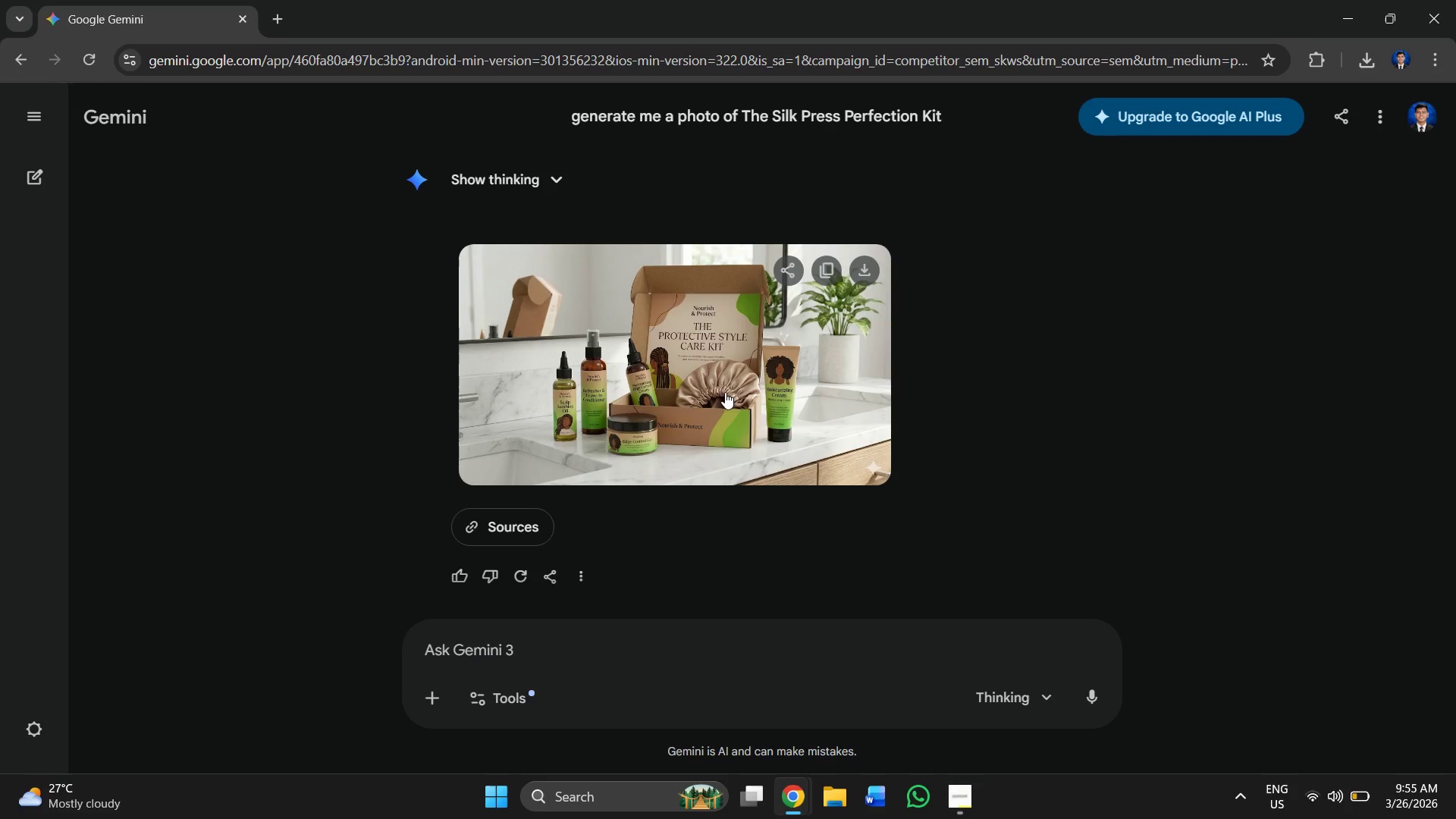 
key(Alt+Tab)
 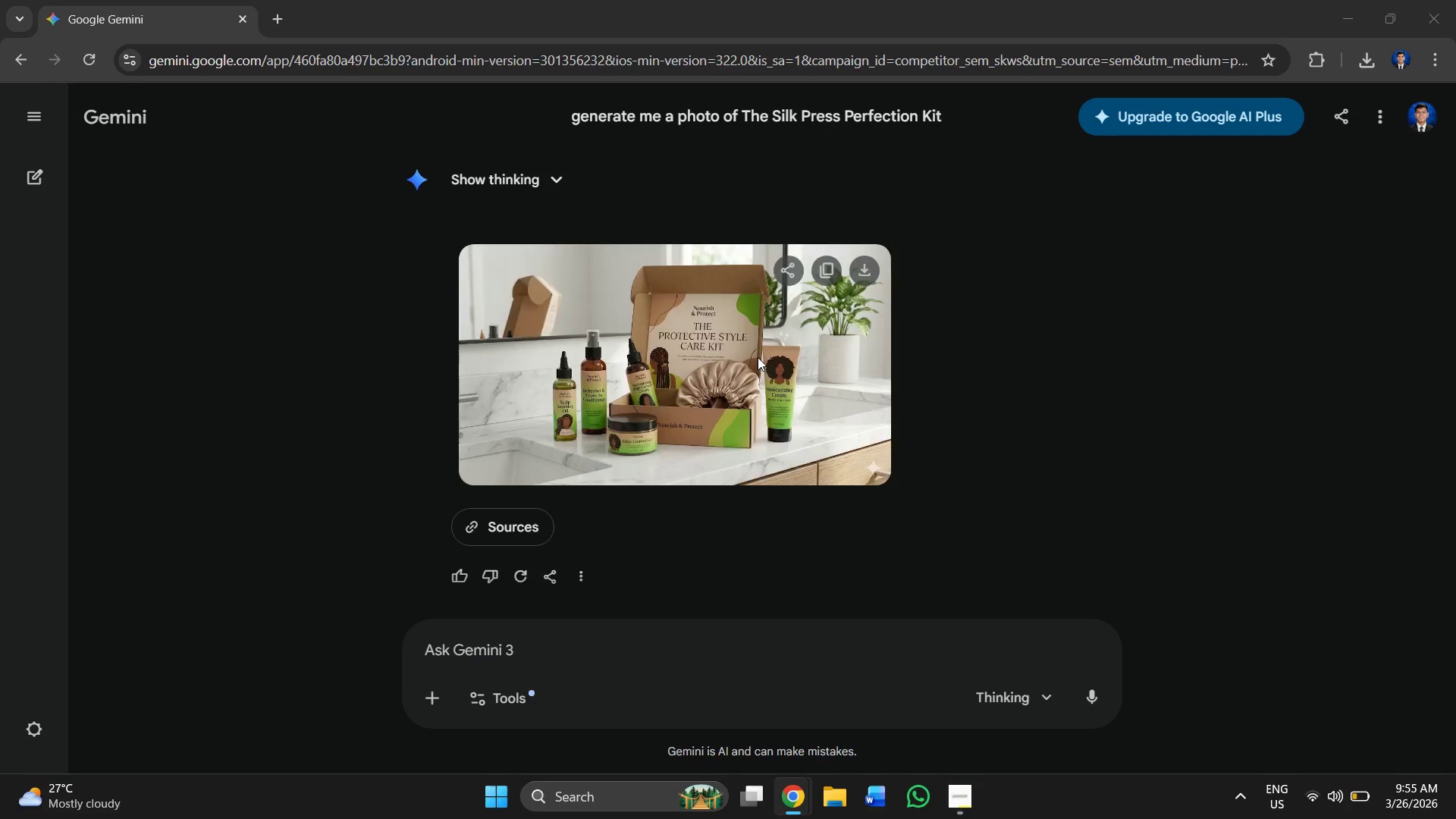 
key(Alt+Tab)
 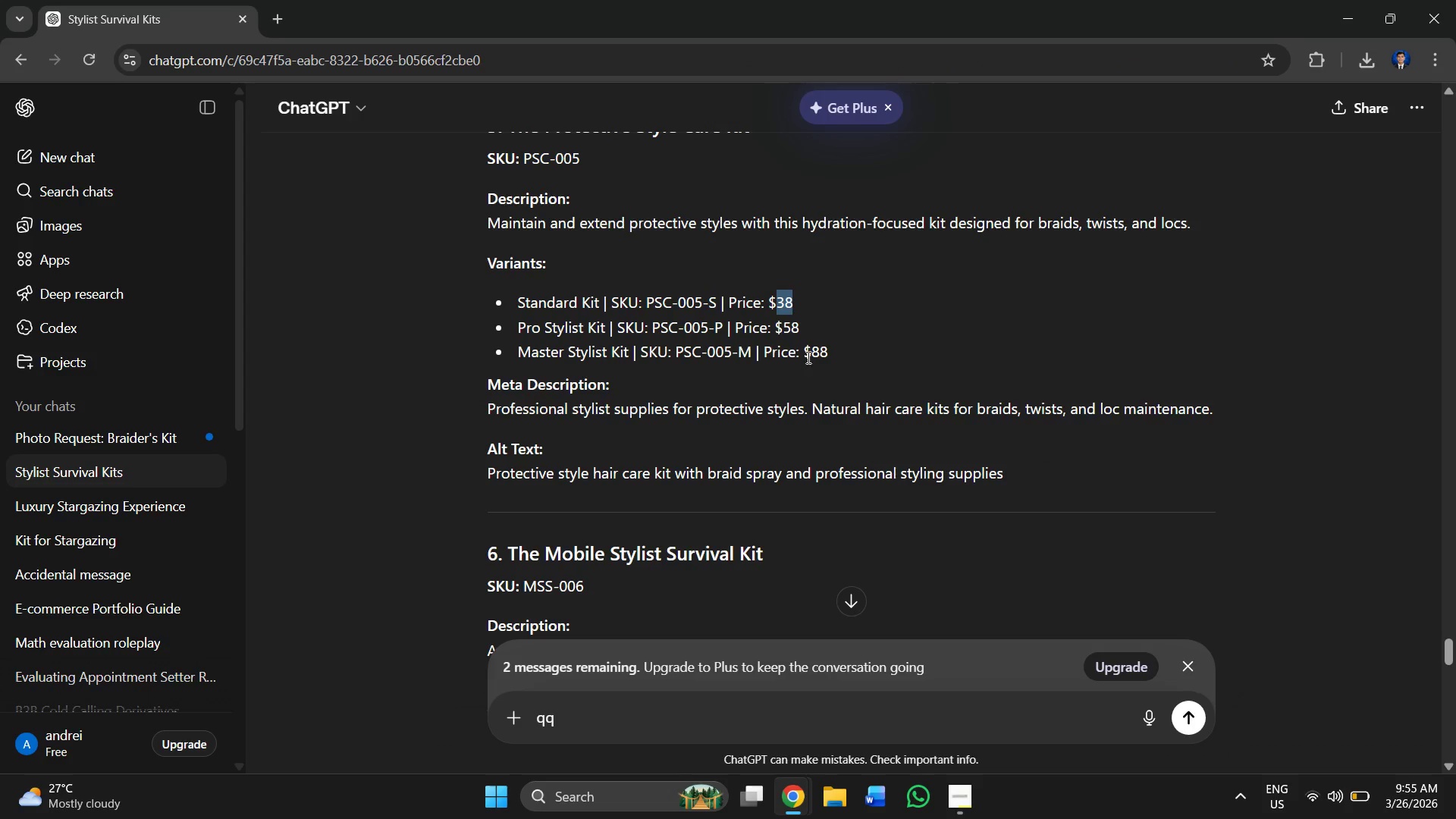 
left_click_drag(start_coordinate=[810, 349], to_coordinate=[830, 349])
 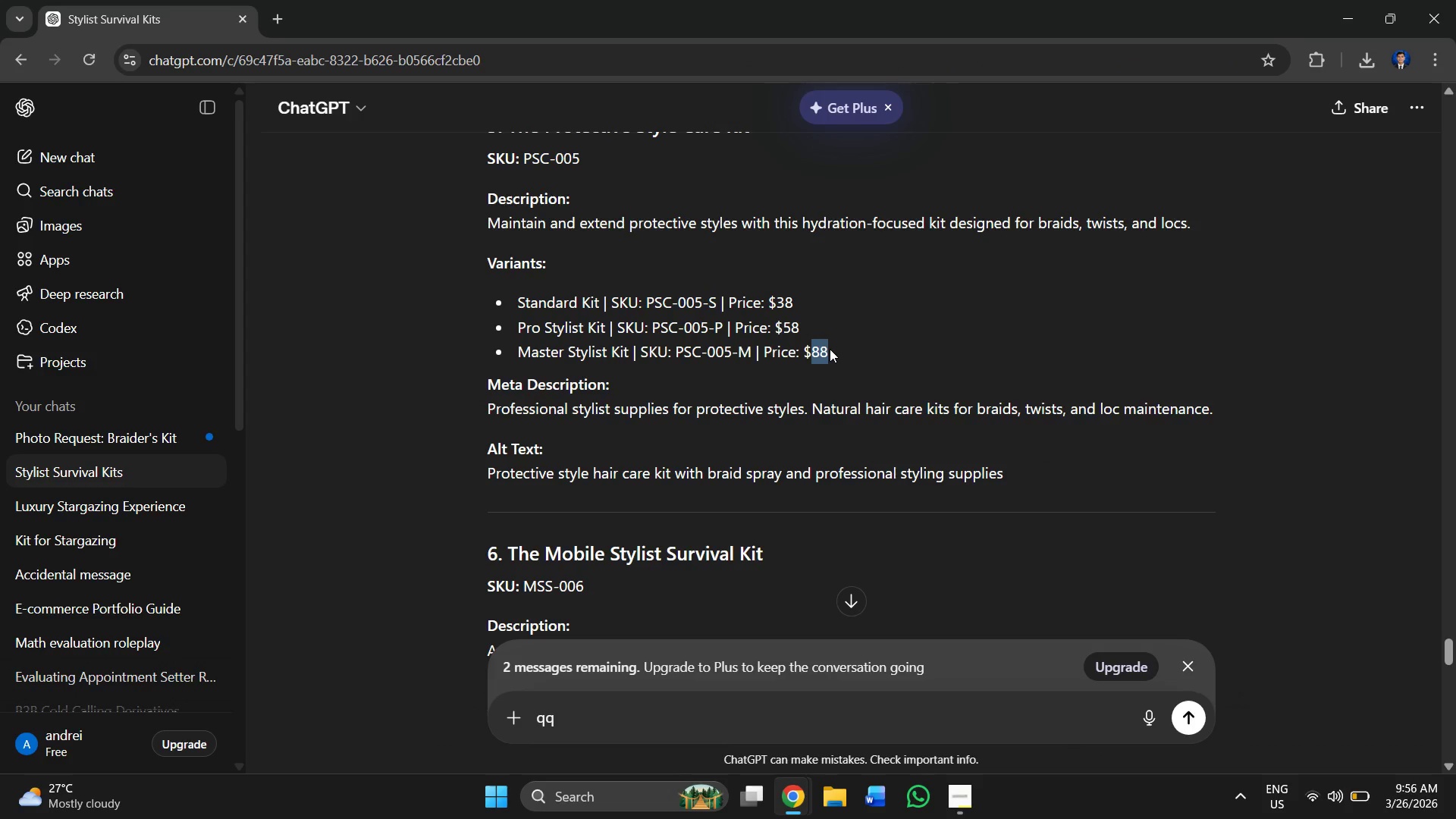 
hold_key(key=ControlLeft, duration=0.42)
 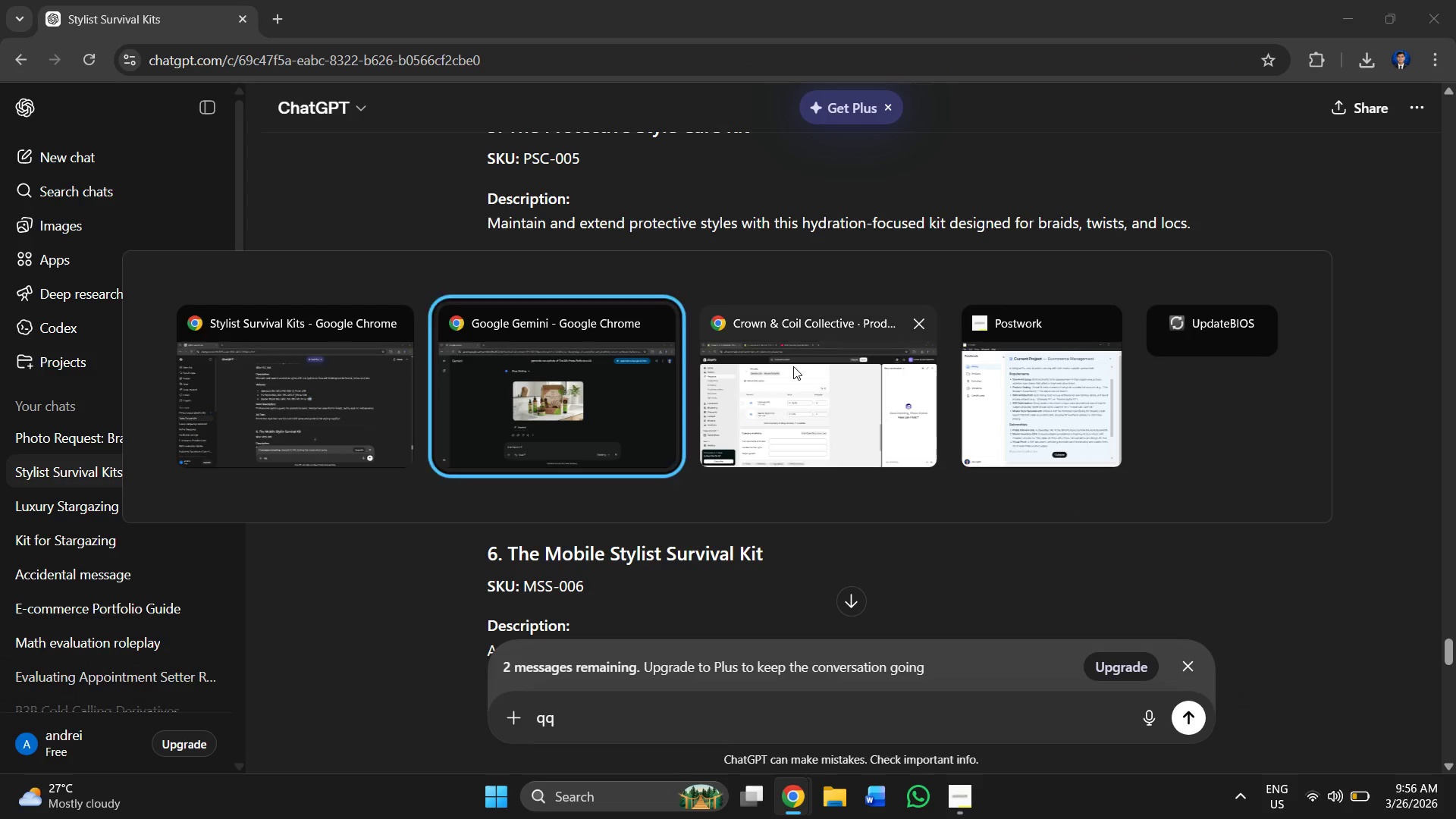 
hold_key(key=C, duration=0.33)
 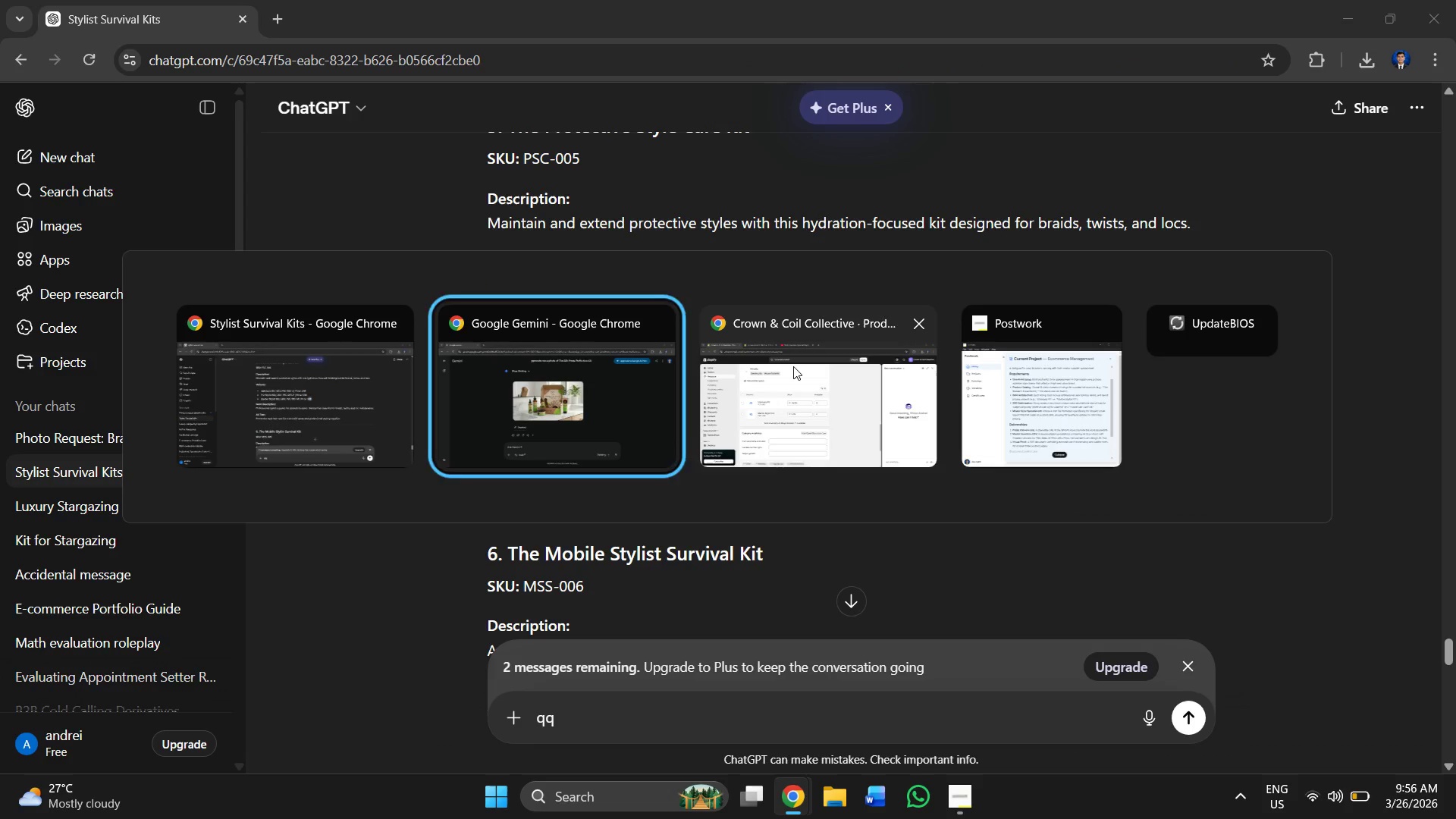 
key(Alt+Tab)
 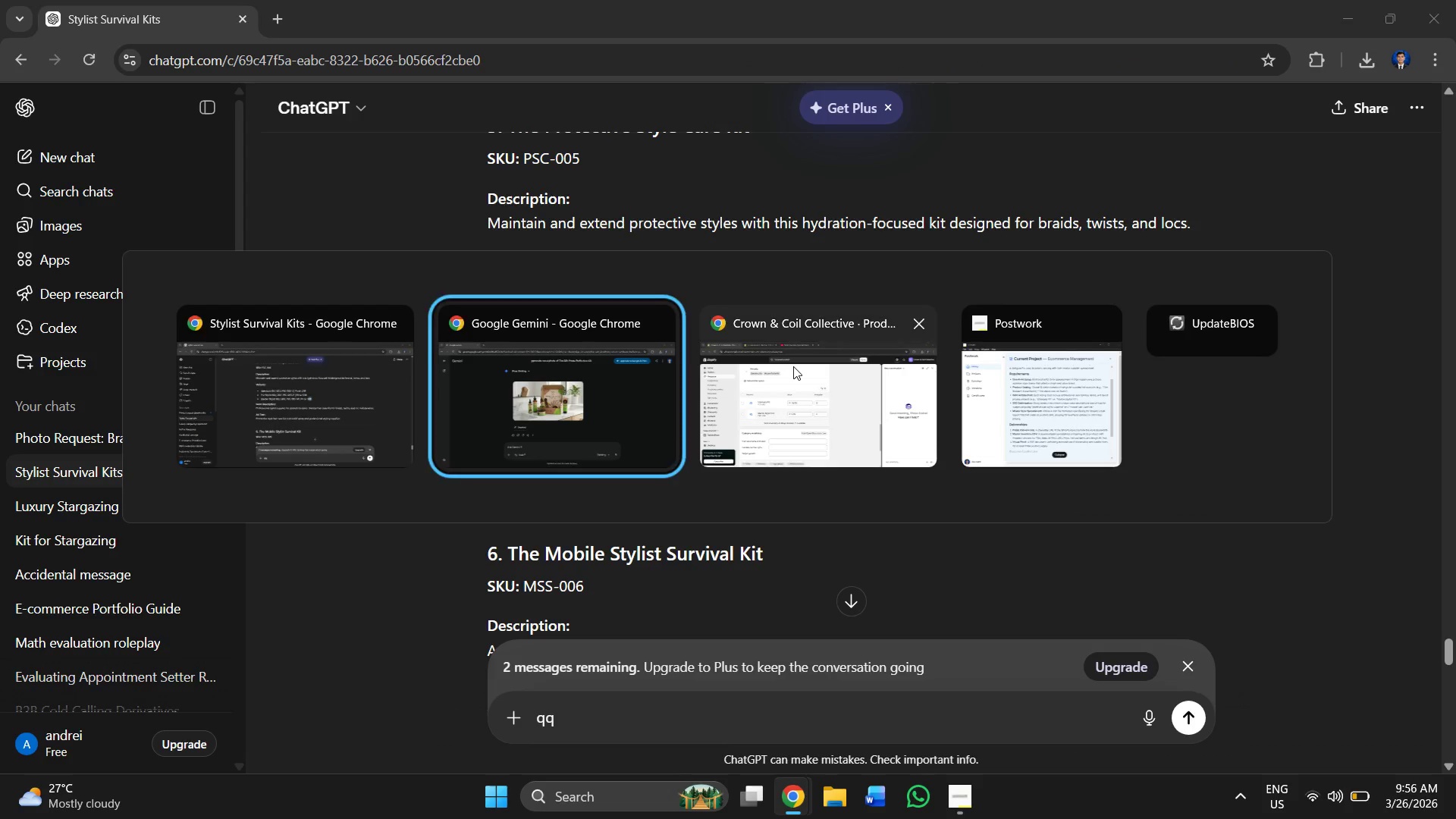 
key(Alt+Tab)
 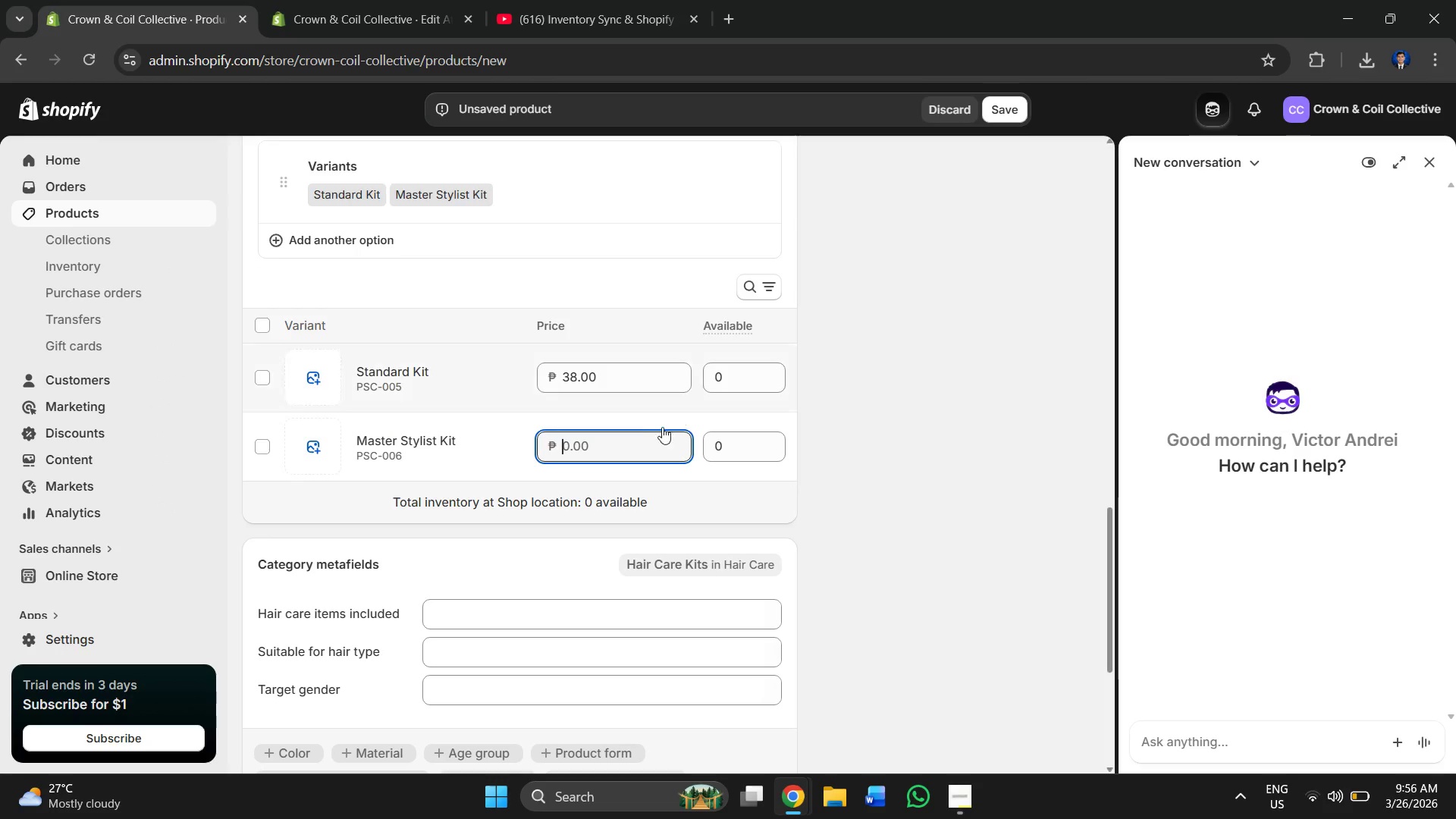 
key(Control+V)
 